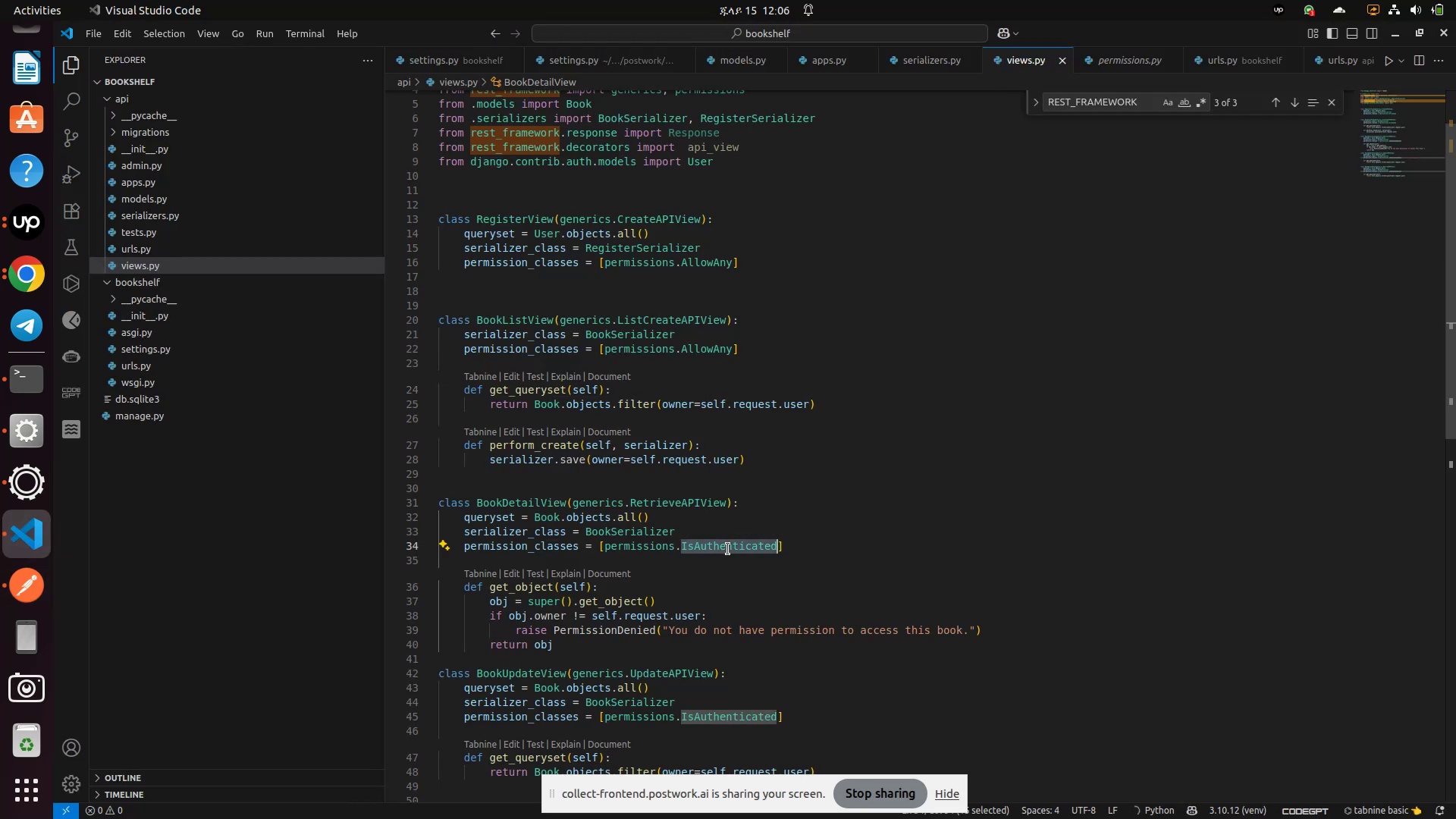 
wait(5.62)
 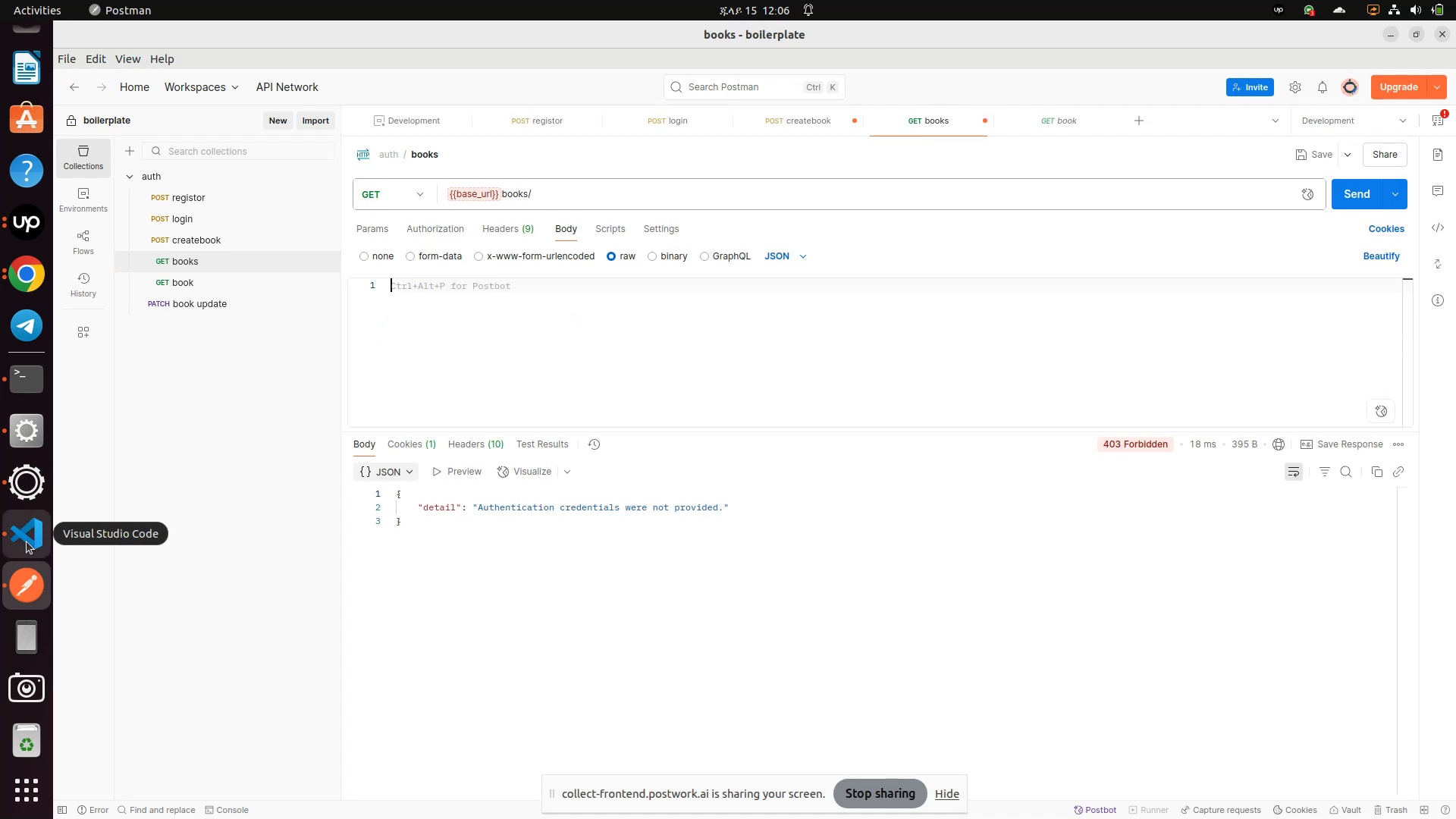 
type(AL)
 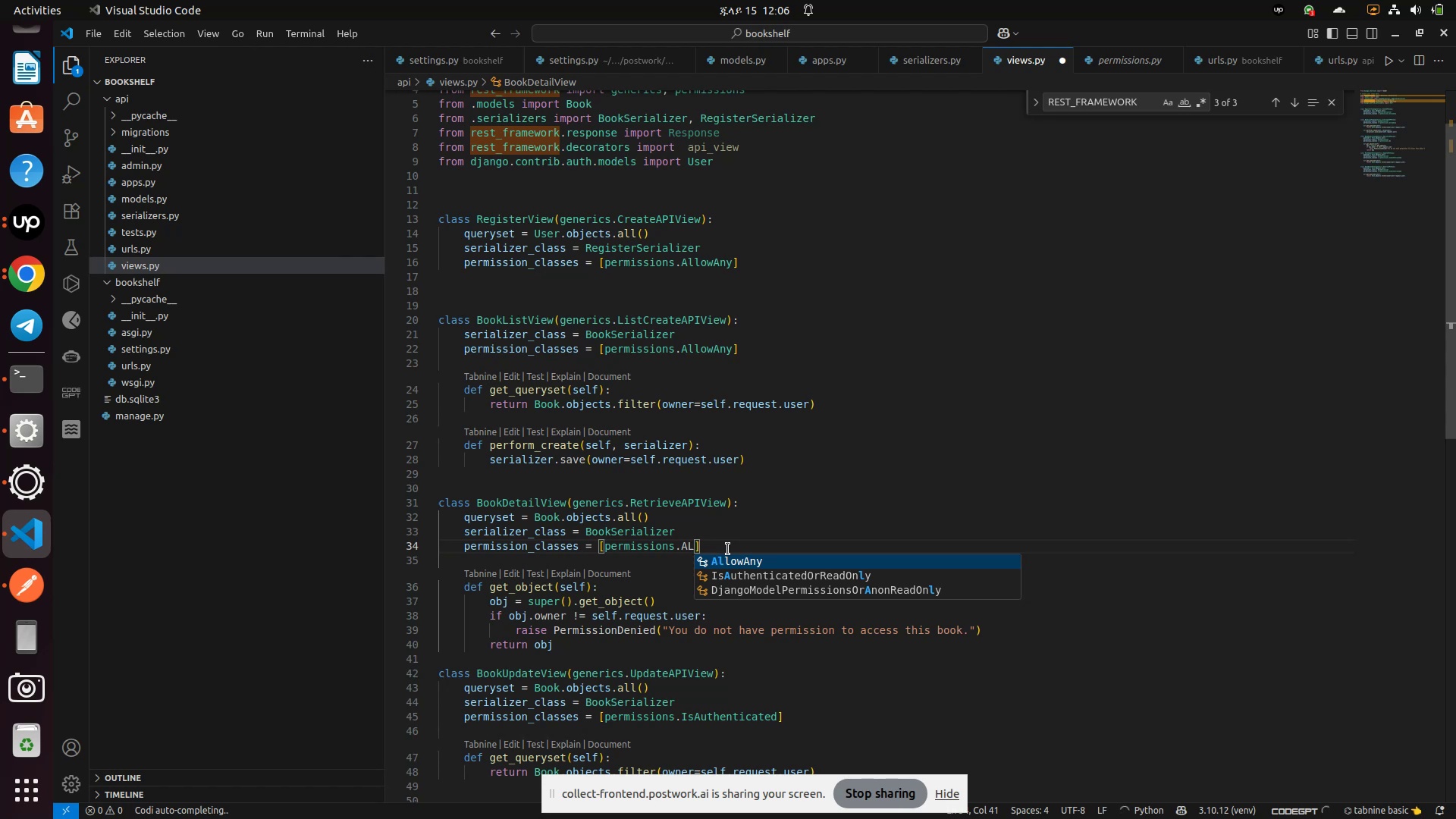 
key(Enter)
 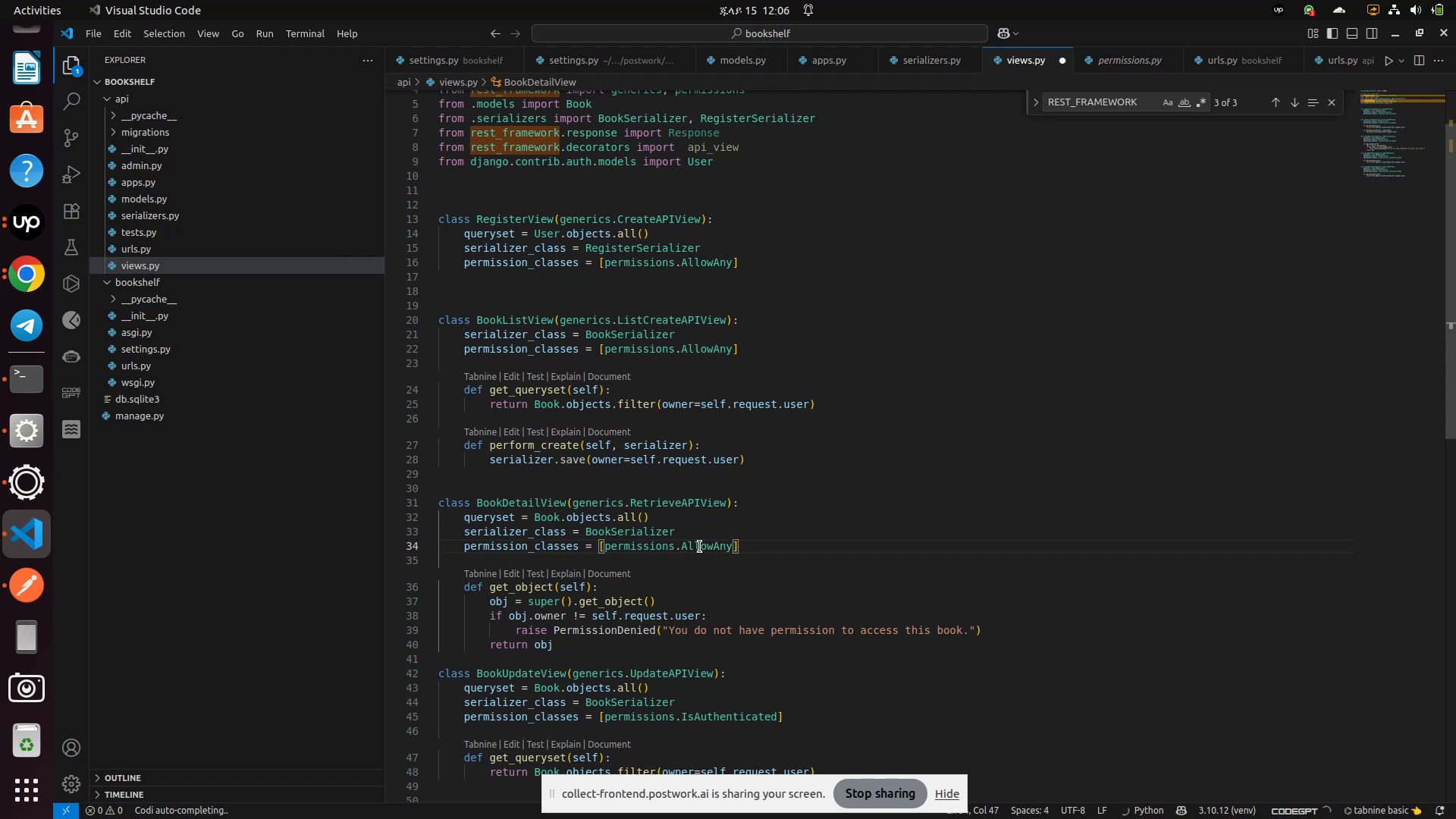 
scroll: coordinate [818, 703], scroll_direction: down, amount: 3.0
 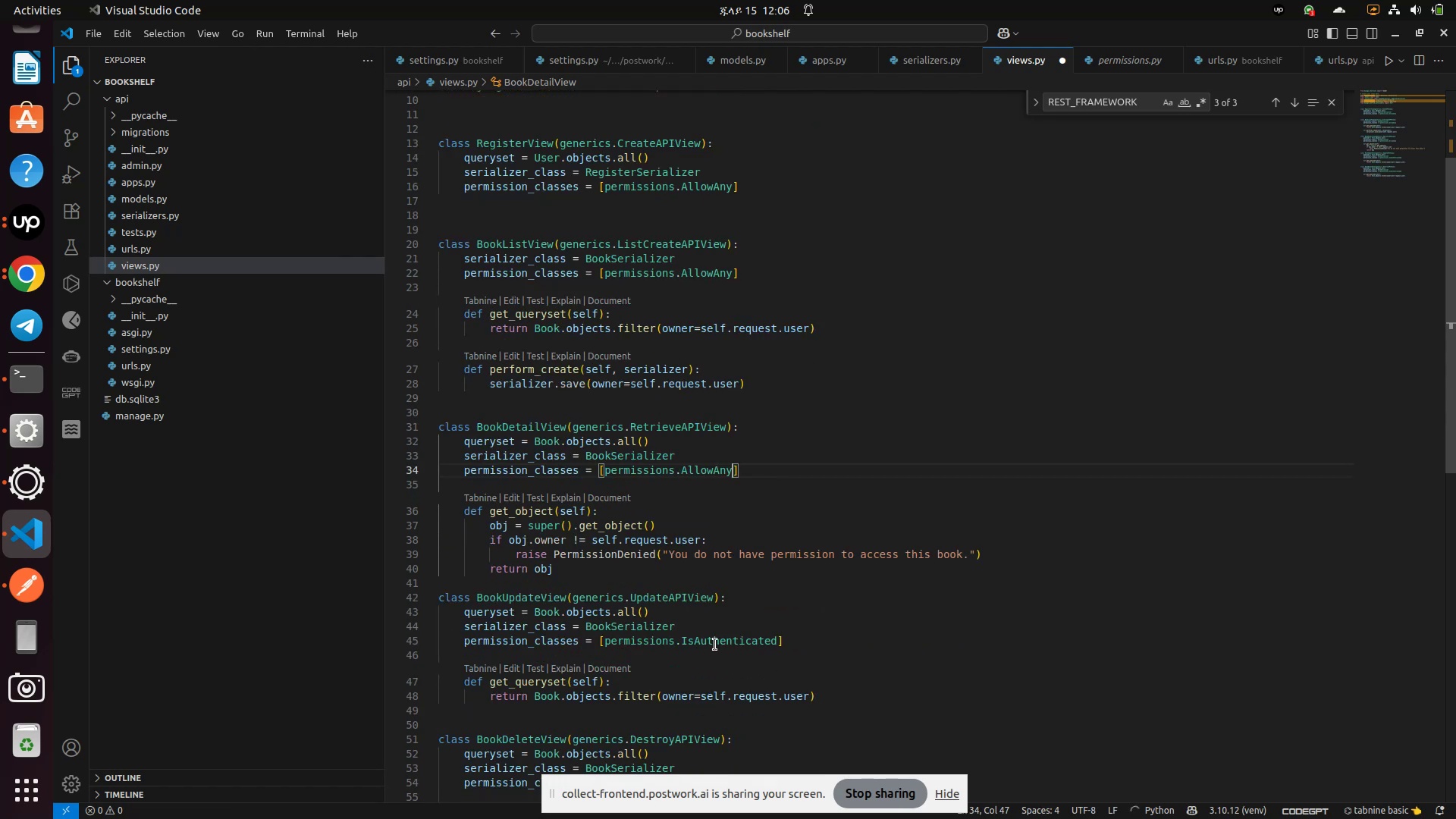 
double_click([715, 644])
 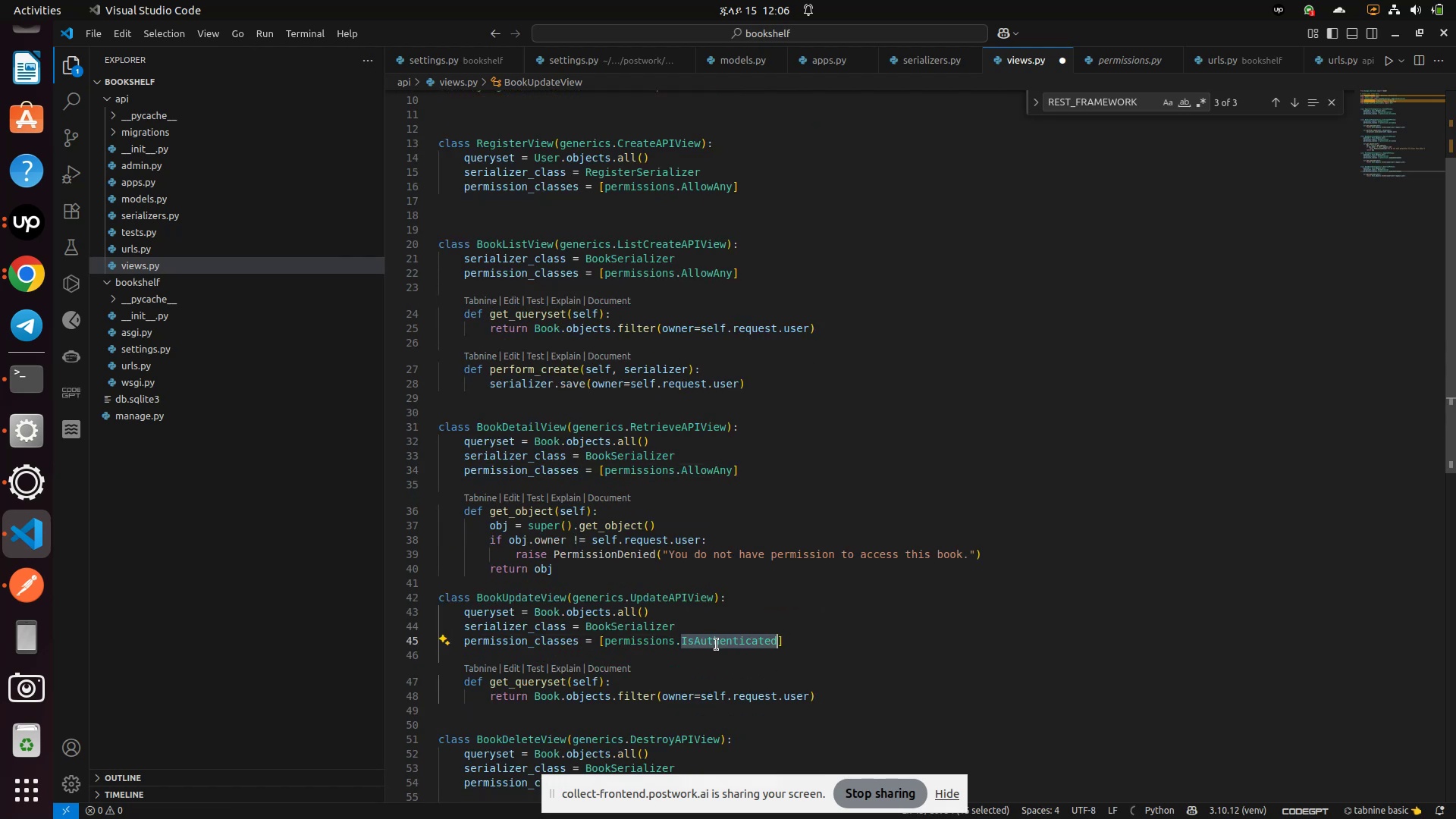 
key(Shift+A)
 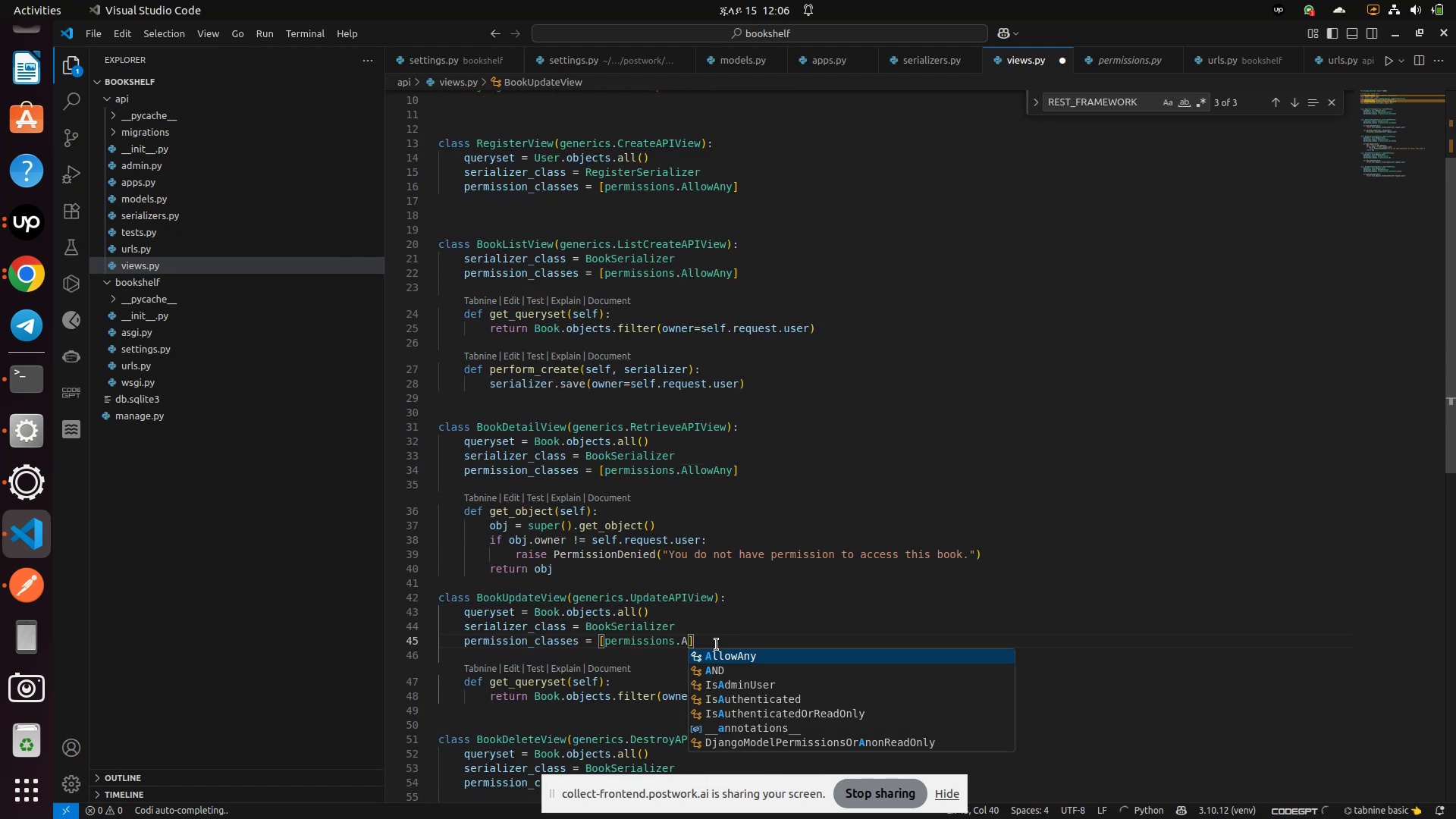 
key(Enter)
 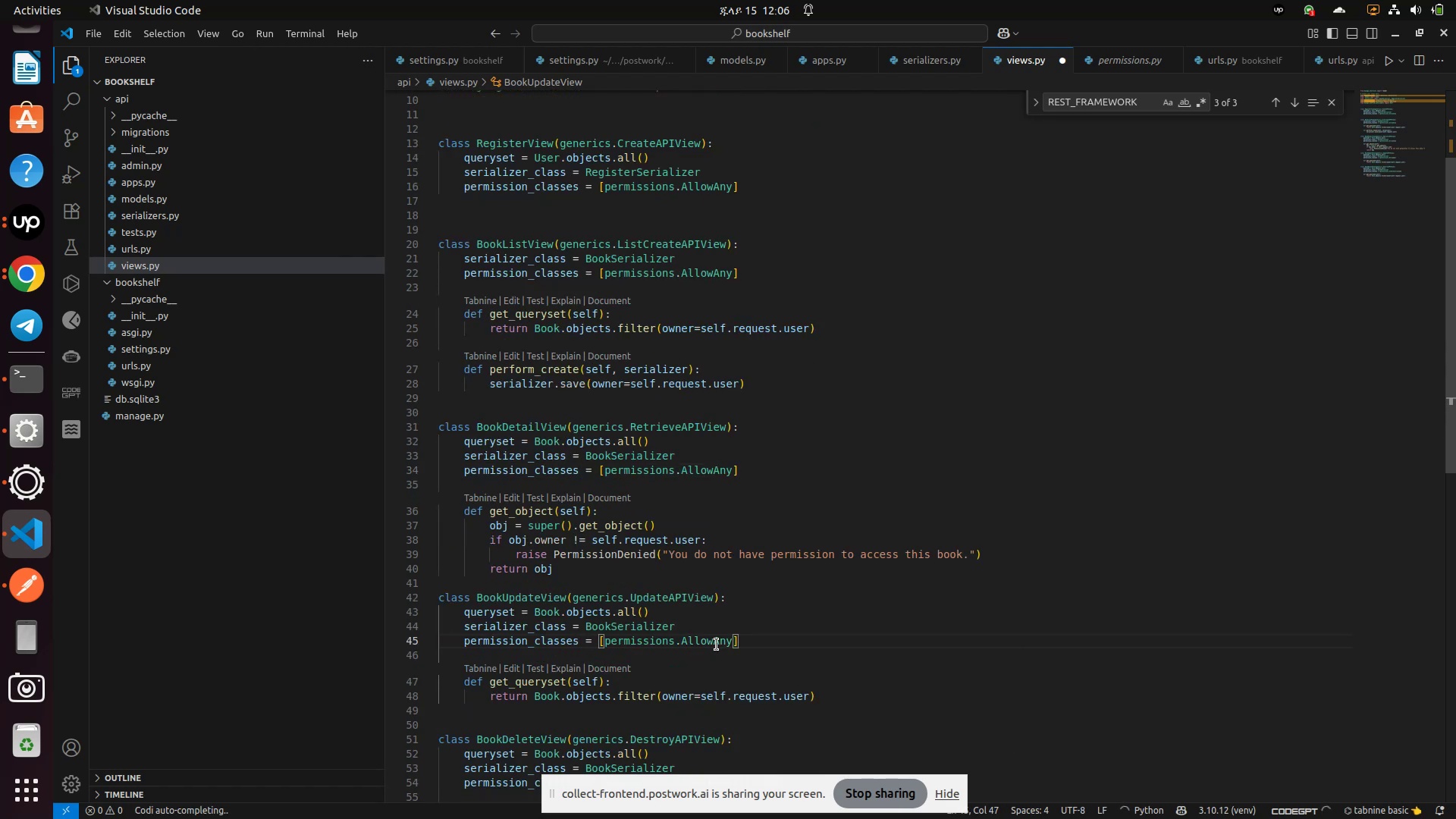 
scroll: coordinate [713, 671], scroll_direction: down, amount: 4.0
 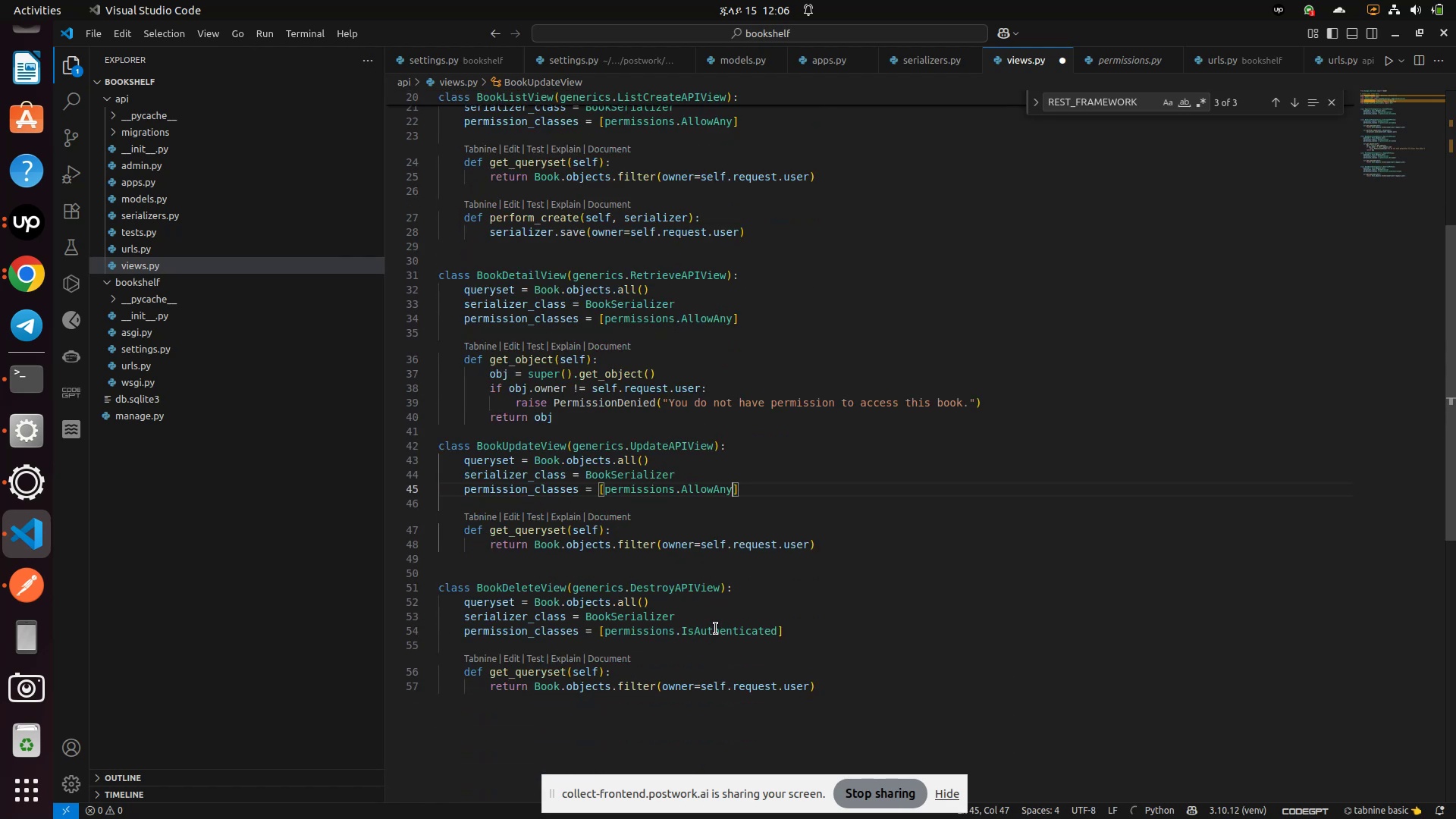 
double_click([716, 629])
 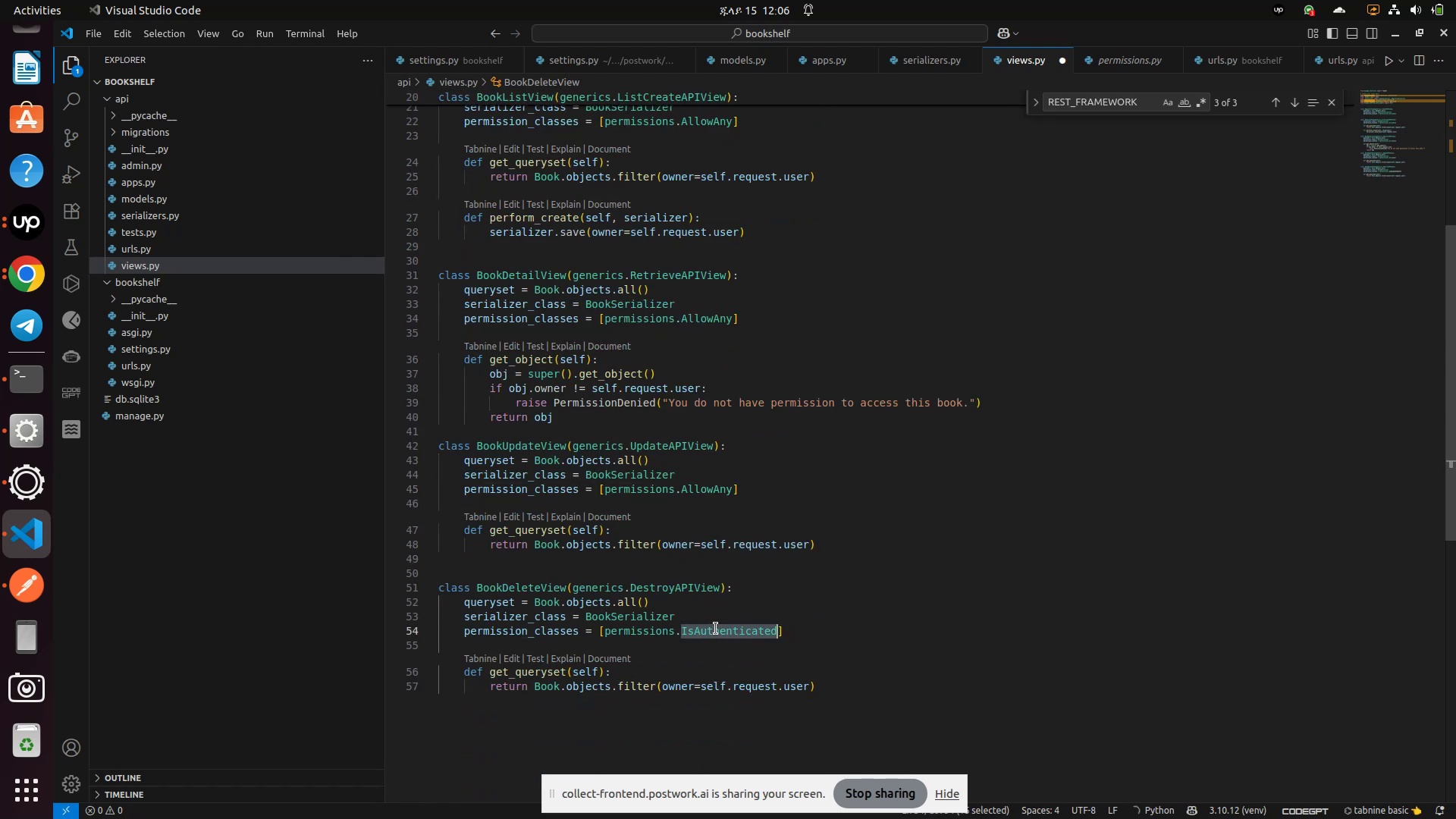 
key(A)
 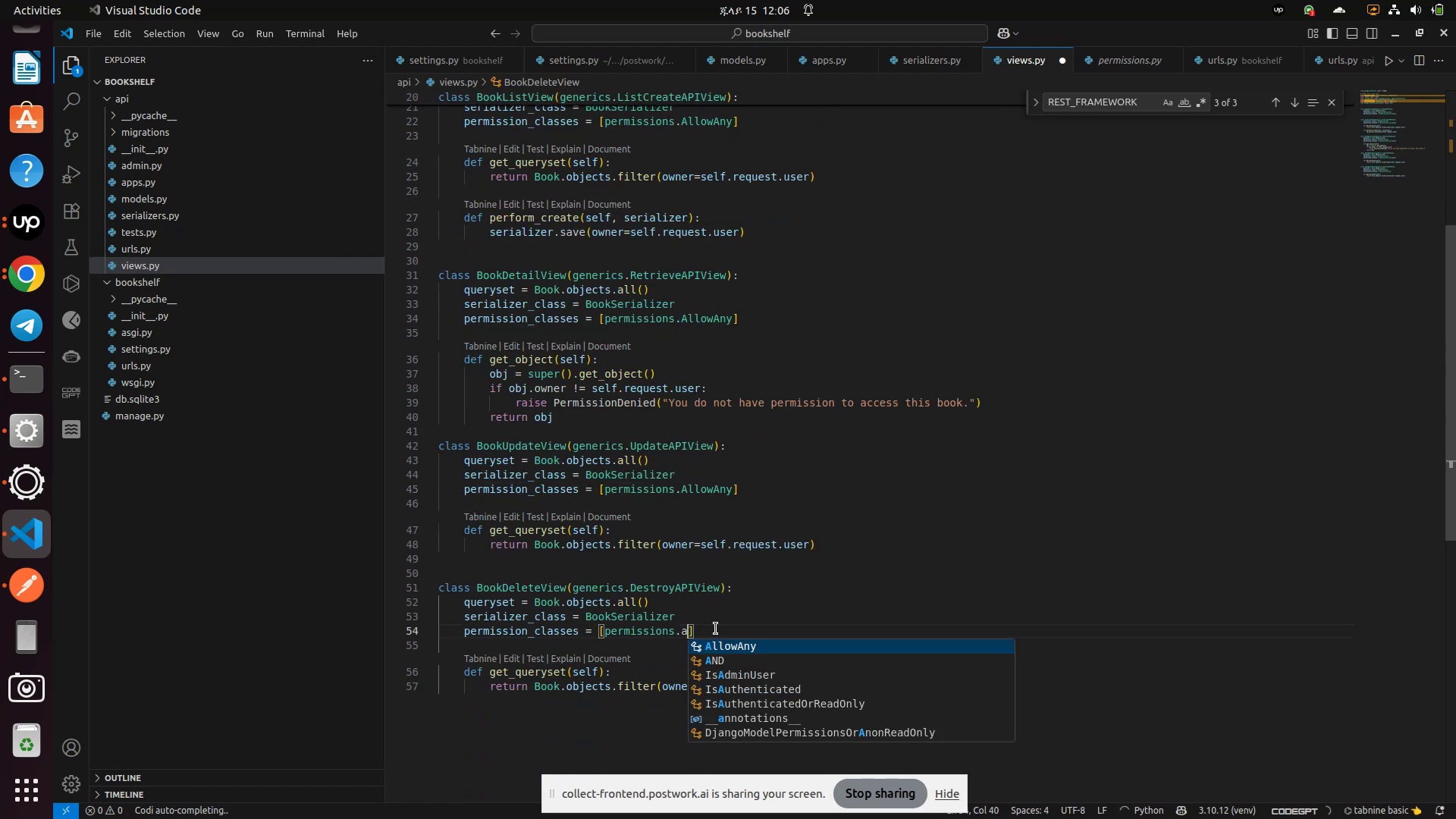 
key(Shift+ShiftRight)
 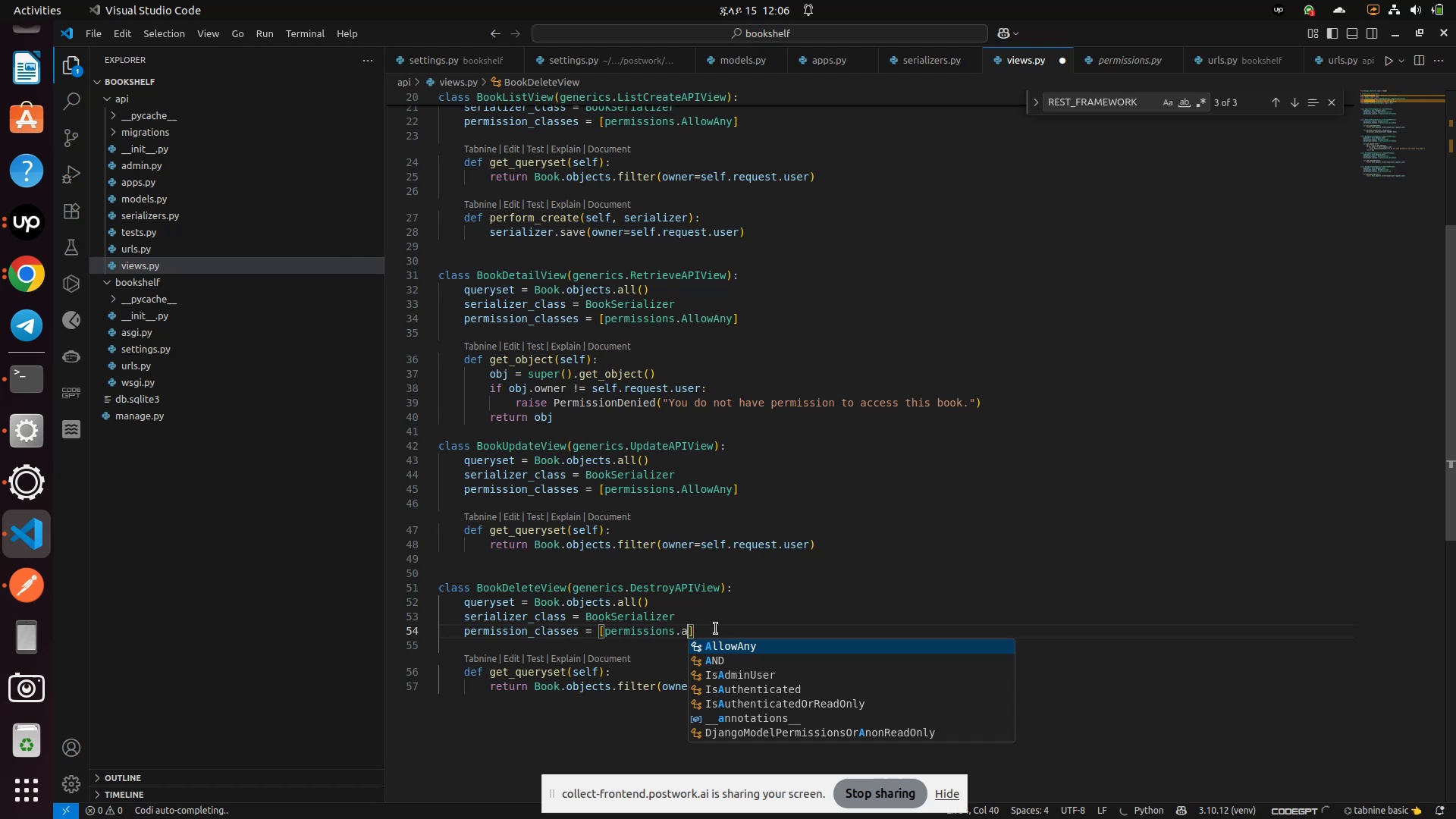 
key(Enter)
 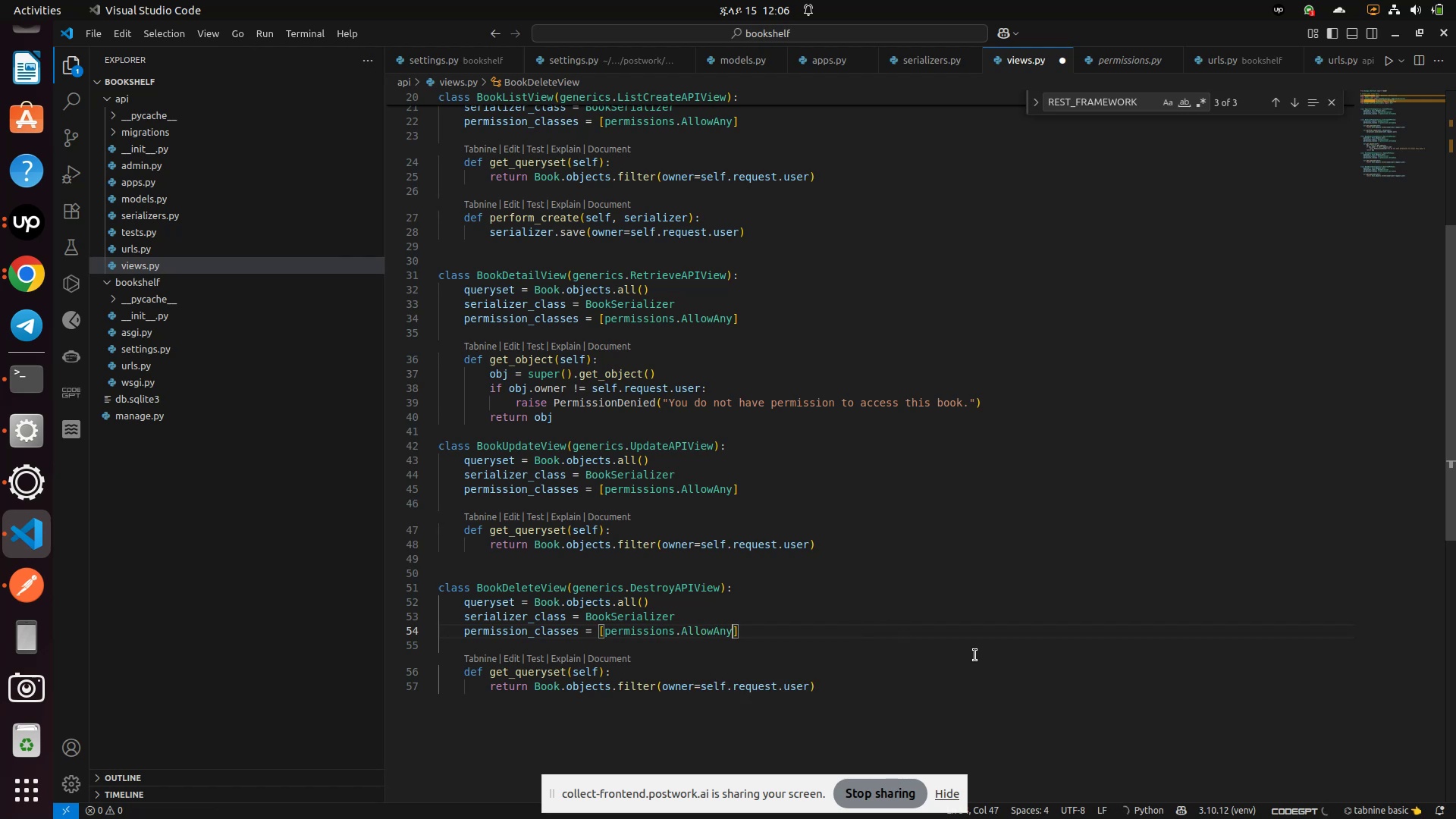 
left_click([974, 654])
 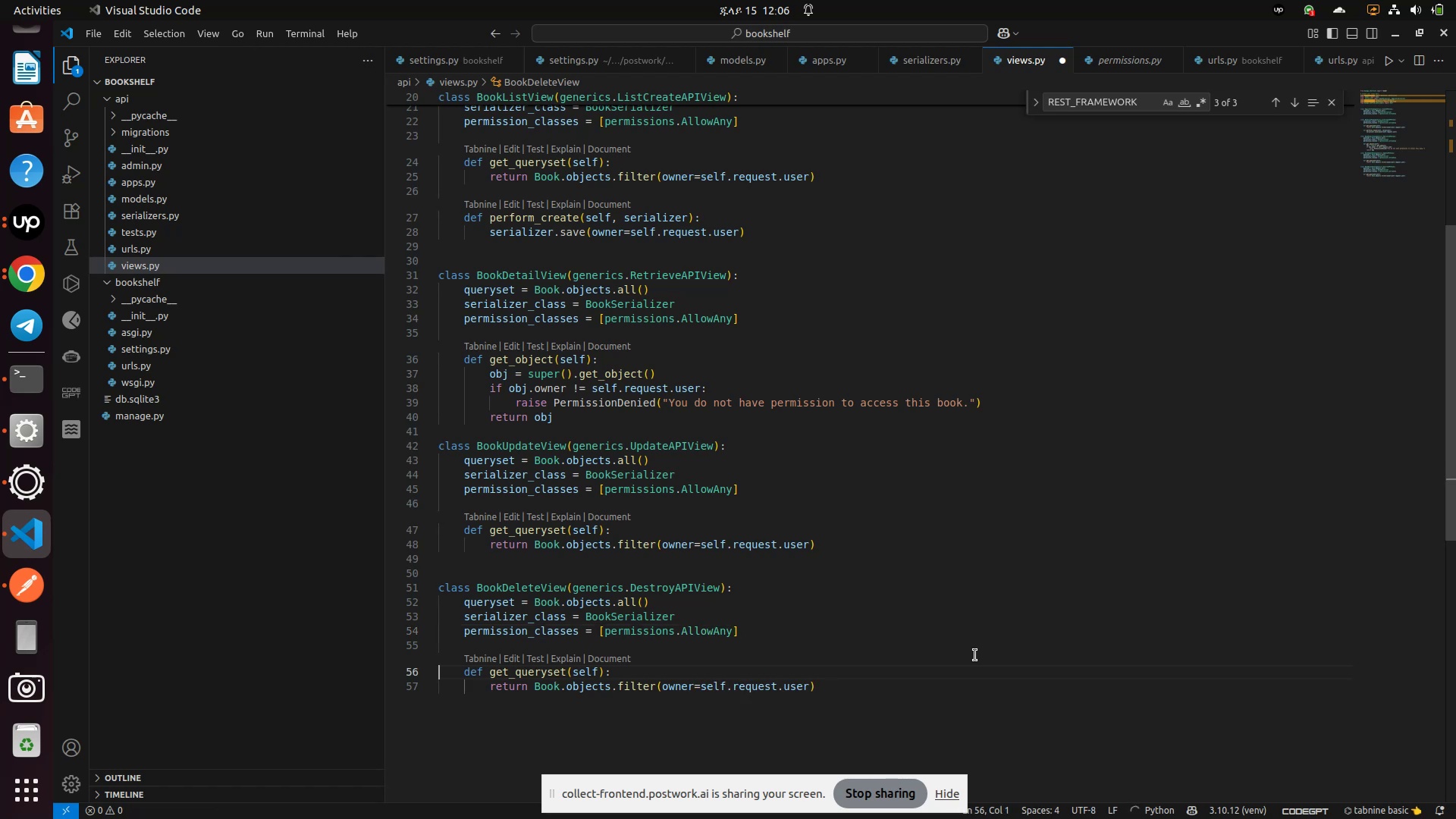 
key(Control+S)
 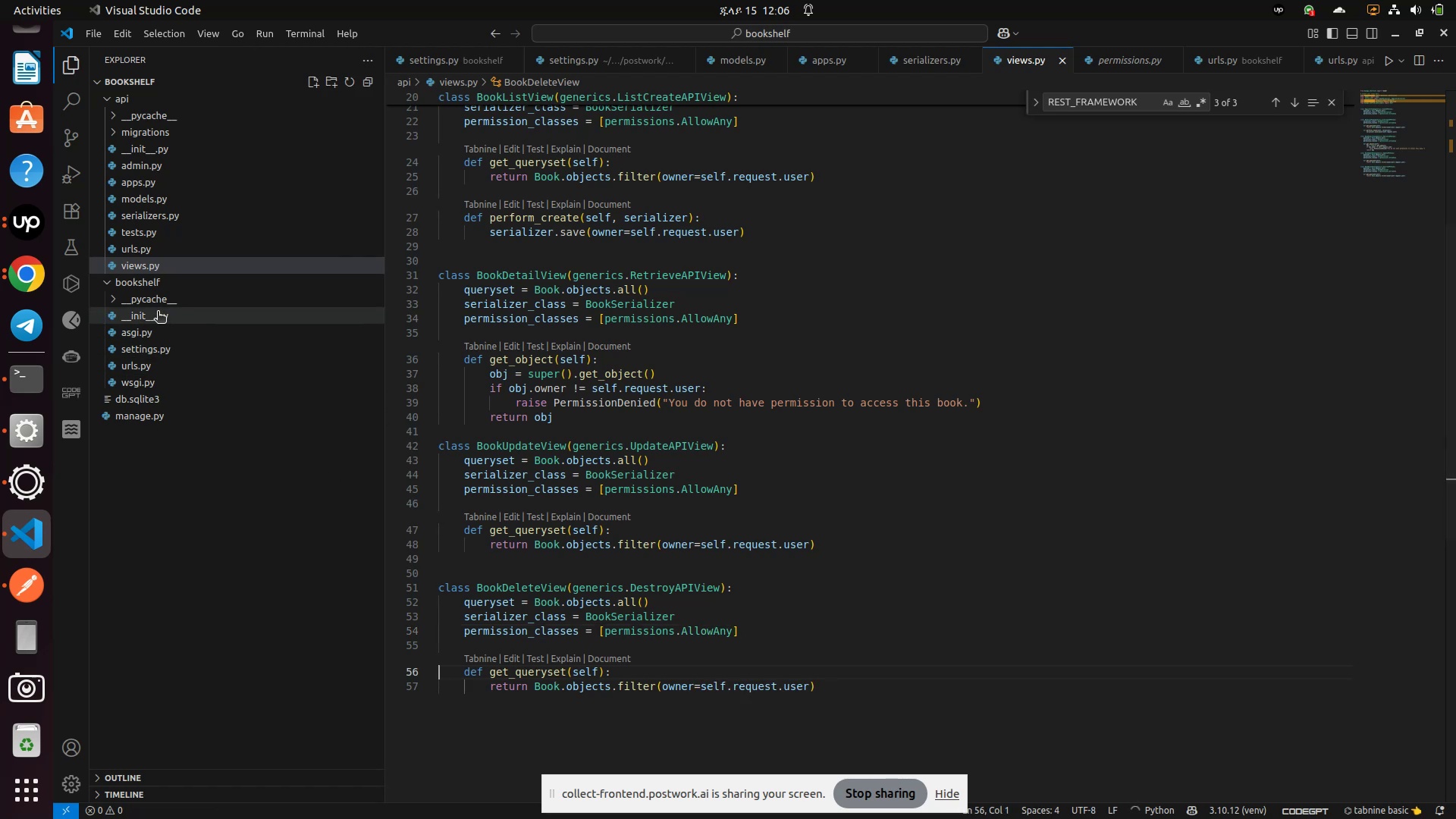 
mouse_move([55, 535])
 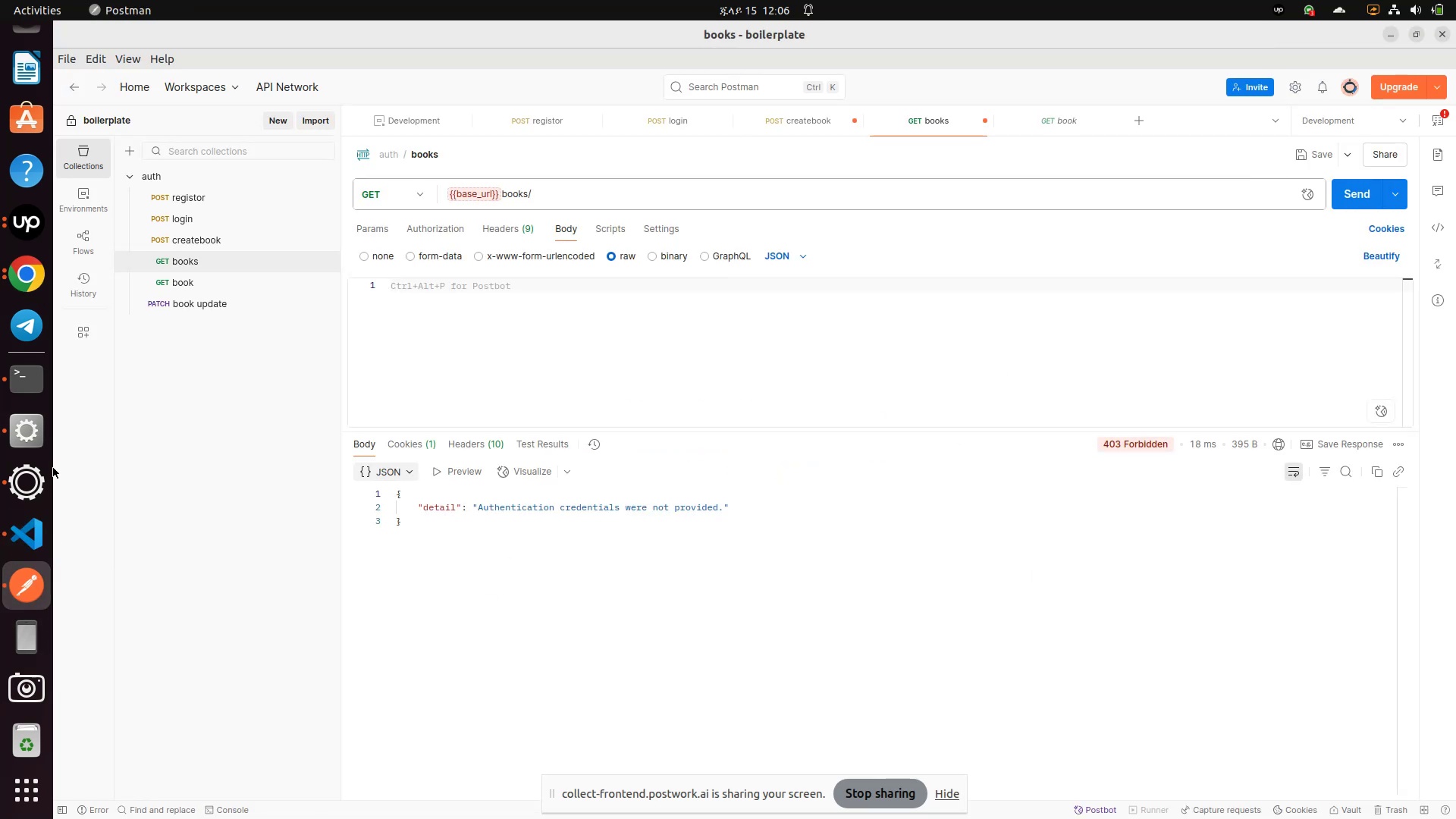 
mouse_move([58, 425])
 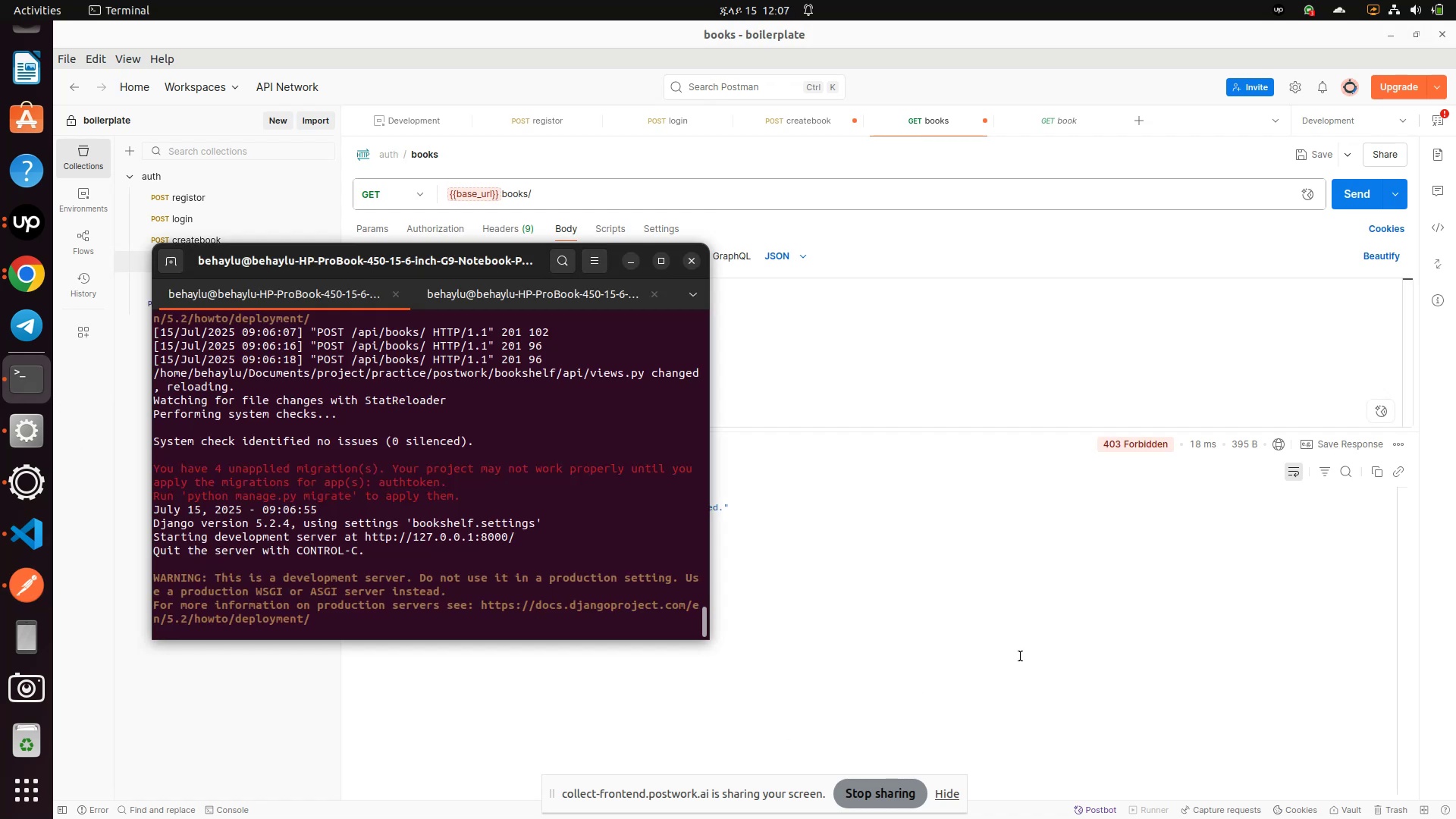 
left_click([1060, 639])
 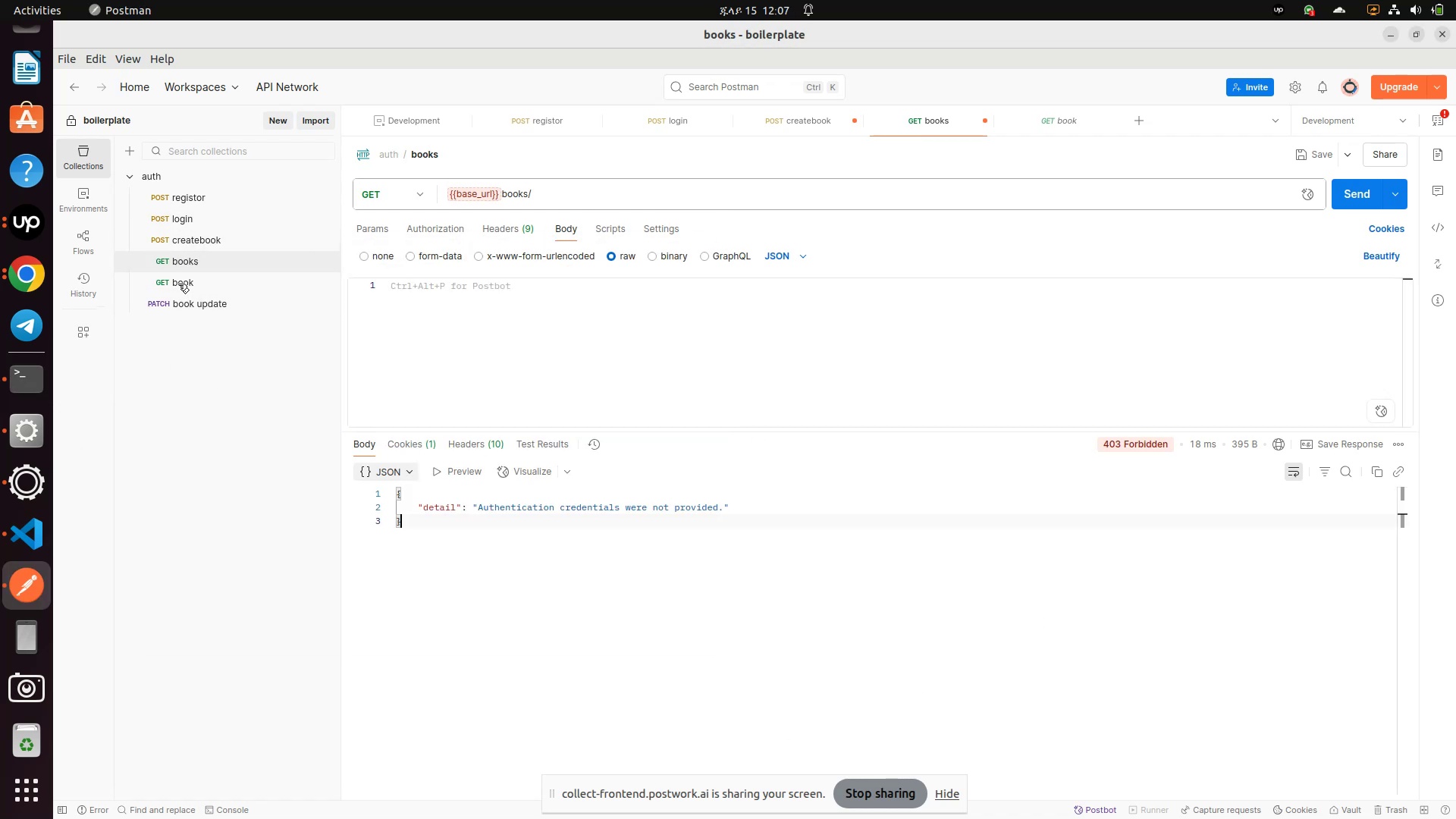 
wait(5.72)
 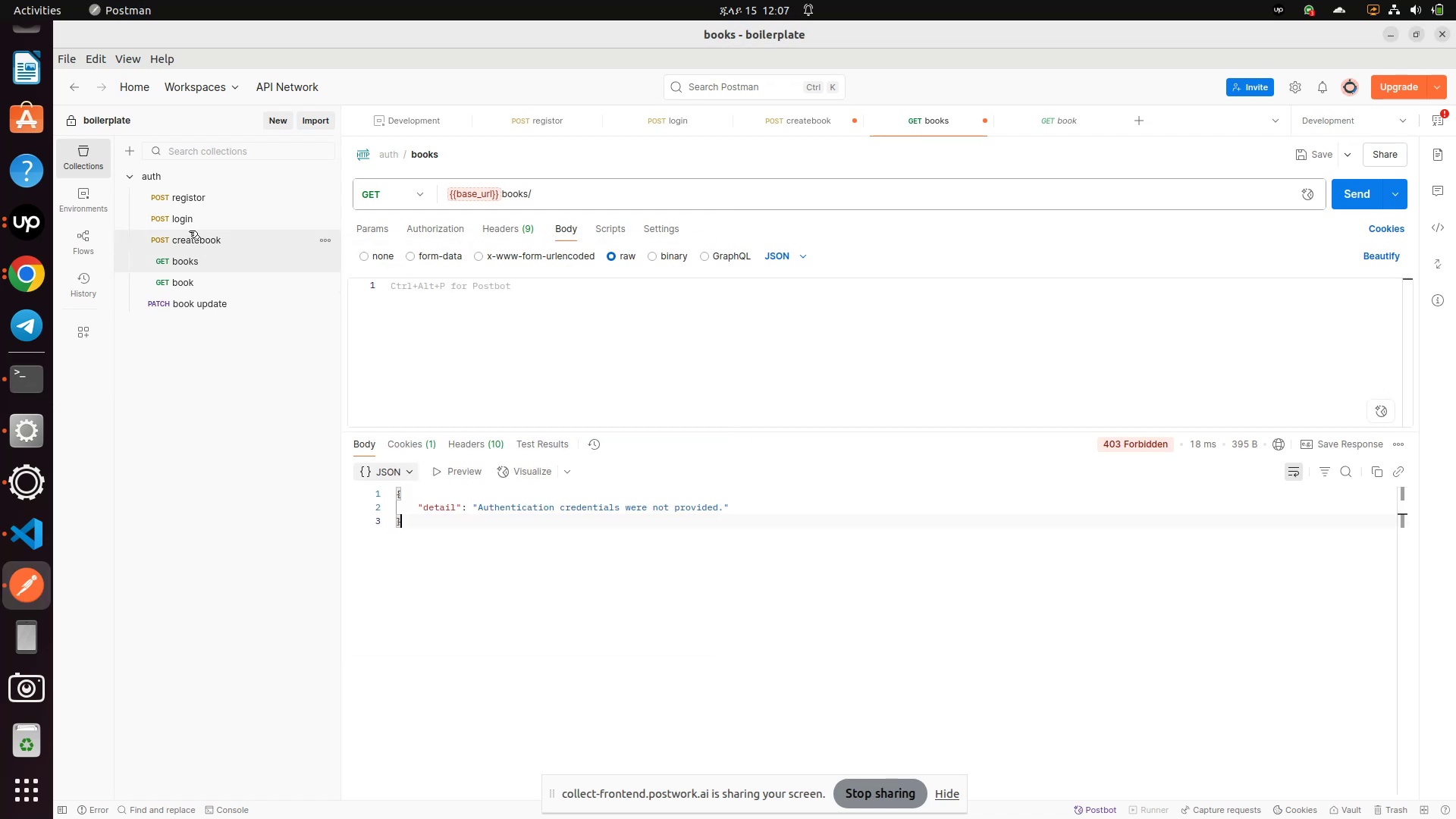 
left_click([1351, 193])
 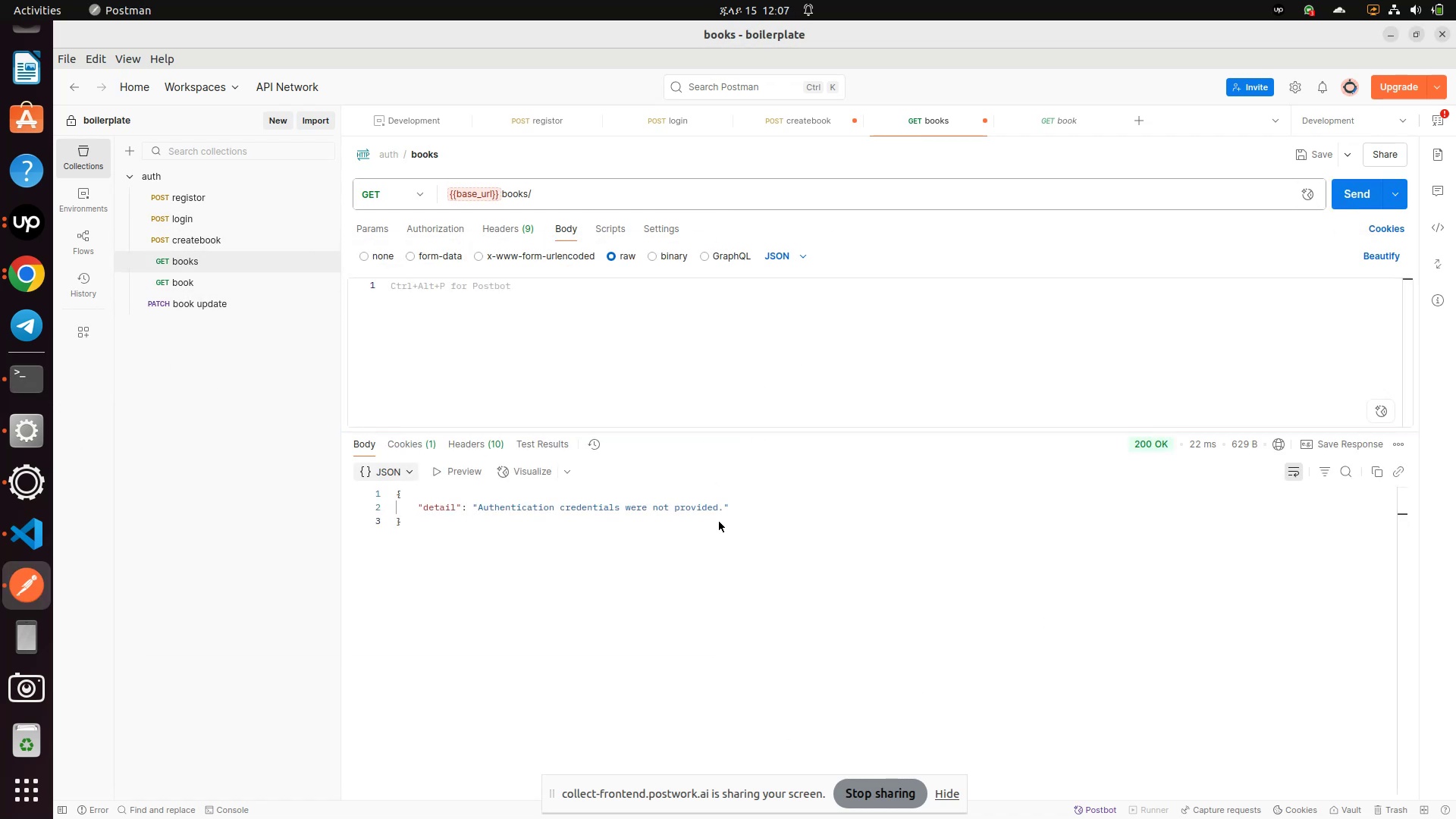 
scroll: coordinate [602, 582], scroll_direction: down, amount: 9.0
 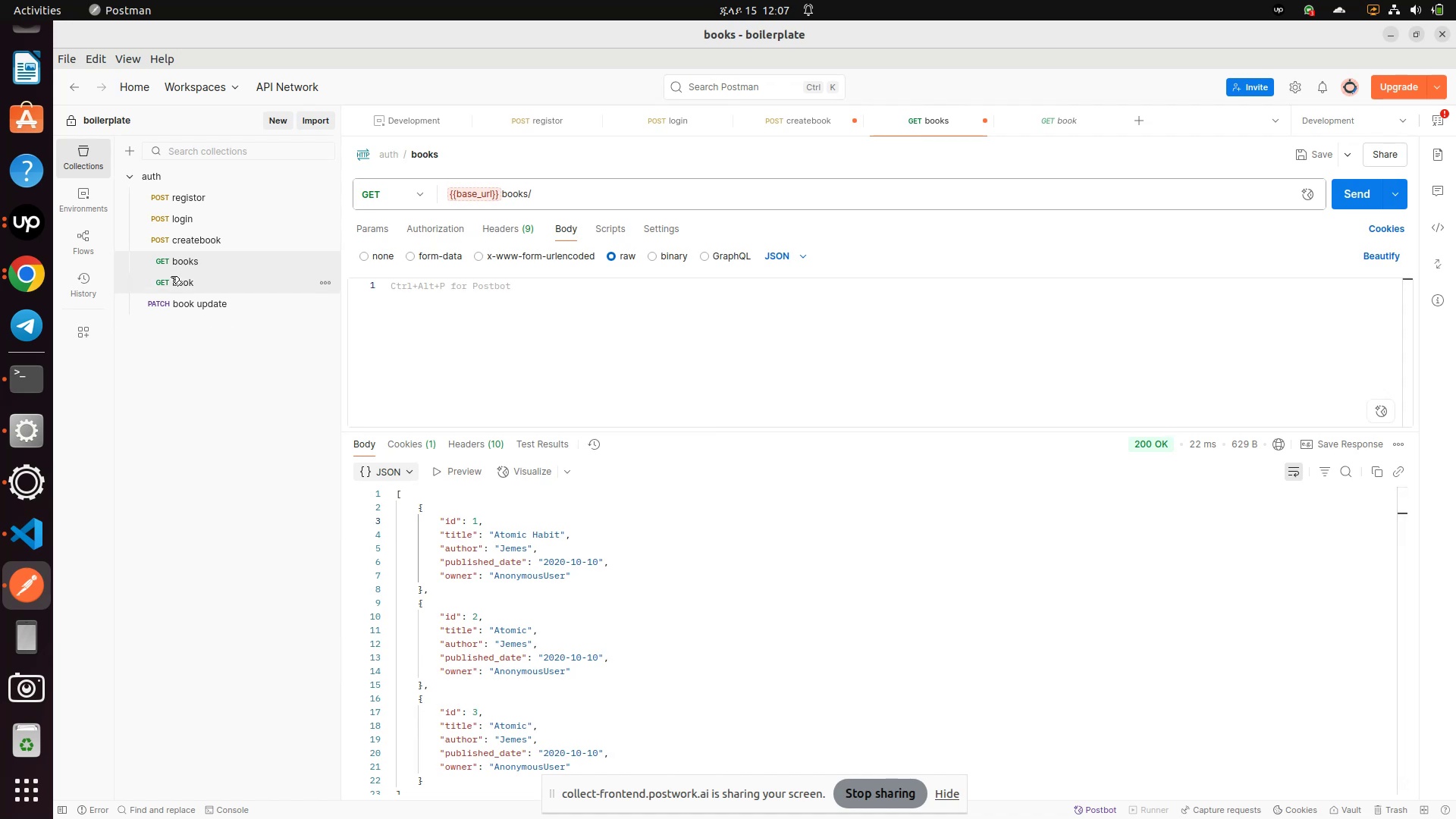 
left_click([177, 289])
 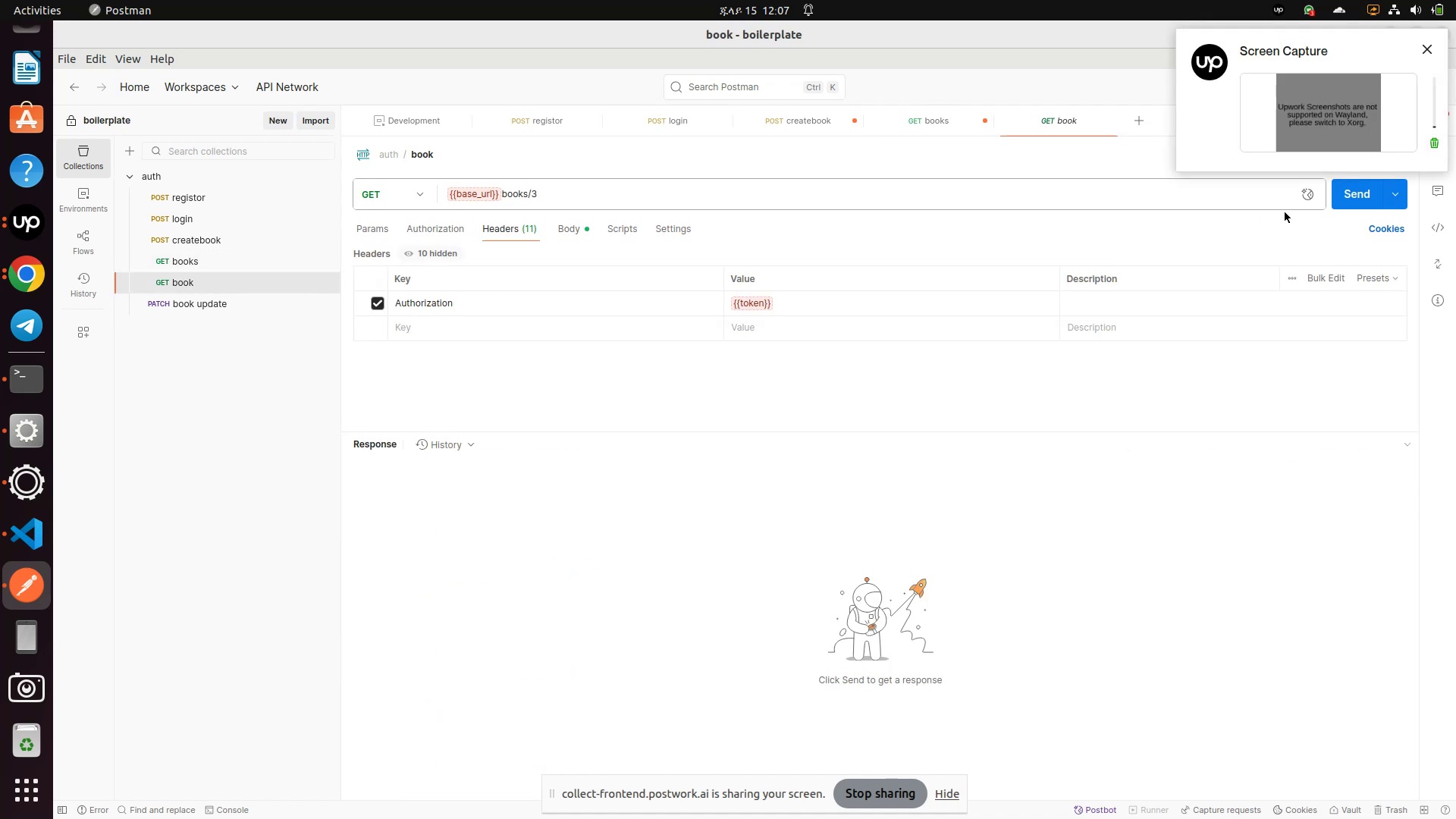 
left_click([1352, 191])
 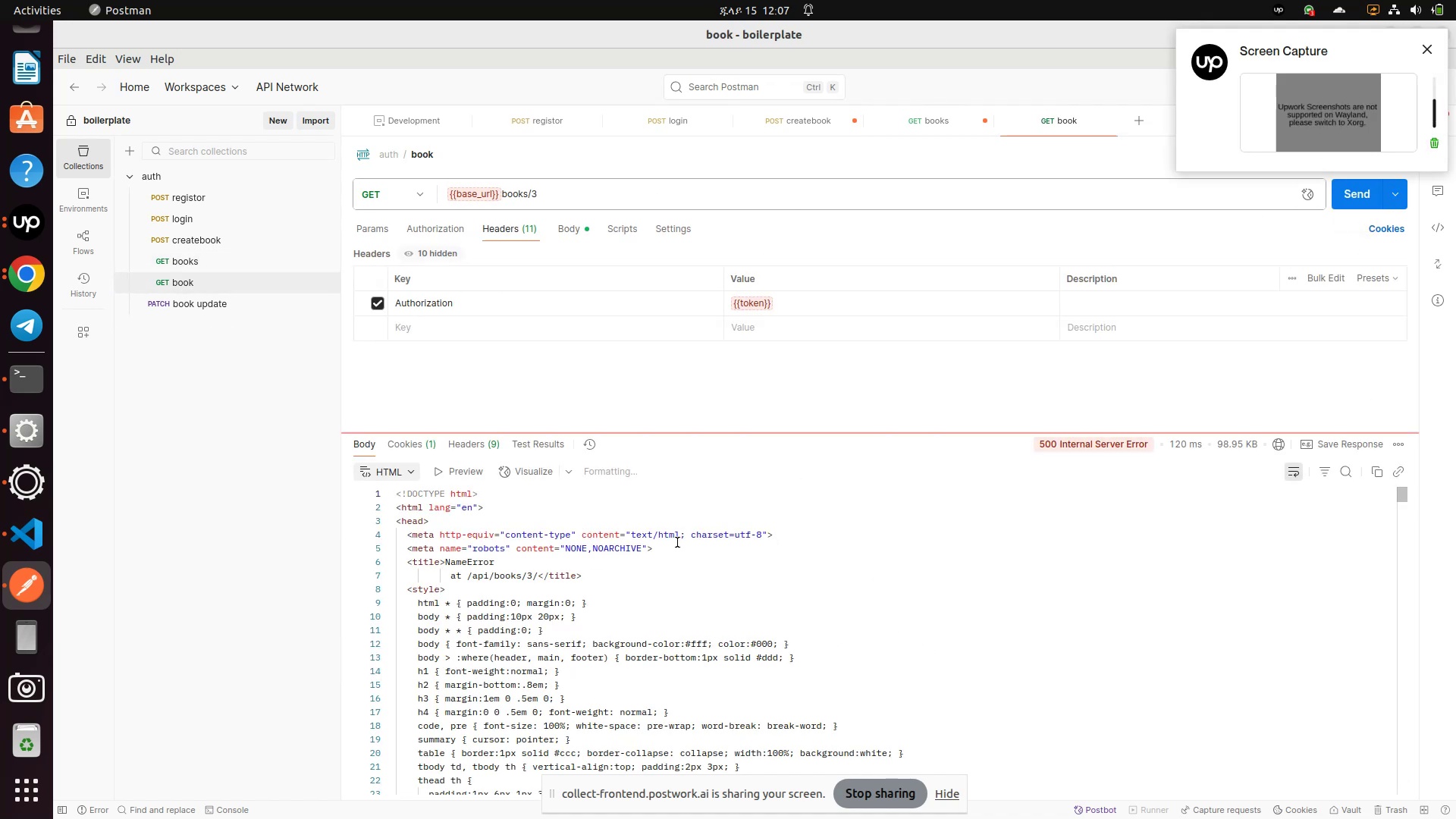 
left_click([554, 187])
 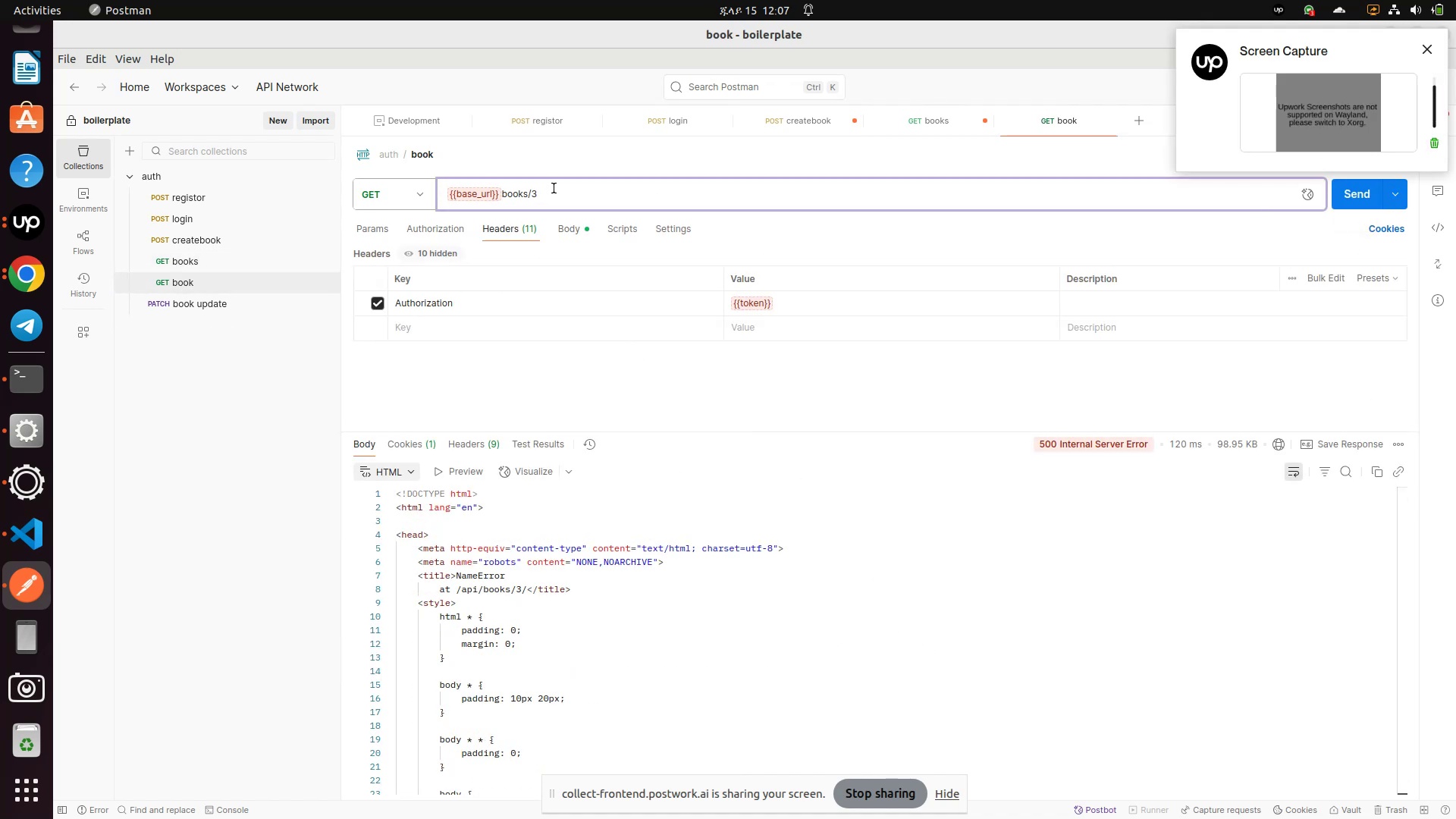 
key(Backspace)
 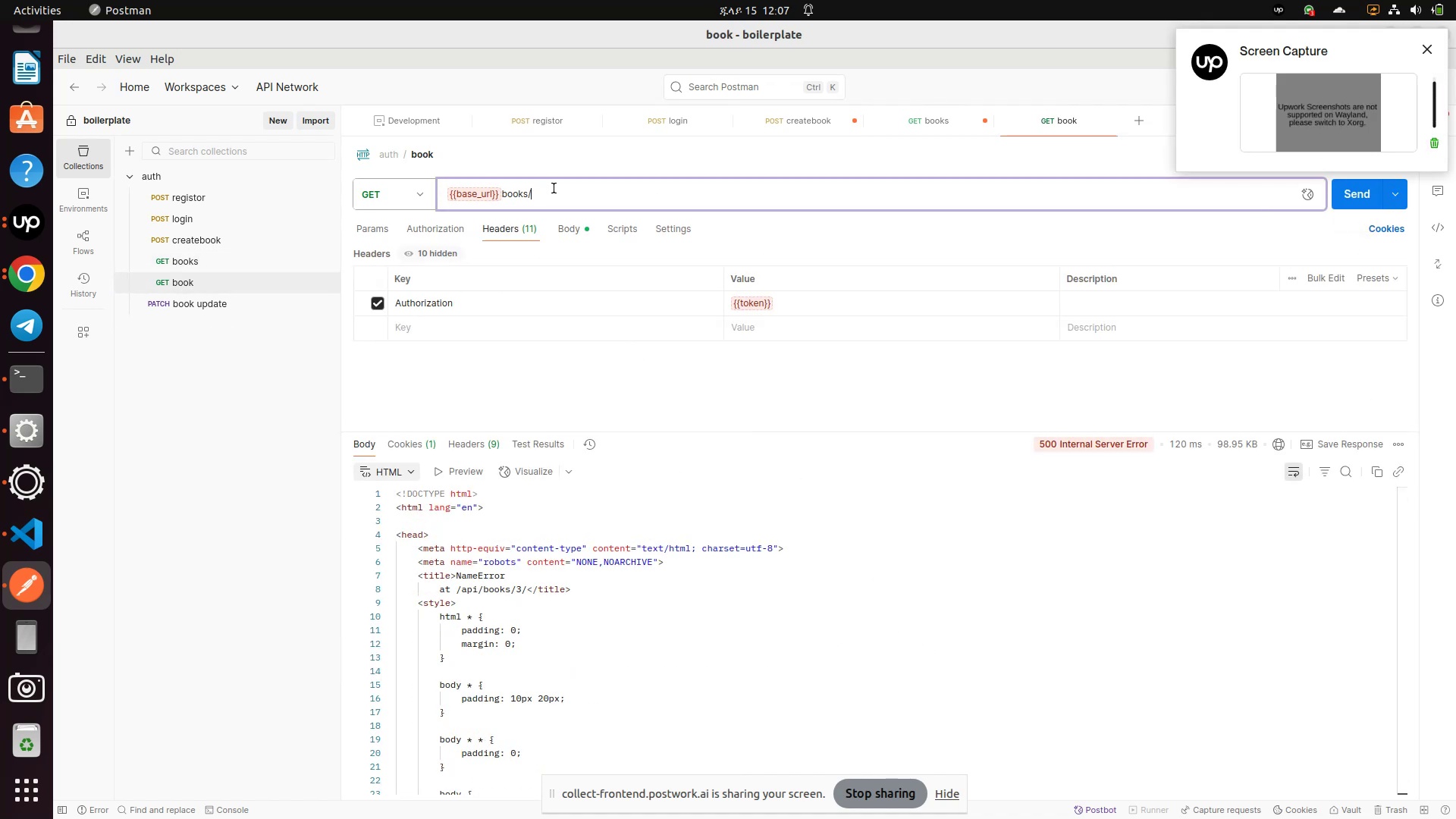 
key(2)
 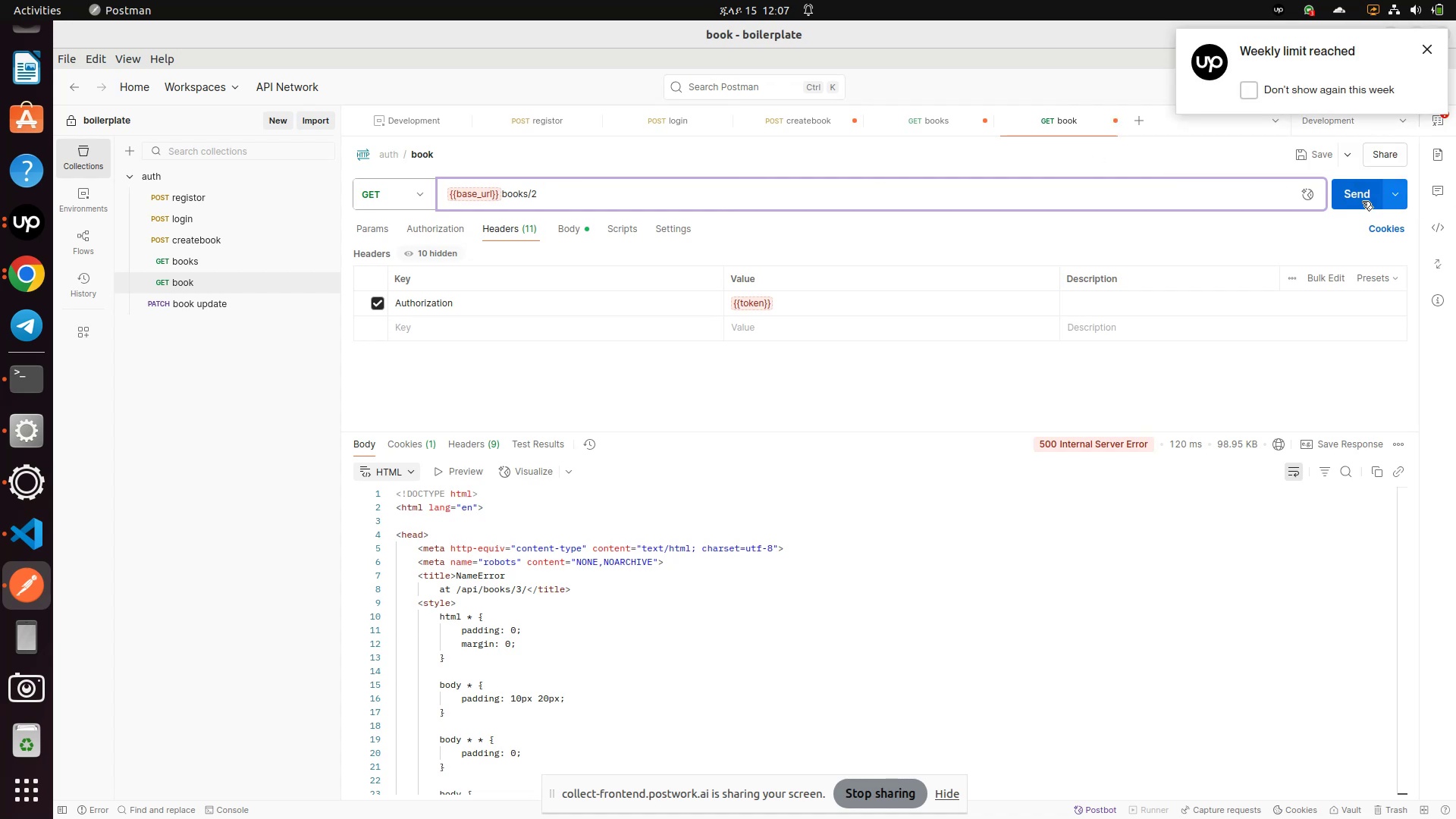 
left_click([1362, 201])
 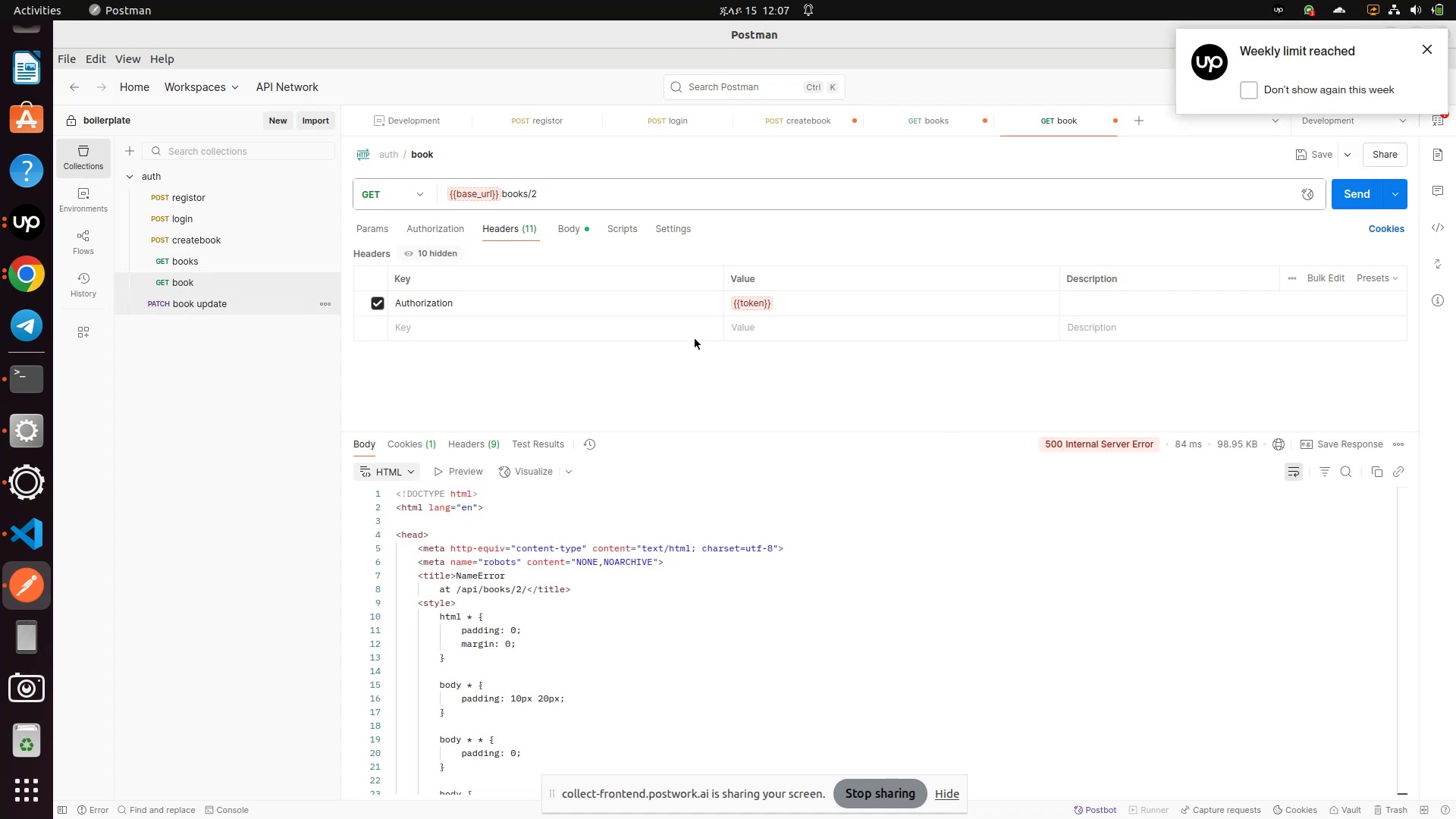 
wait(10.68)
 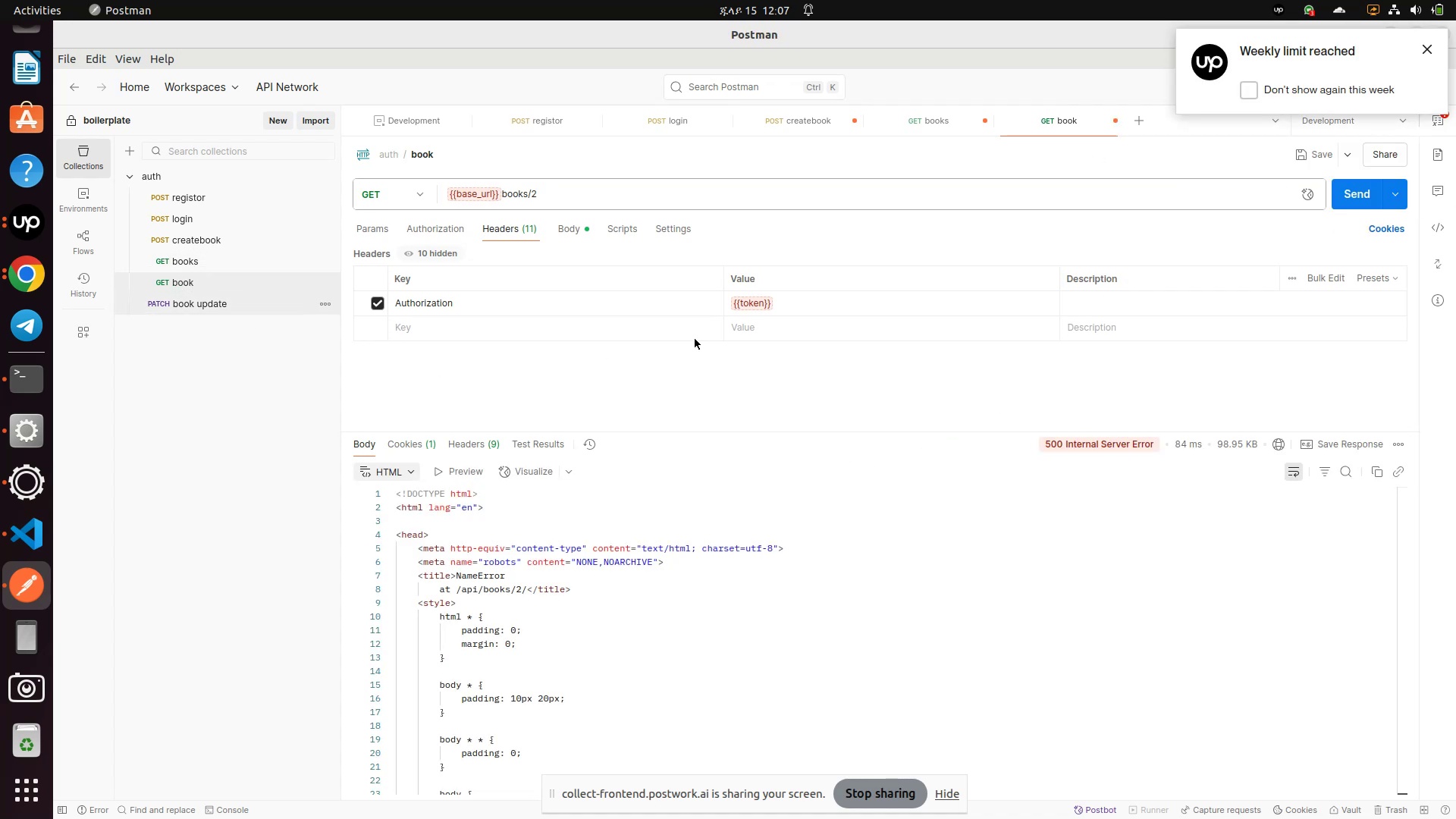 
left_click([1357, 190])
 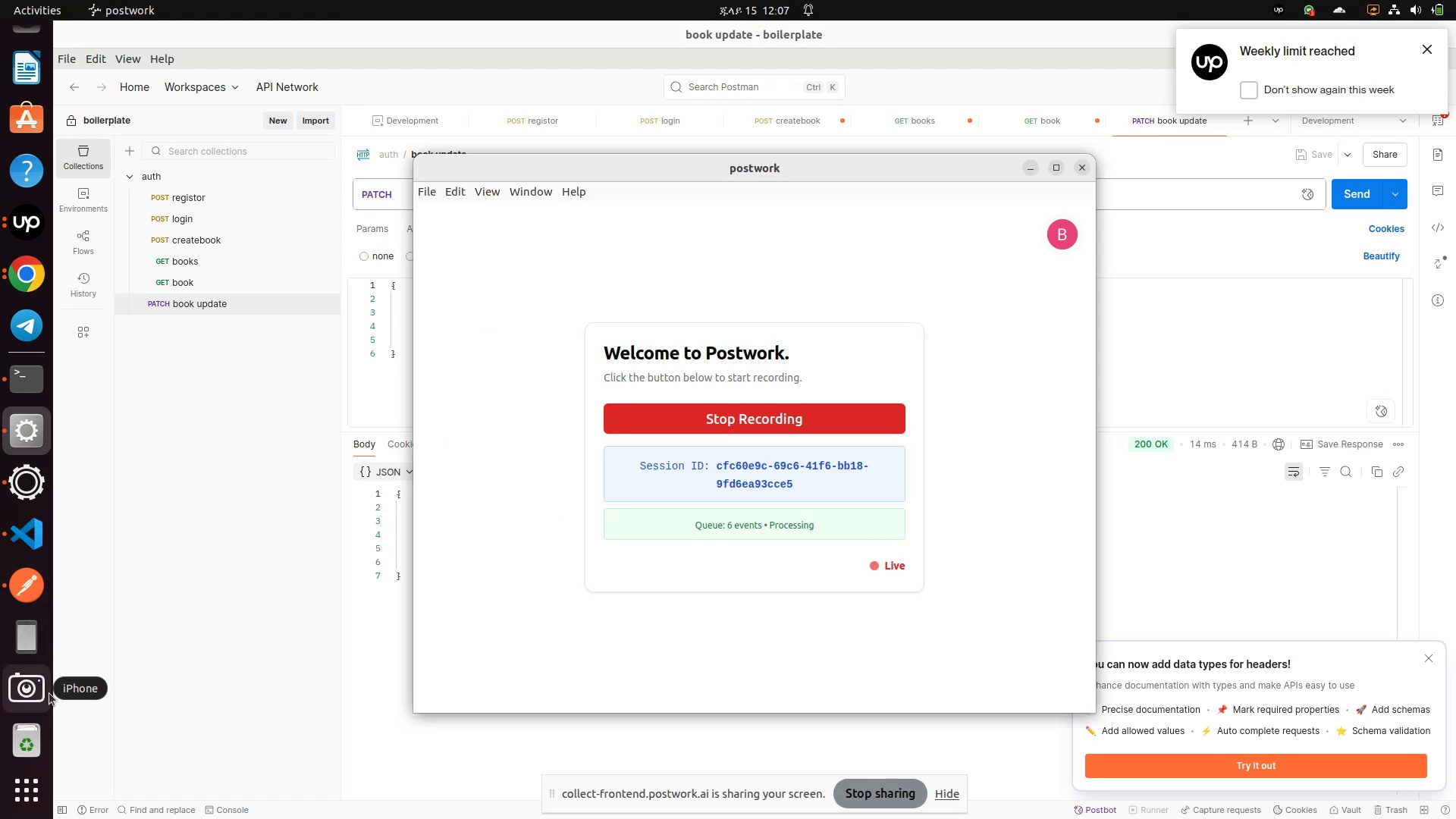 
wait(15.67)
 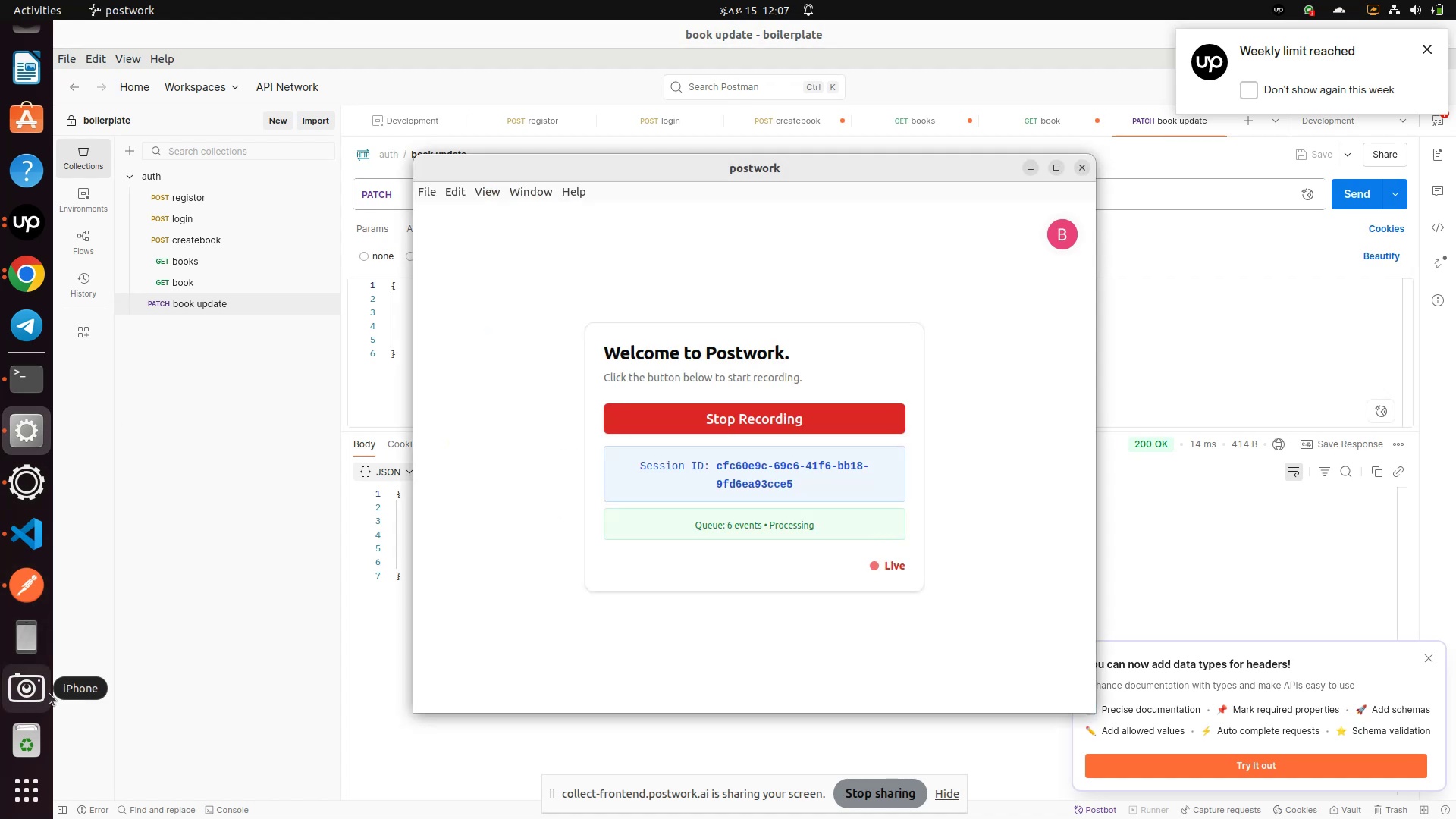 
mouse_move([61, 513])
 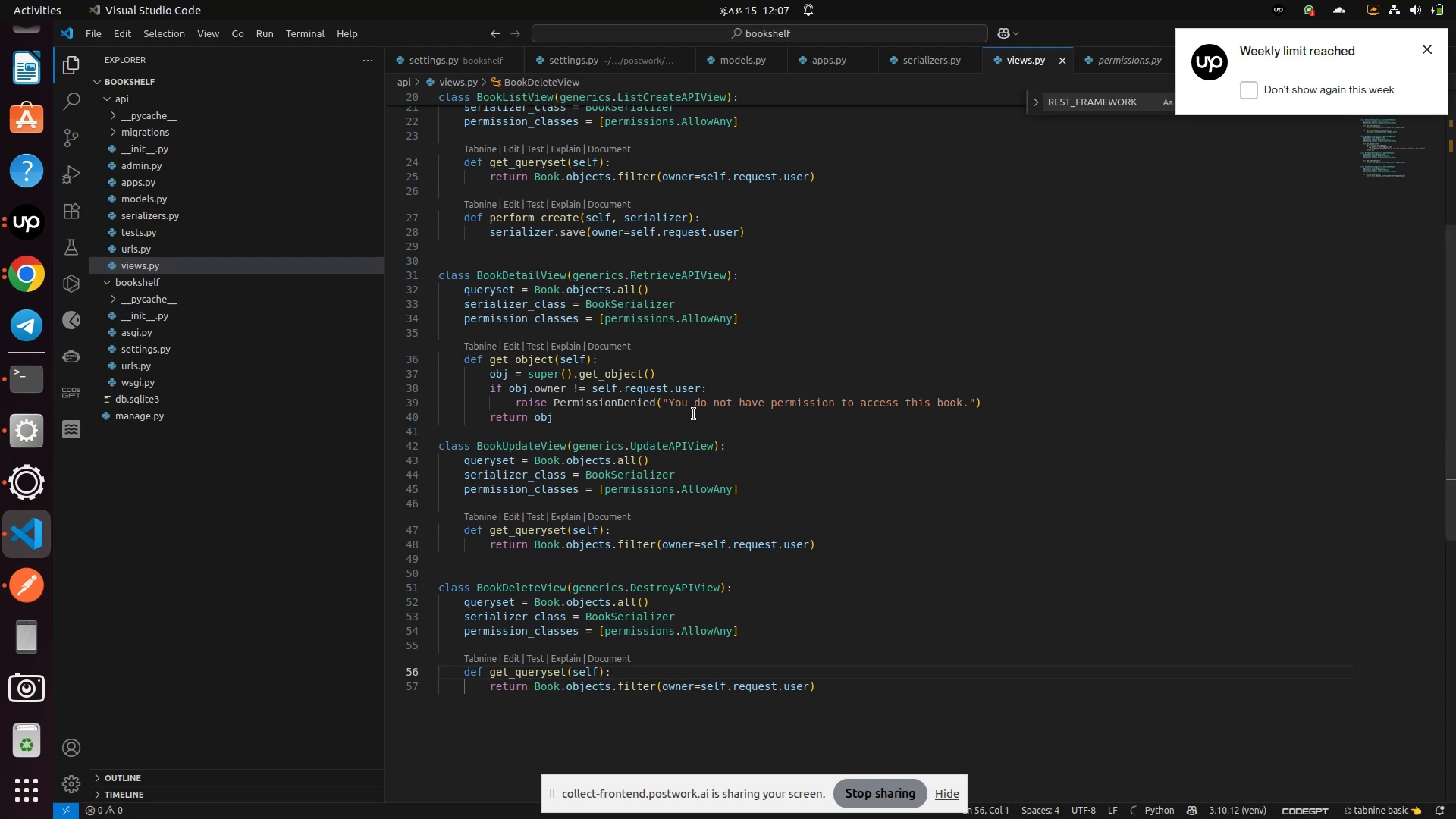 
scroll: coordinate [694, 413], scroll_direction: up, amount: 6.0
 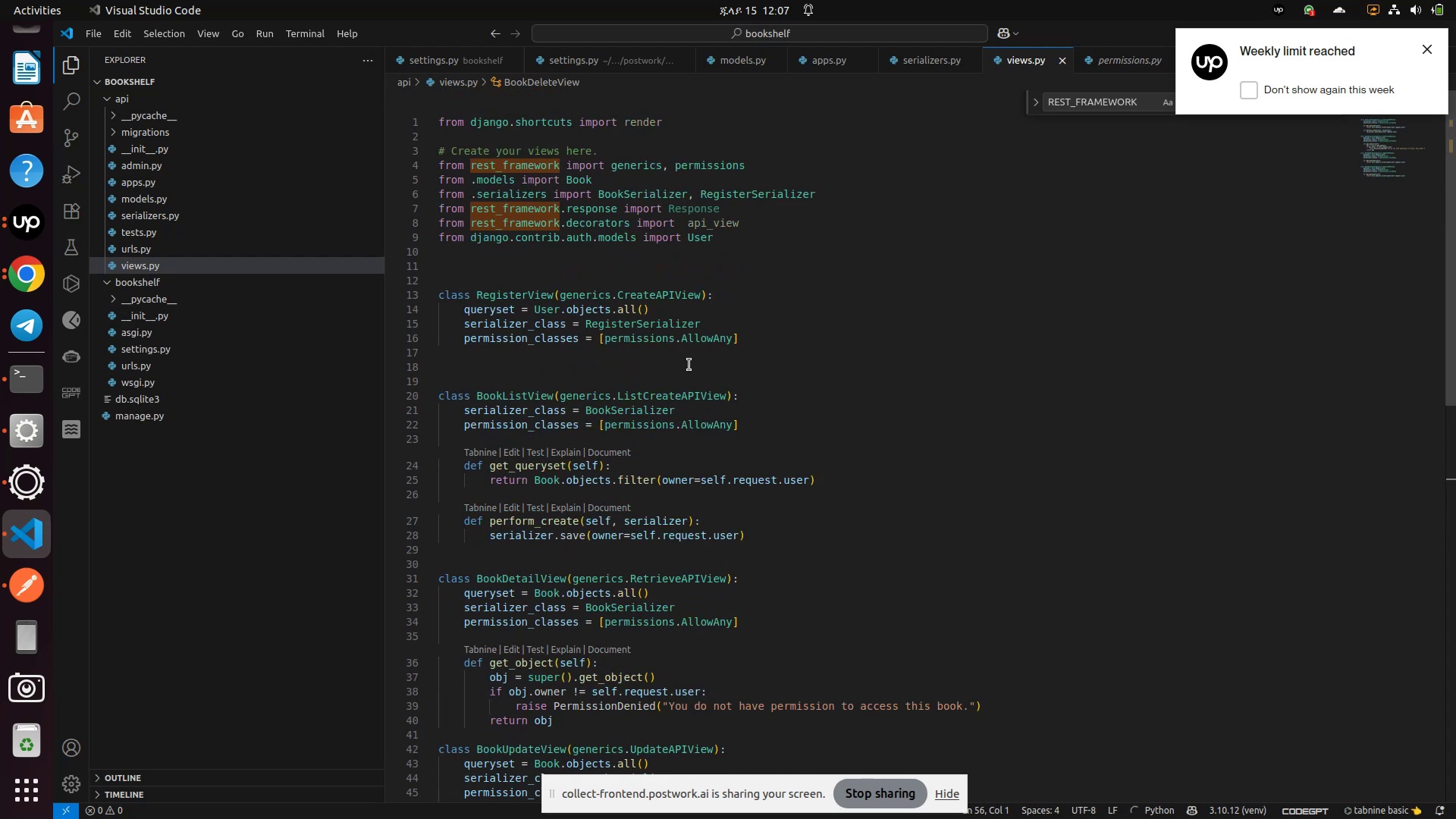 
key(Control+Z)
 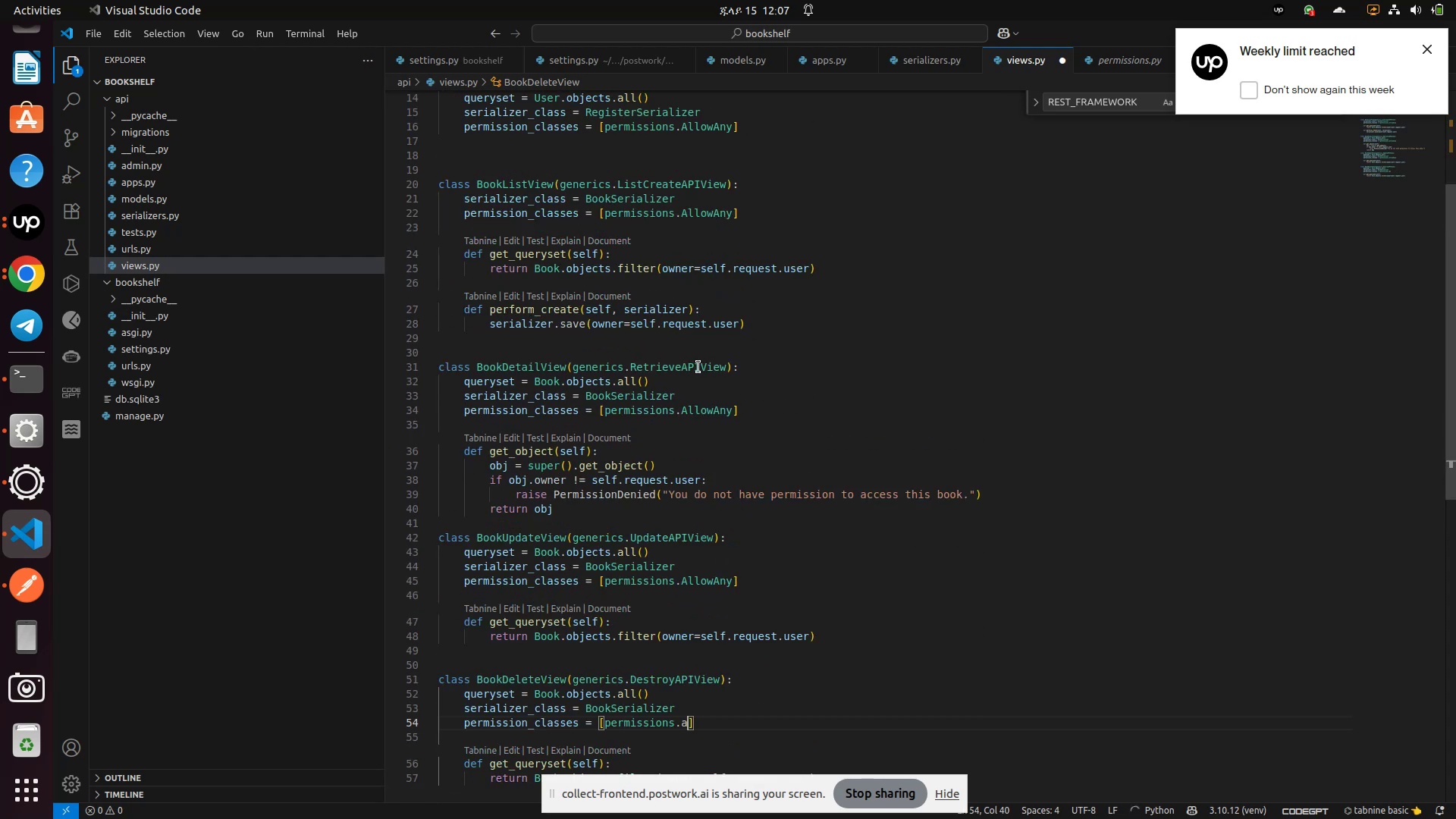 
key(Control+Z)
 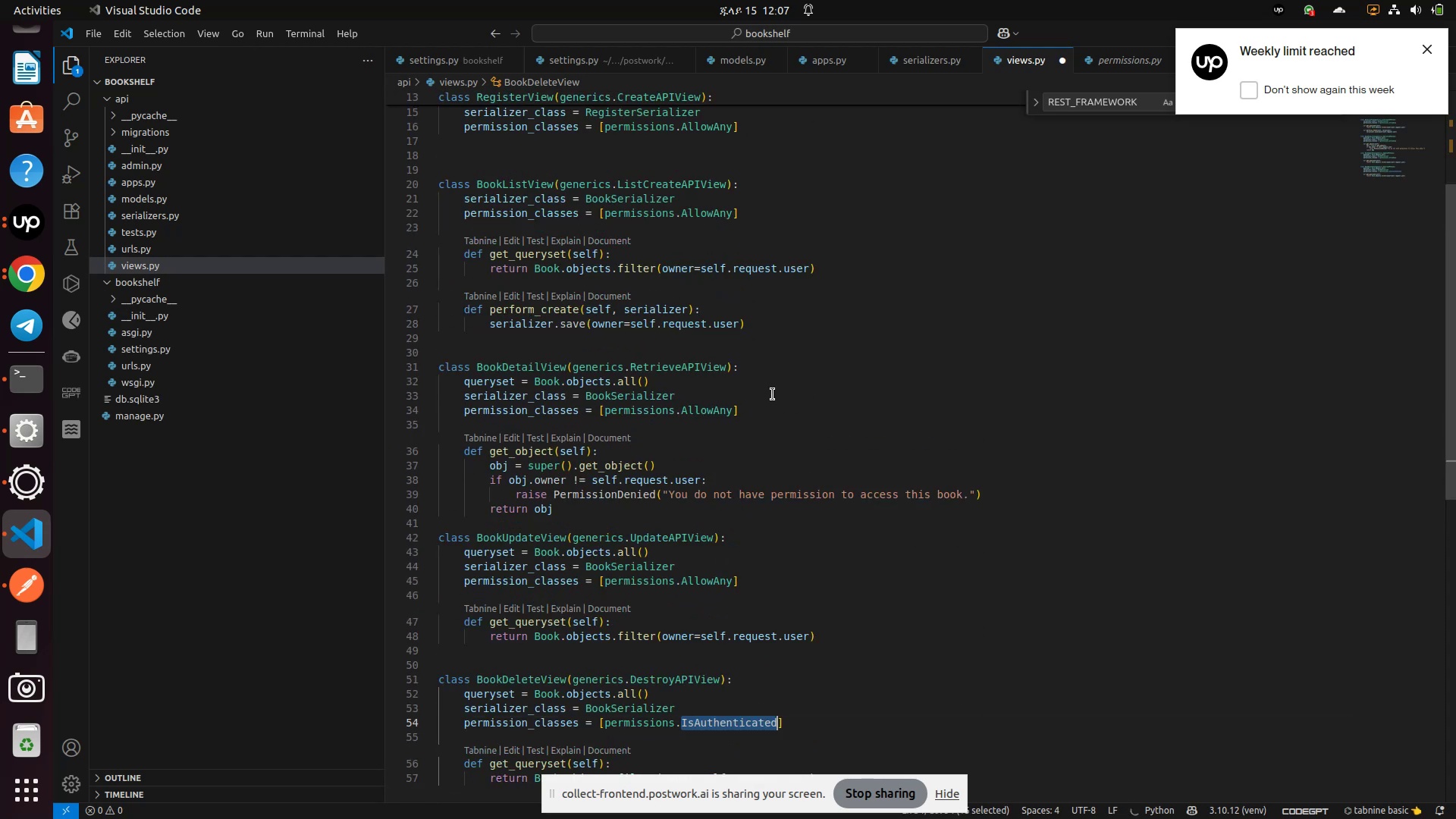 
key(Control+Z)
 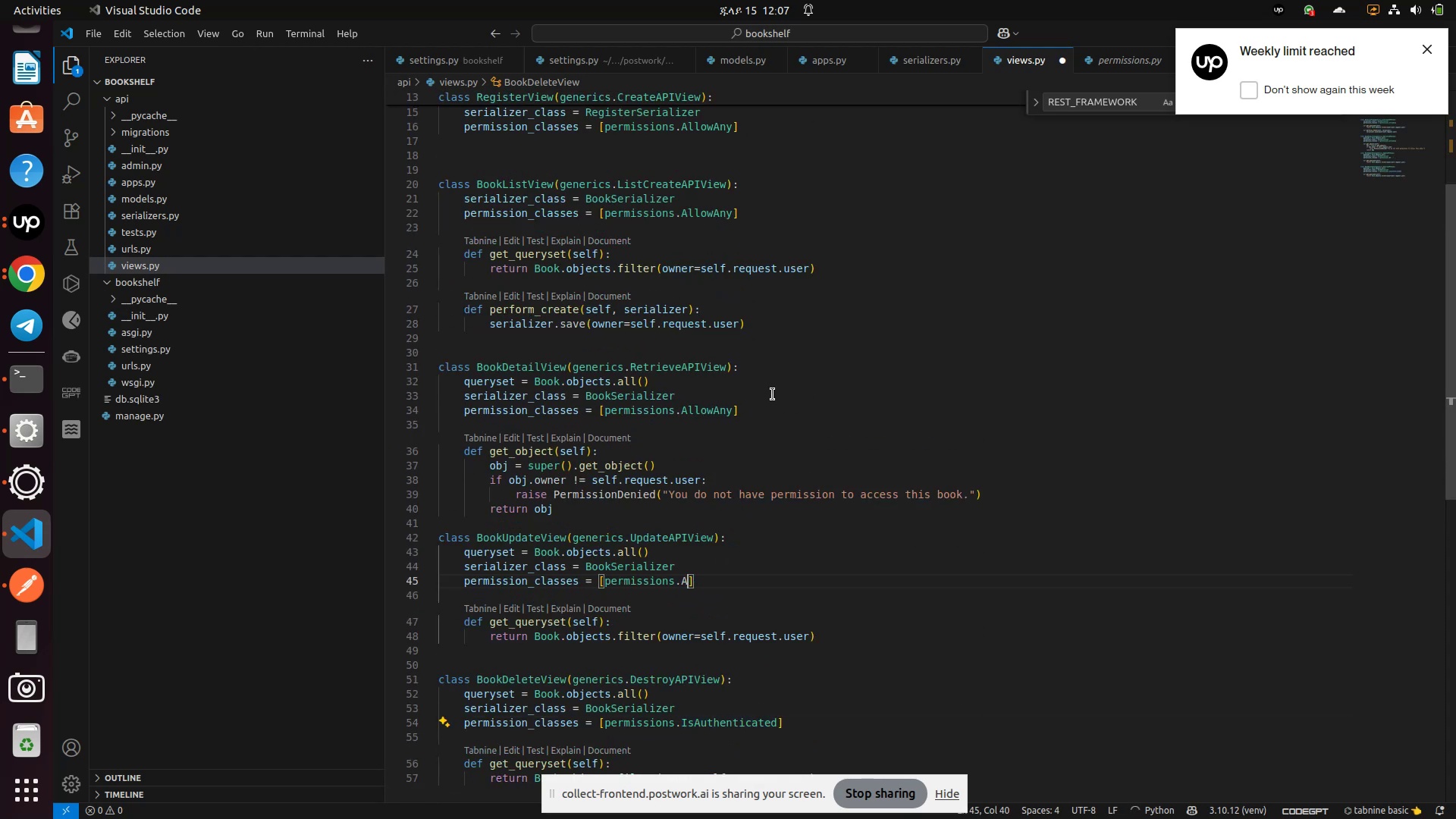 
key(Control+Z)
 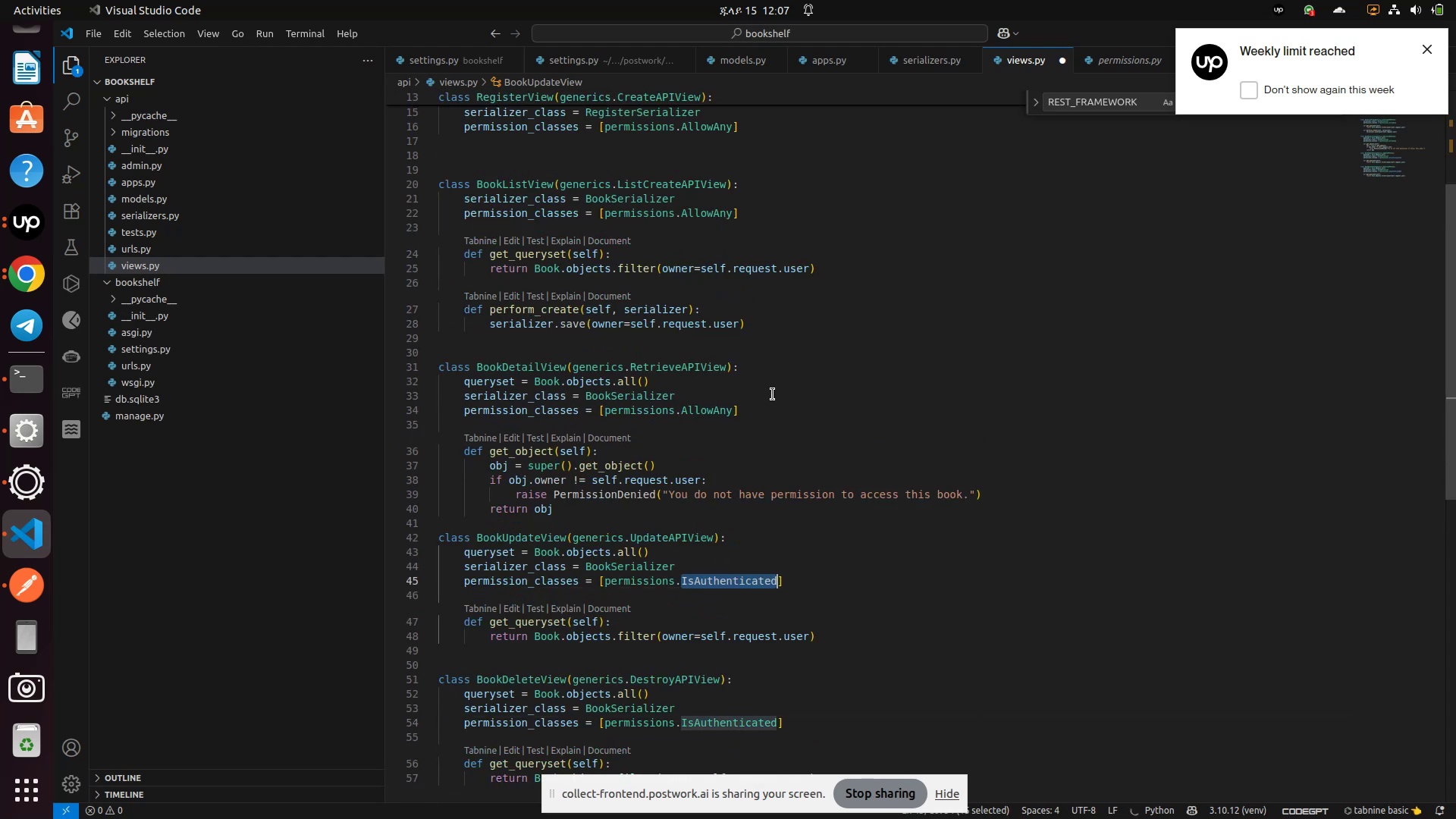 
key(Control+Z)
 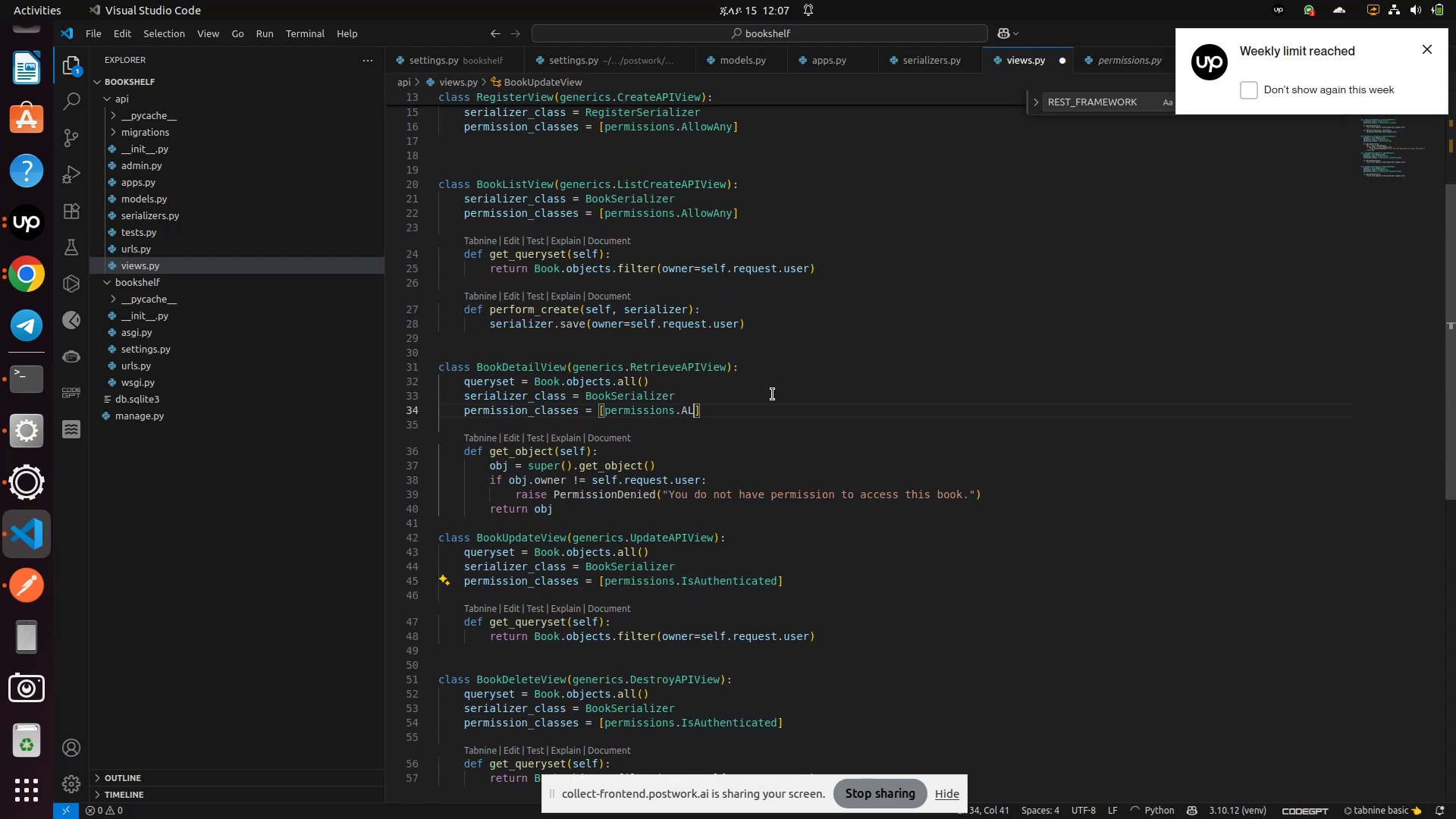 
key(Control+Z)
 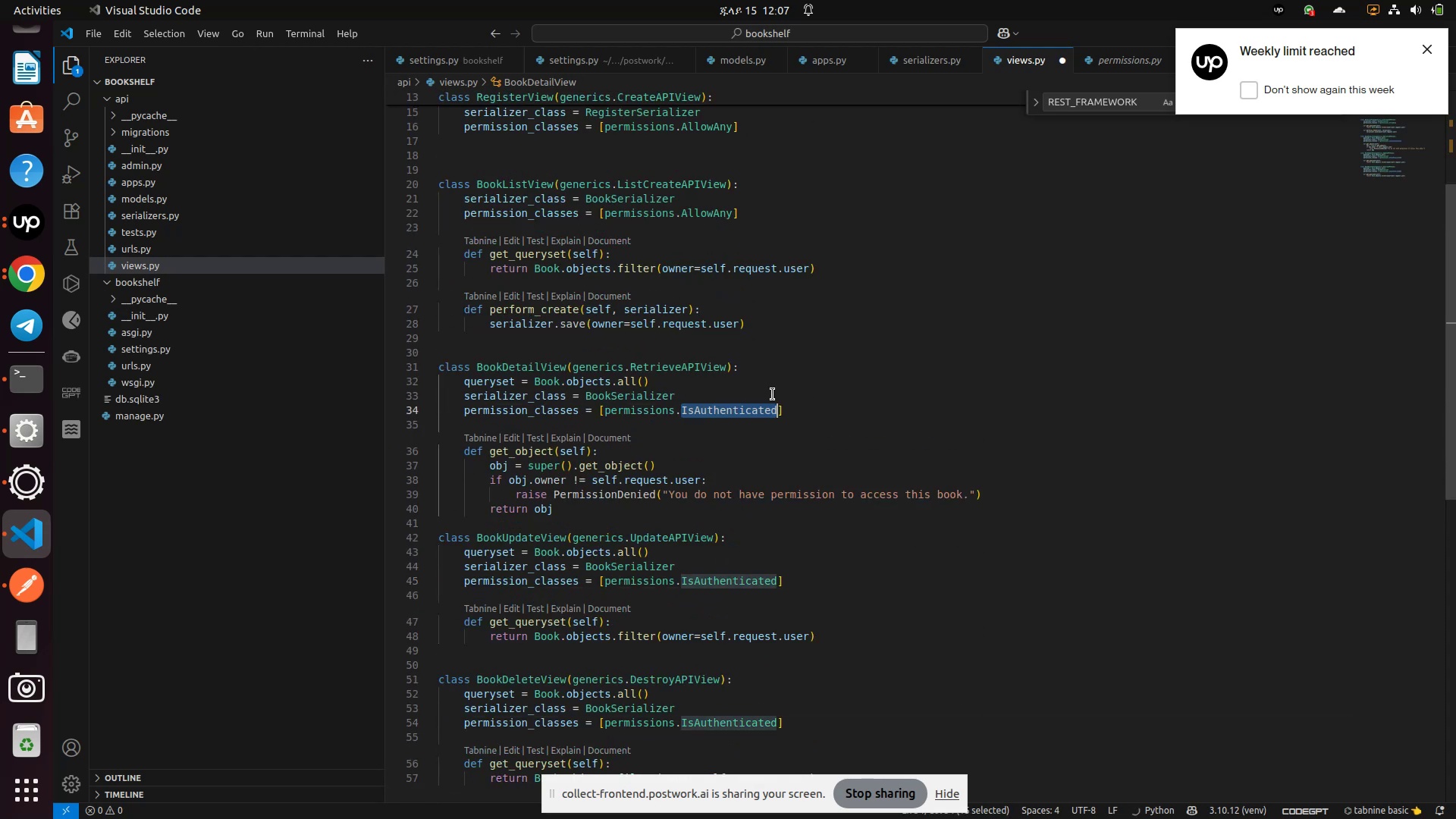 
key(Control+Z)
 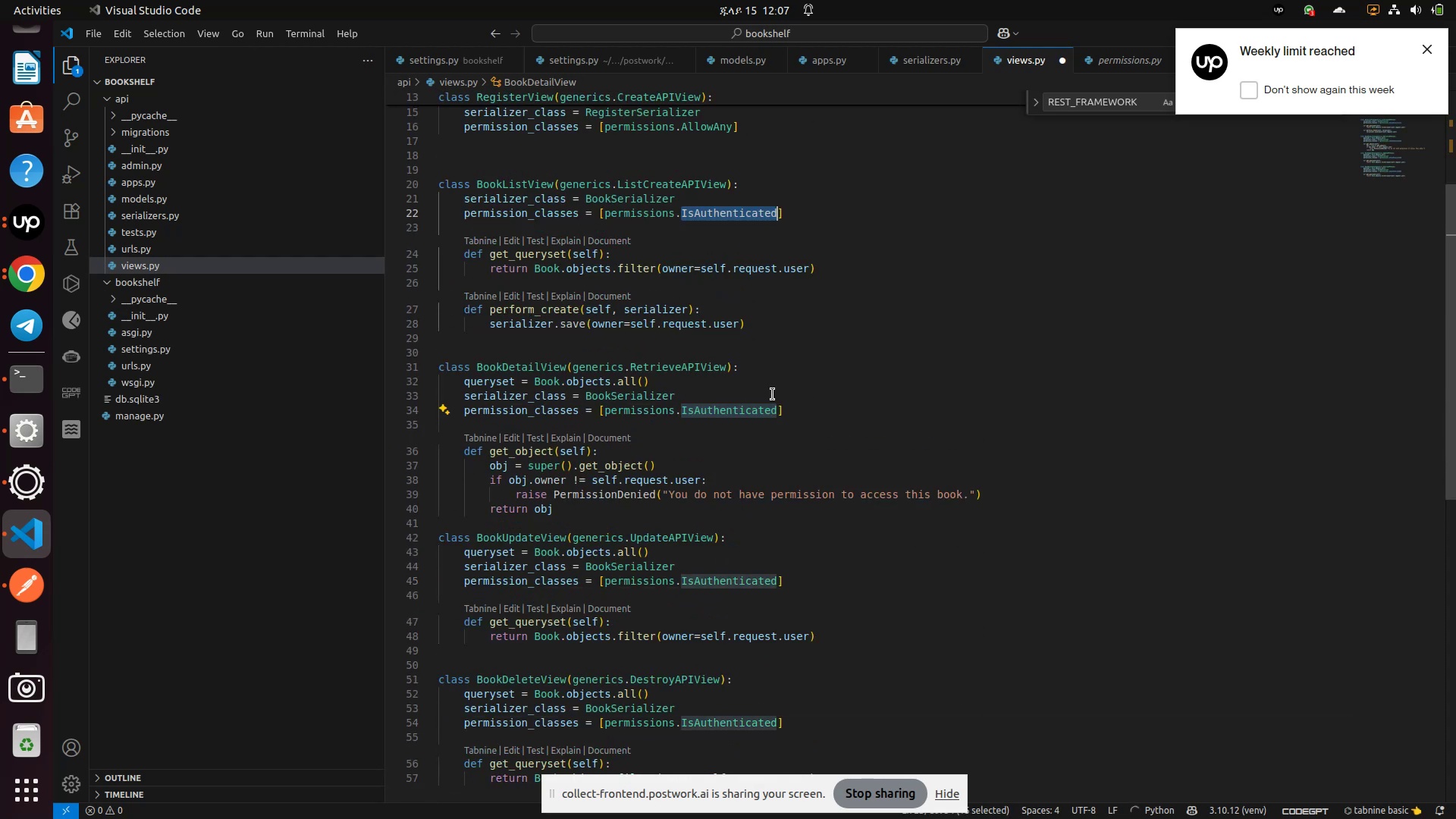 
key(Control+Z)
 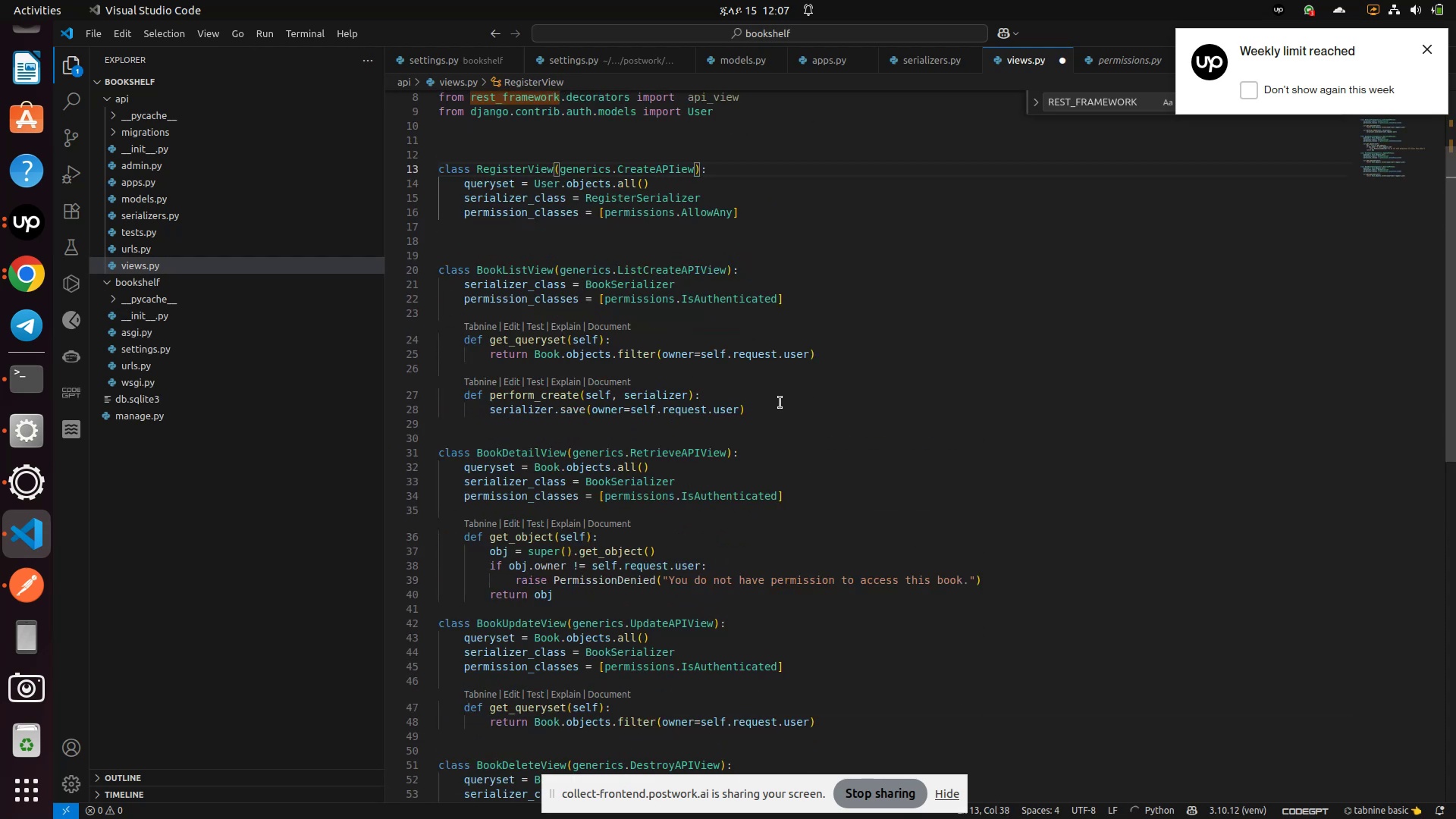 
key(Control+Y)
 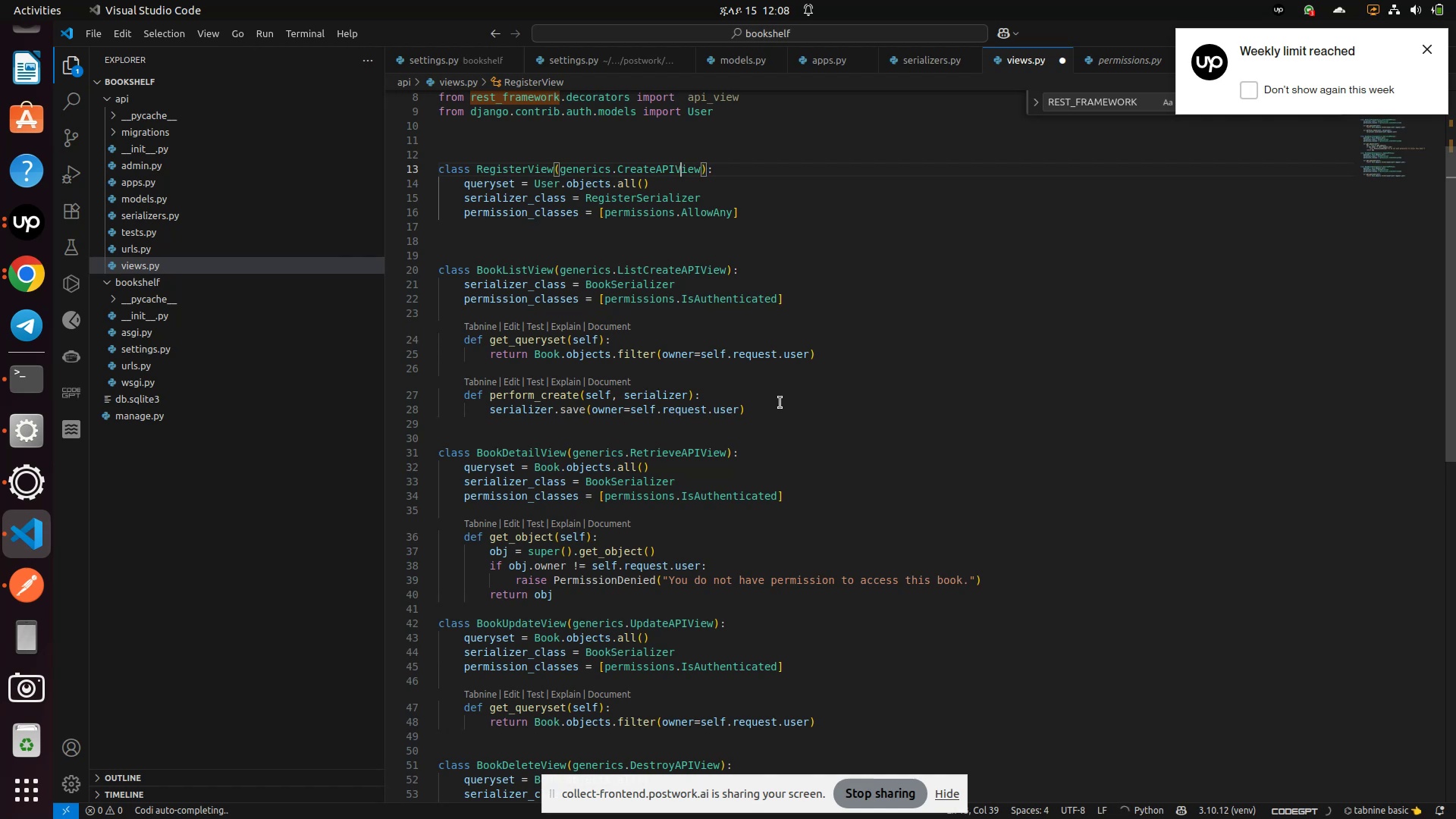 
key(Control+S)
 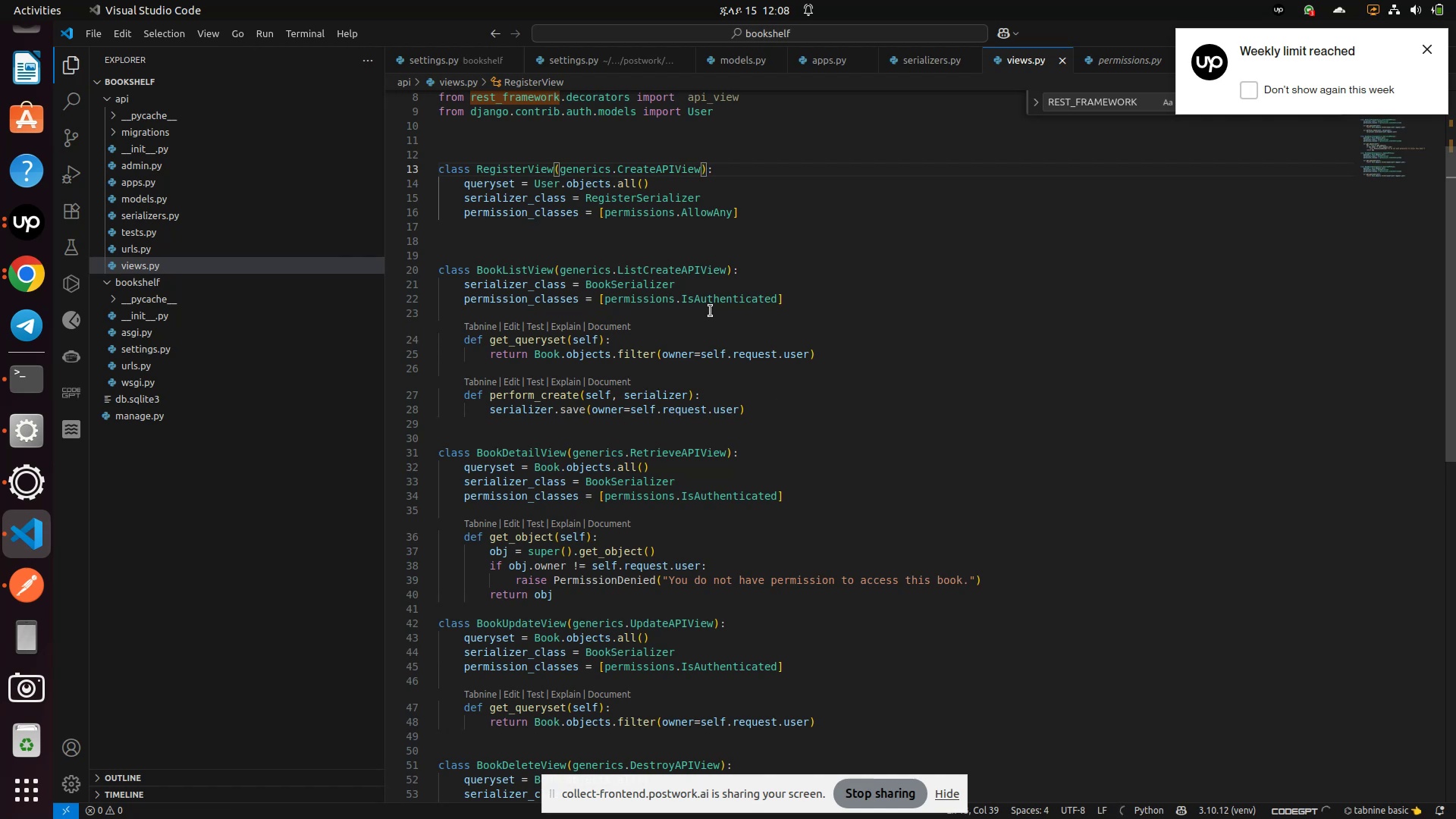 
double_click([711, 298])
 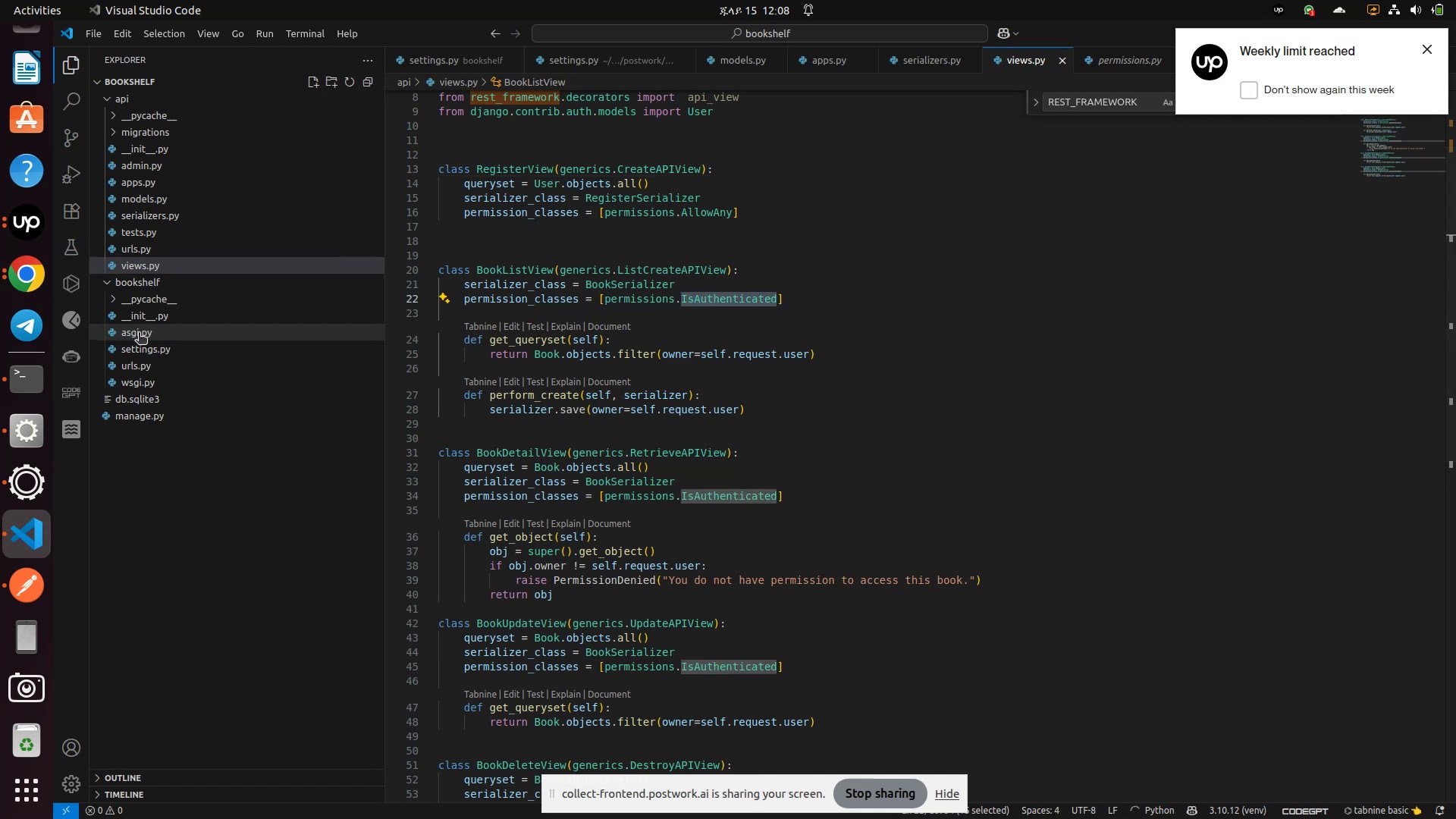 
left_click([143, 350])
 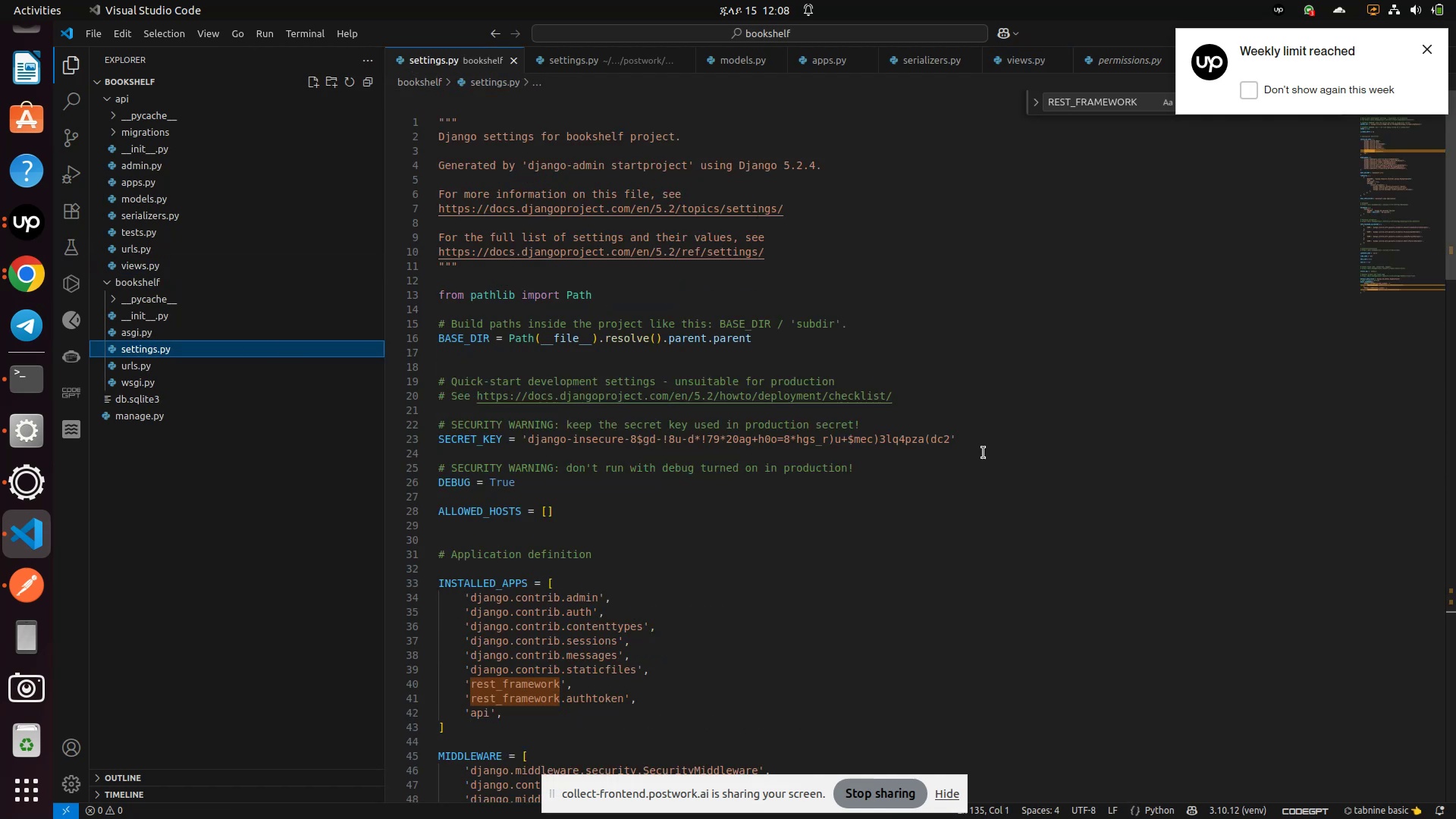 
scroll: coordinate [985, 459], scroll_direction: up, amount: 3.0
 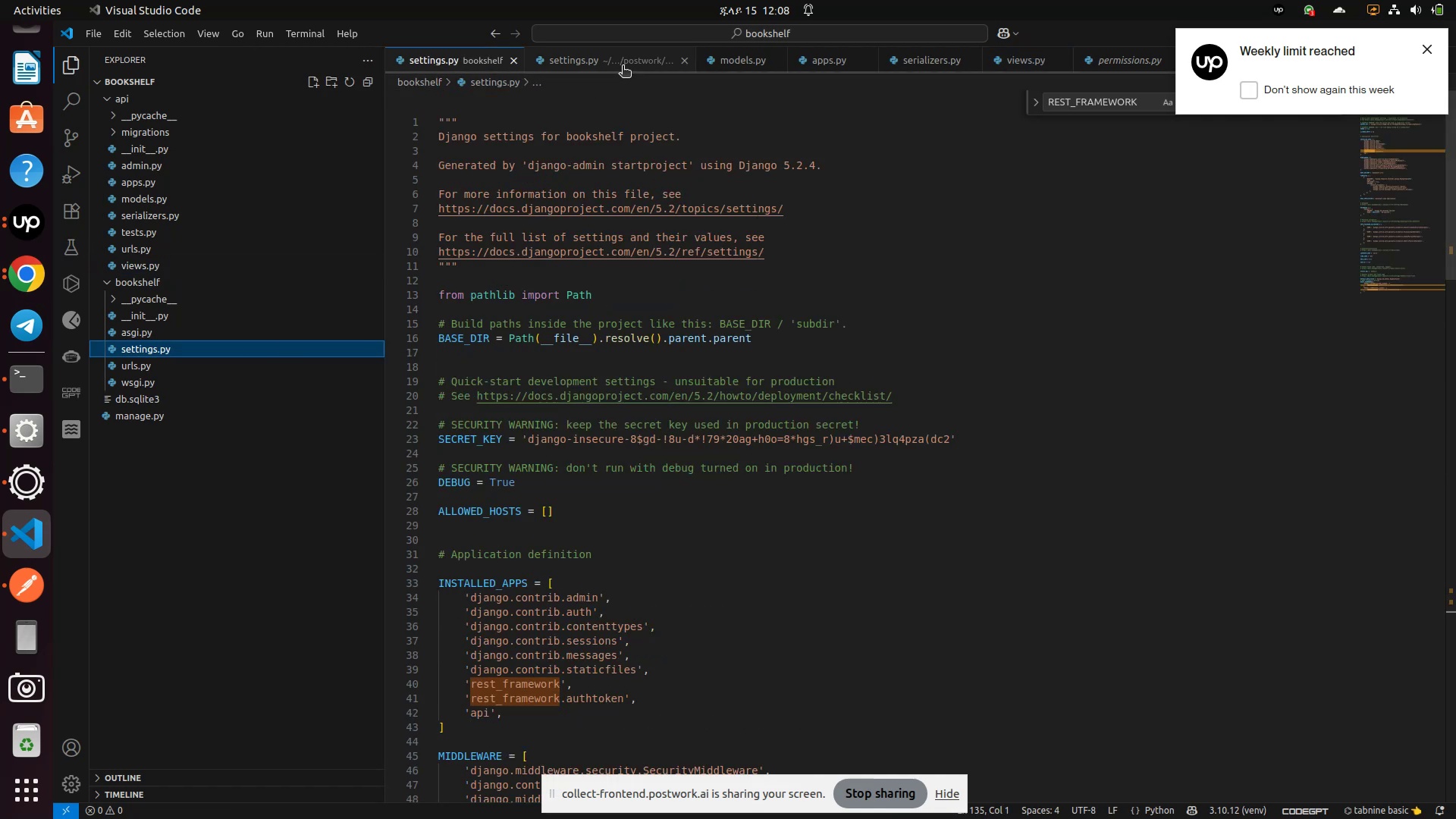 
left_click([620, 50])
 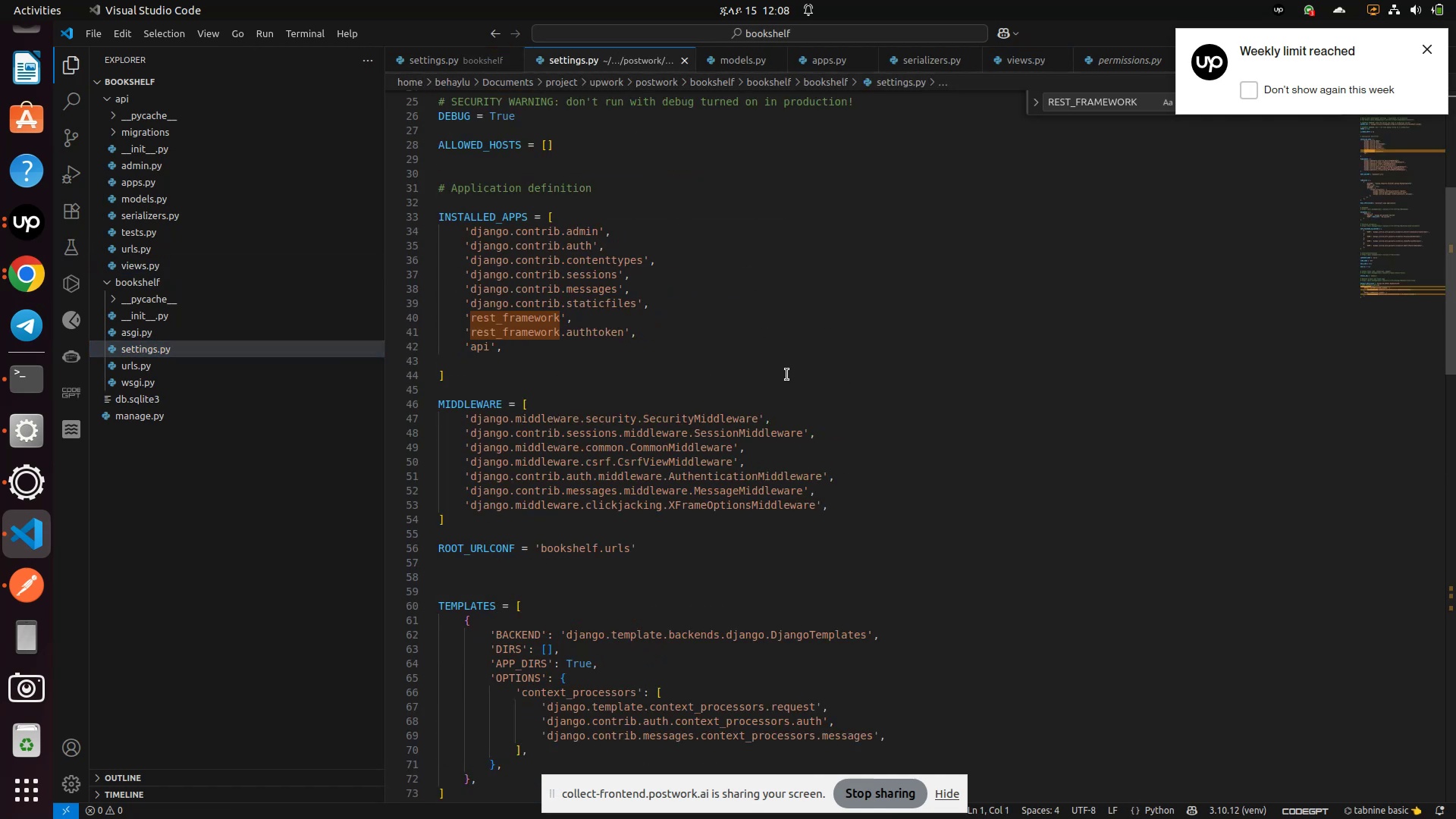 
scroll: coordinate [787, 375], scroll_direction: up, amount: 2.0
 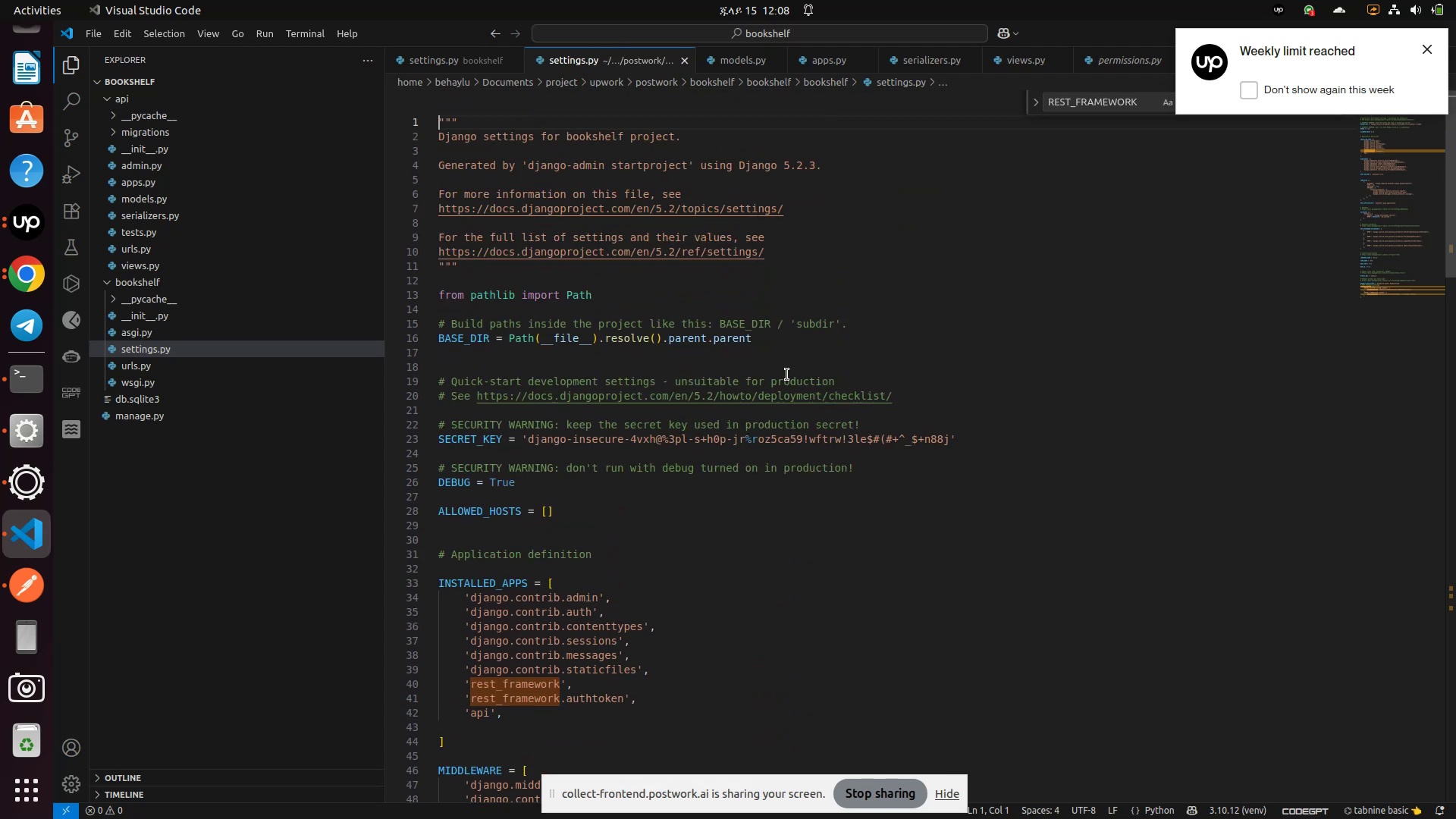 
scroll: coordinate [787, 375], scroll_direction: down, amount: 7.0
 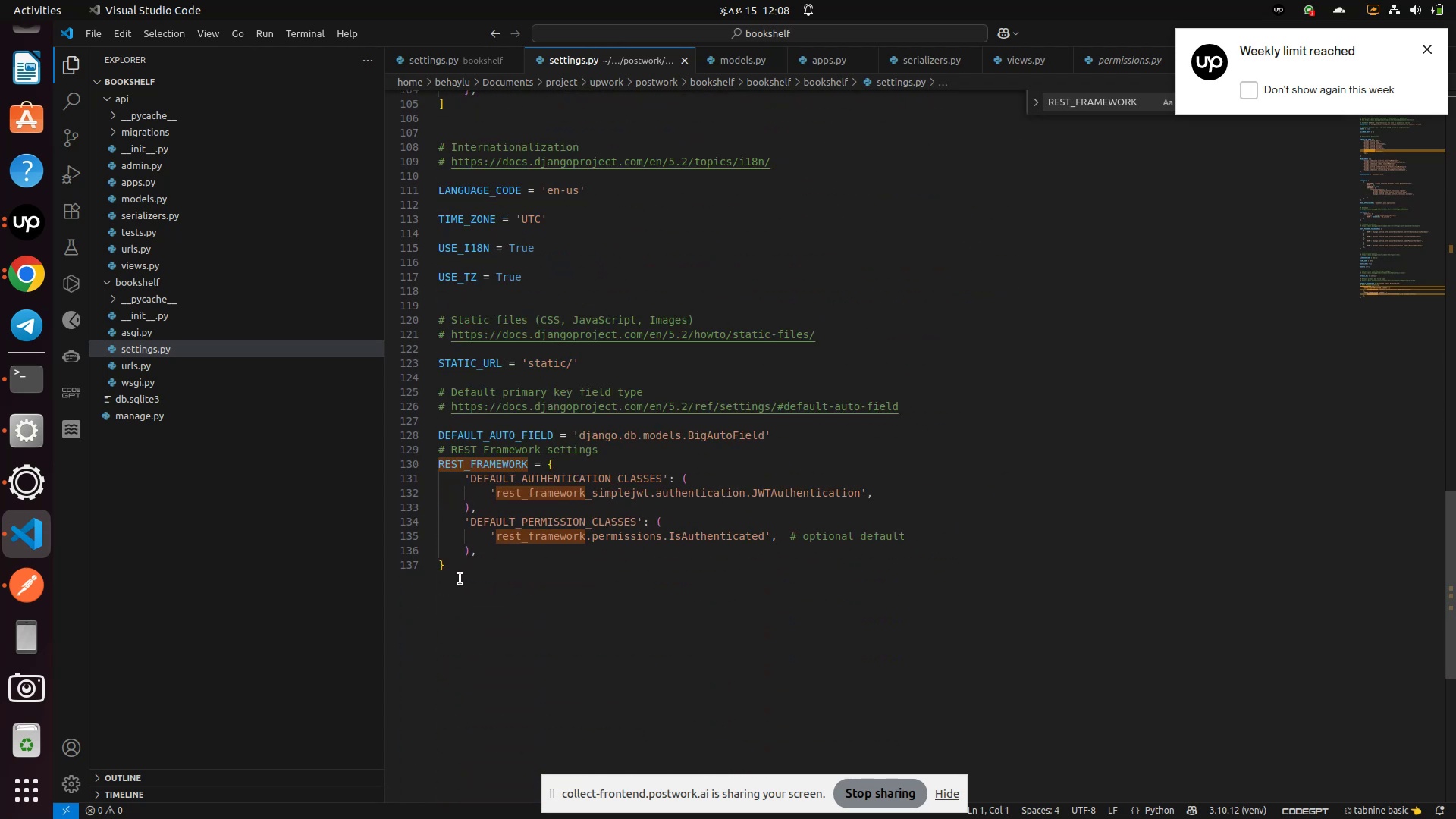 
left_click_drag(start_coordinate=[458, 570], to_coordinate=[431, 464])
 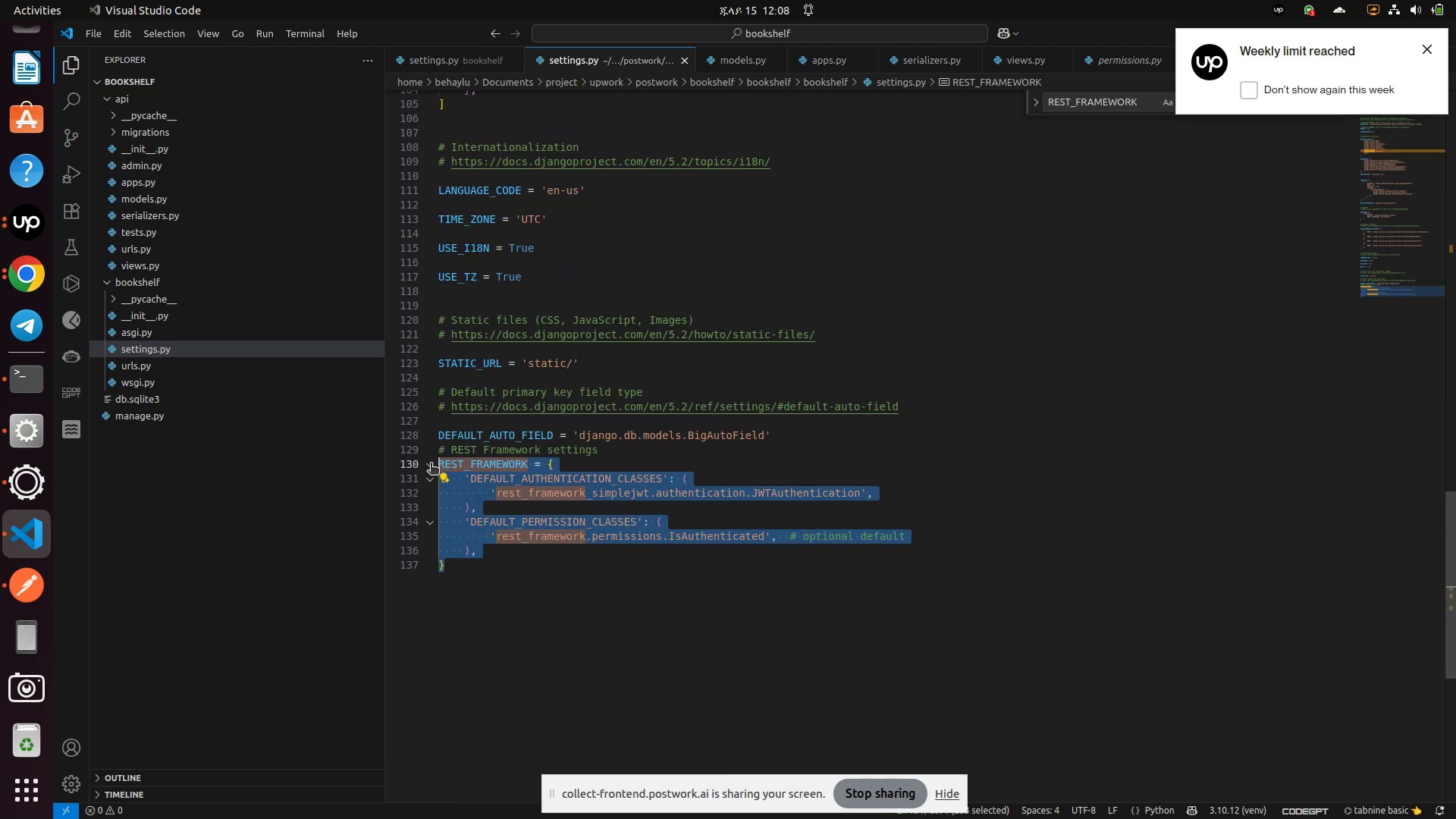 
key(Control+C)
 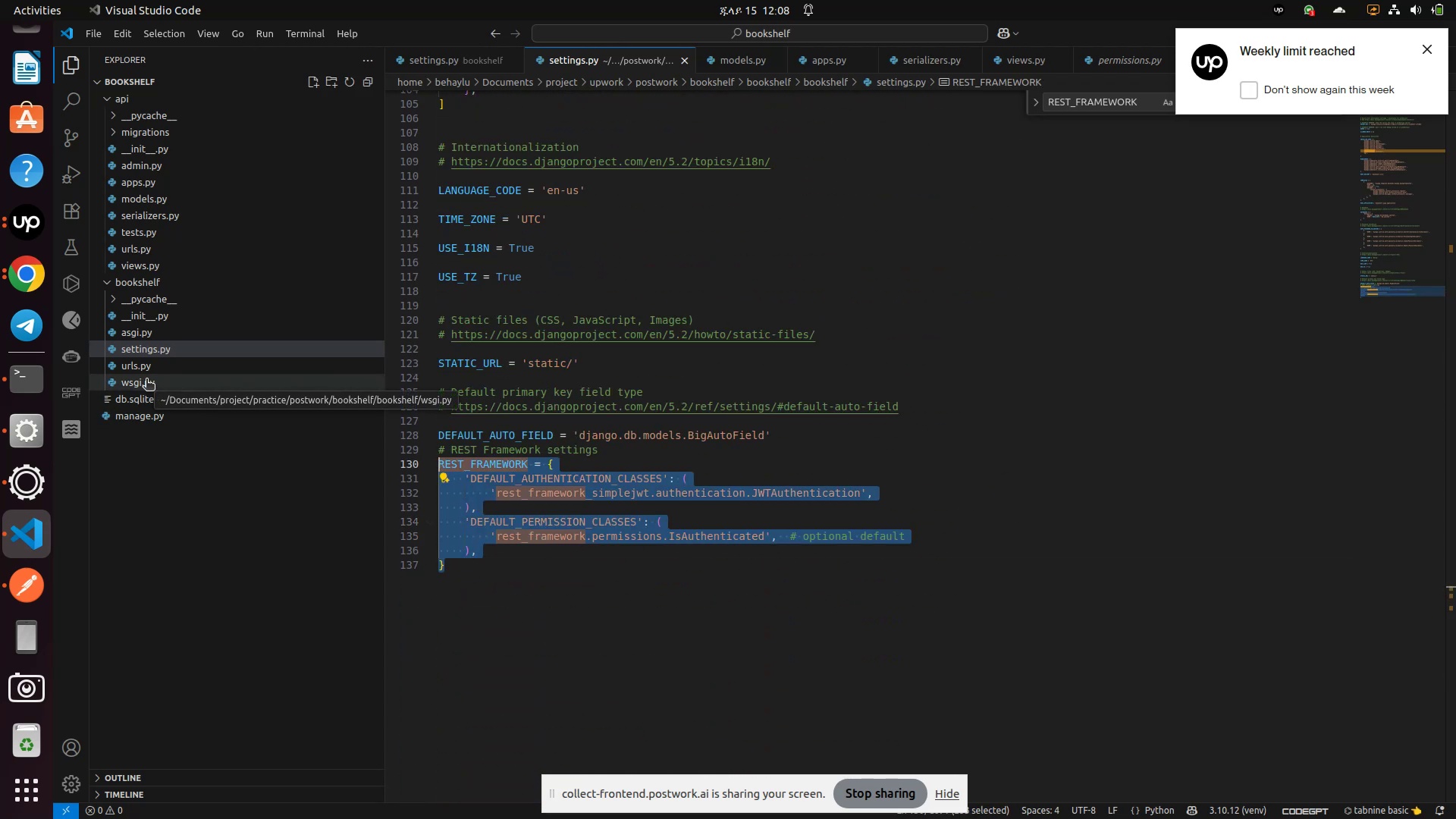 
left_click([143, 345])
 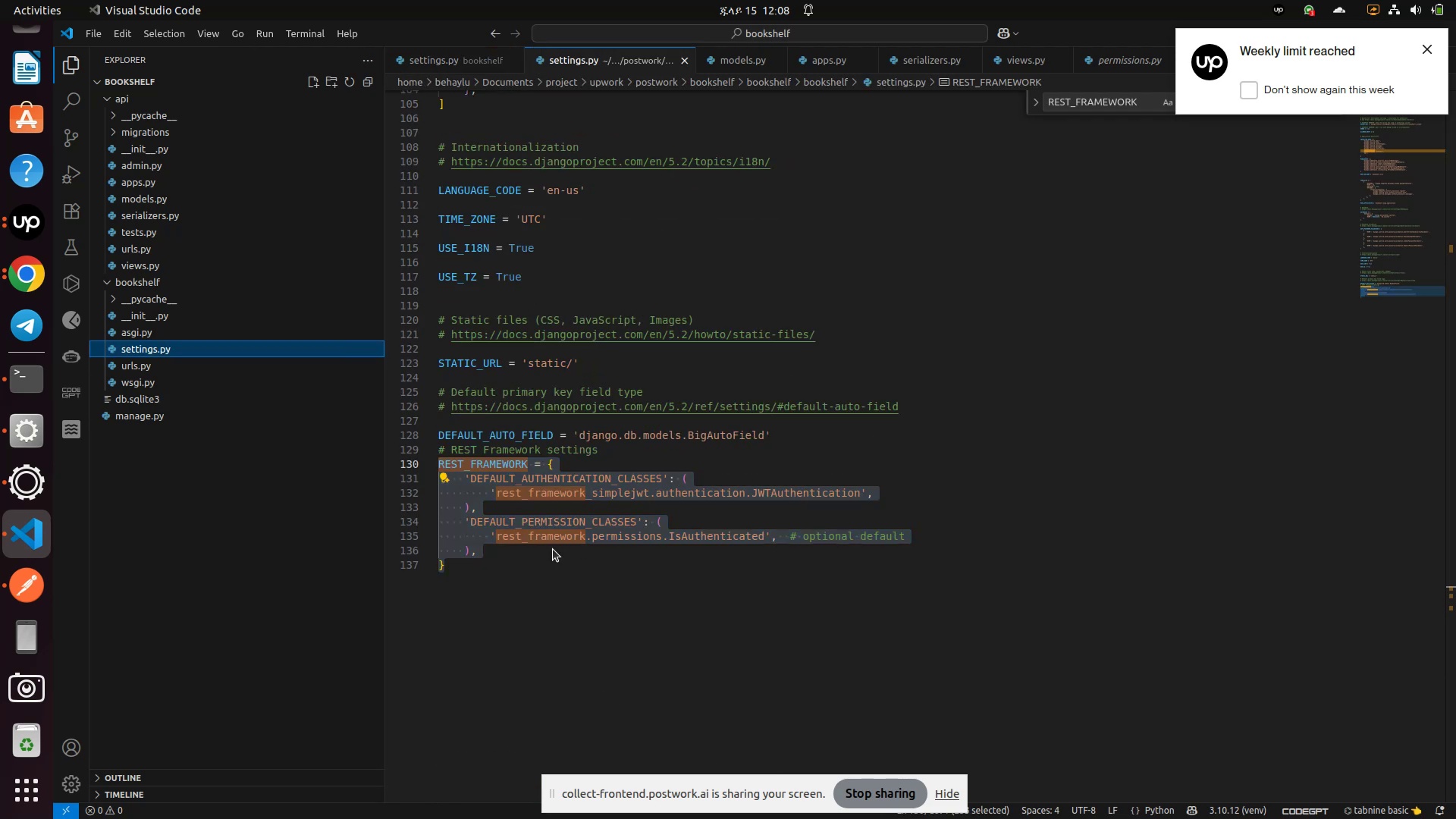 
scroll: coordinate [648, 612], scroll_direction: down, amount: 44.0
 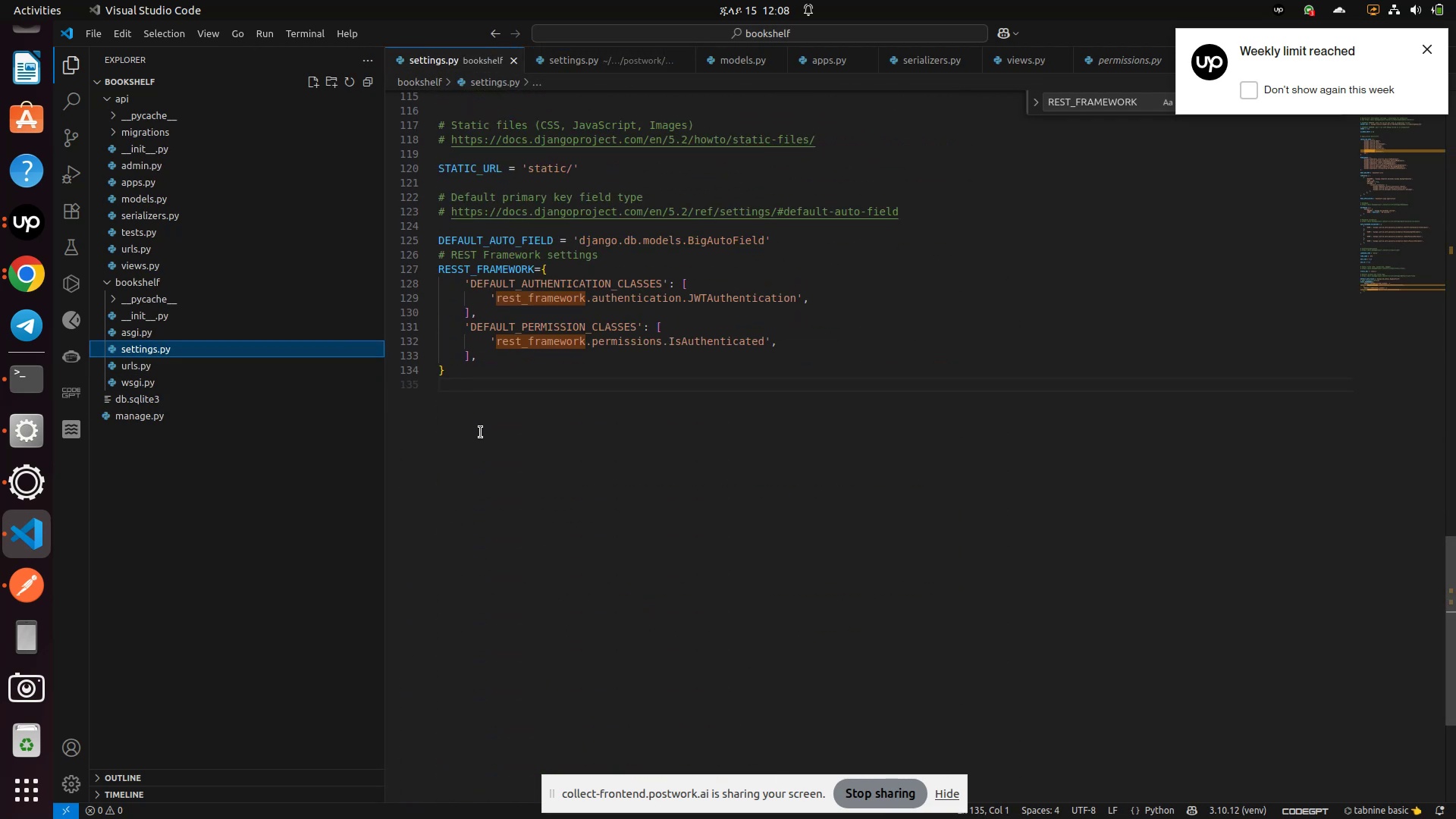 
left_click_drag(start_coordinate=[458, 394], to_coordinate=[434, 265])
 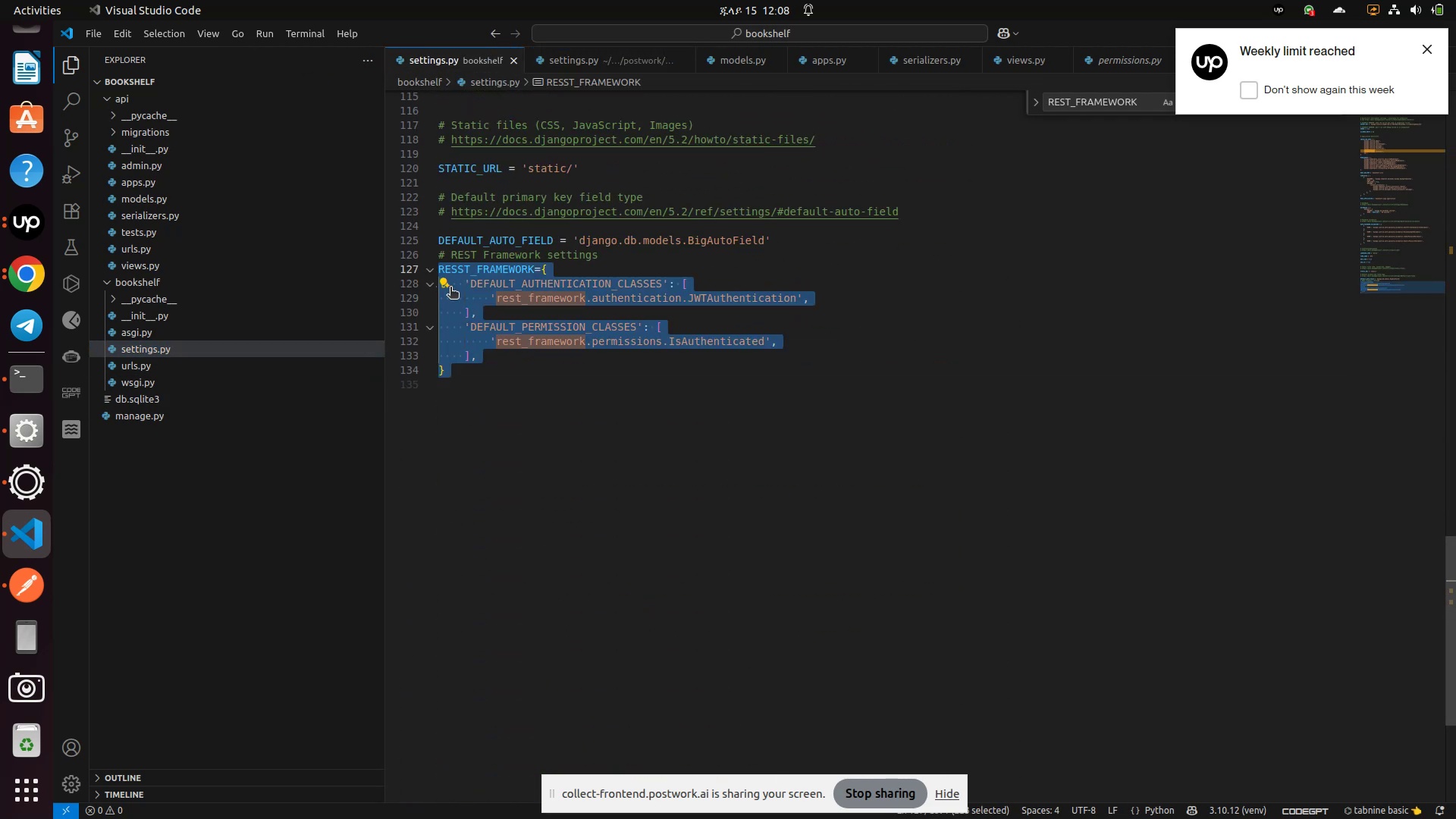 
key(Control+V)
 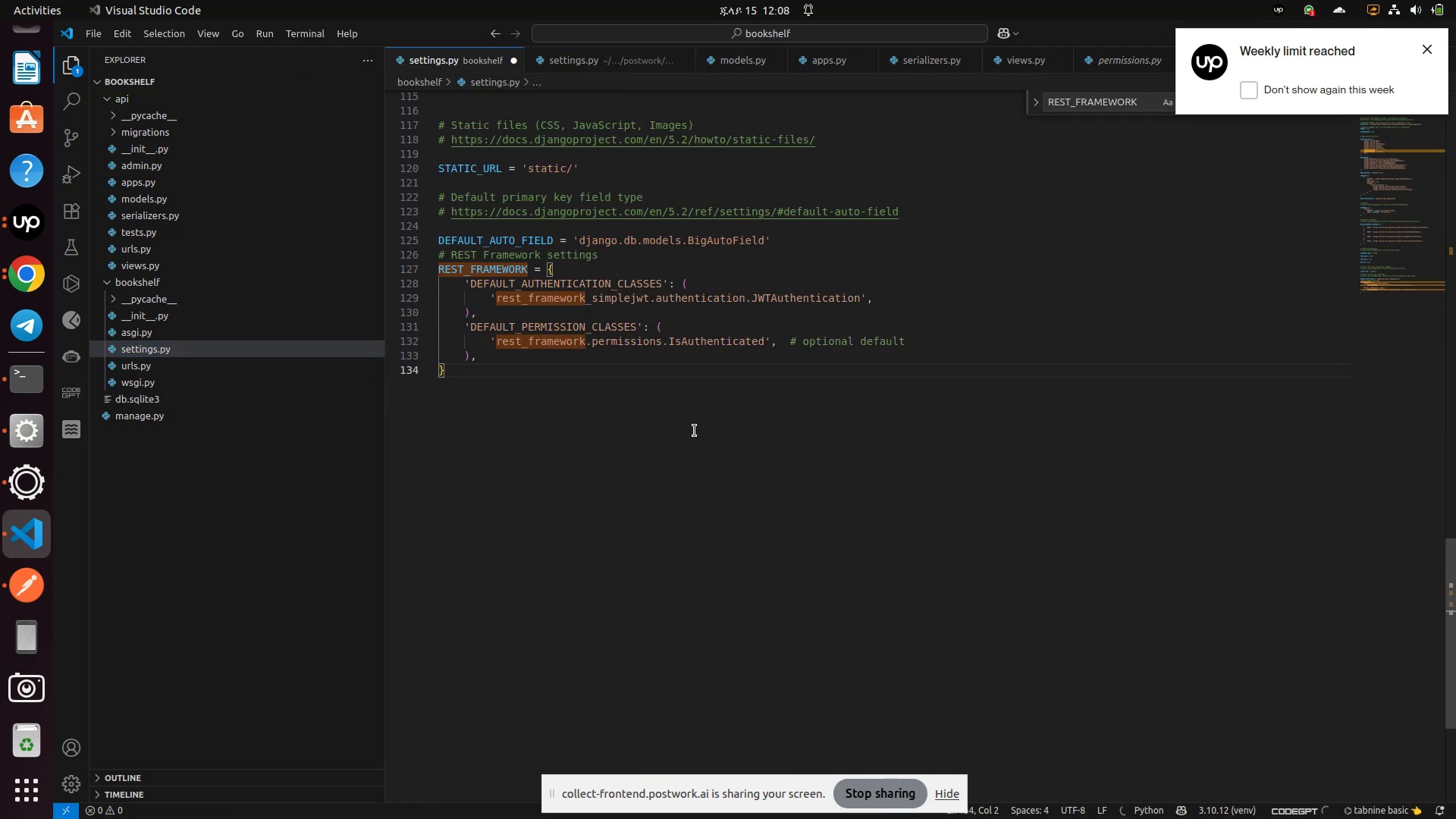 
key(Control+S)
 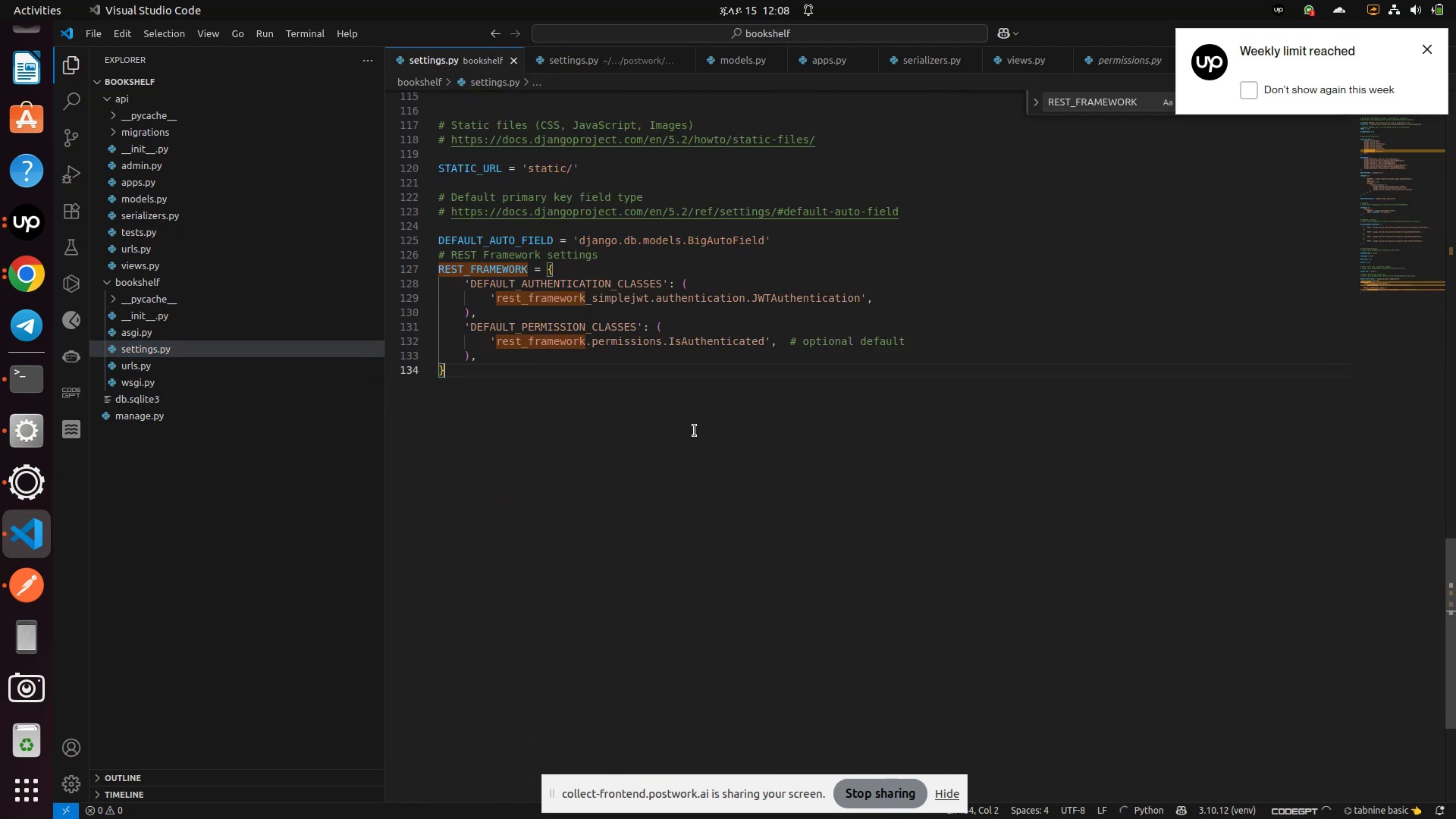 
mouse_move([70, 581])
 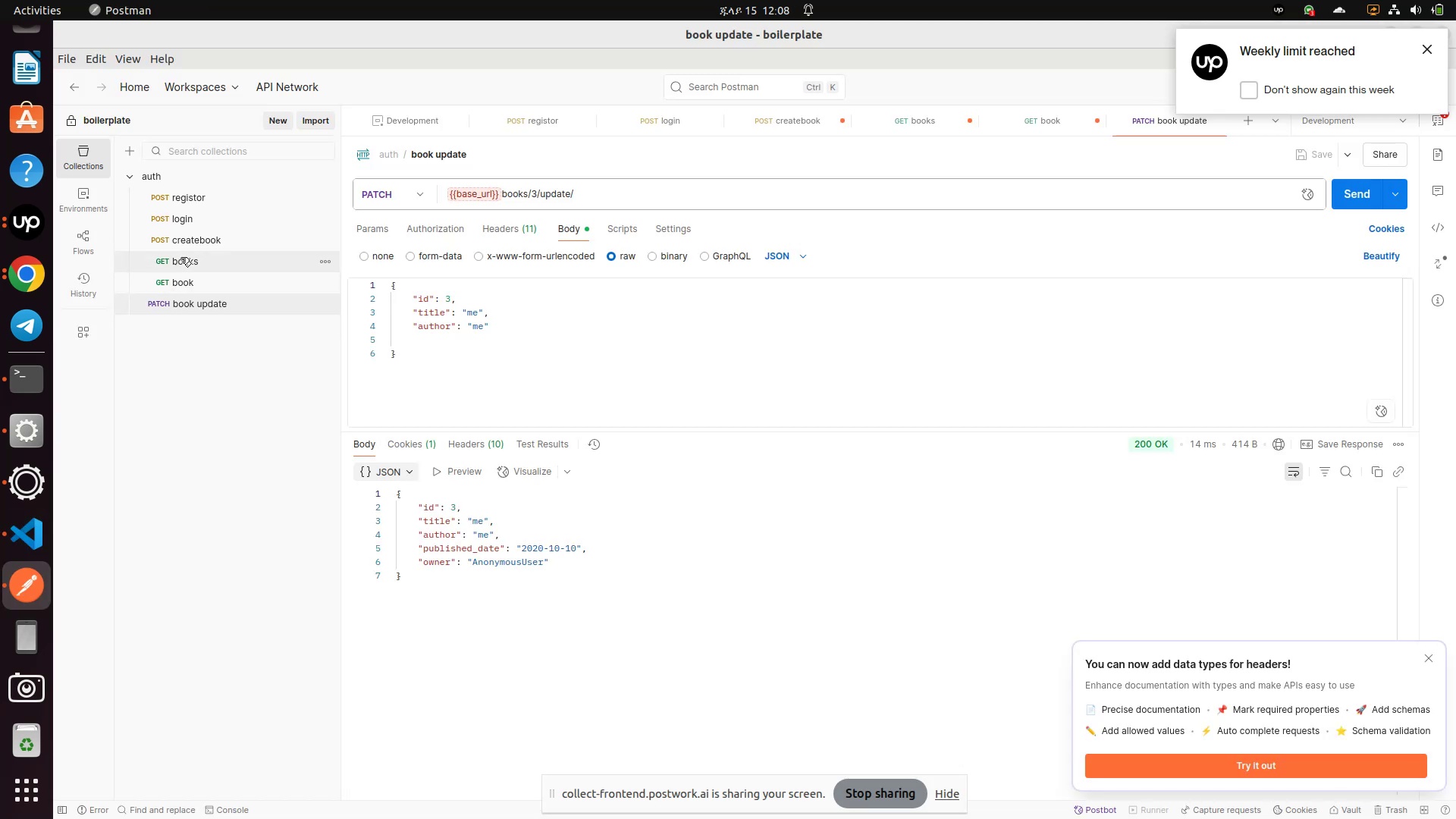 
left_click([185, 239])
 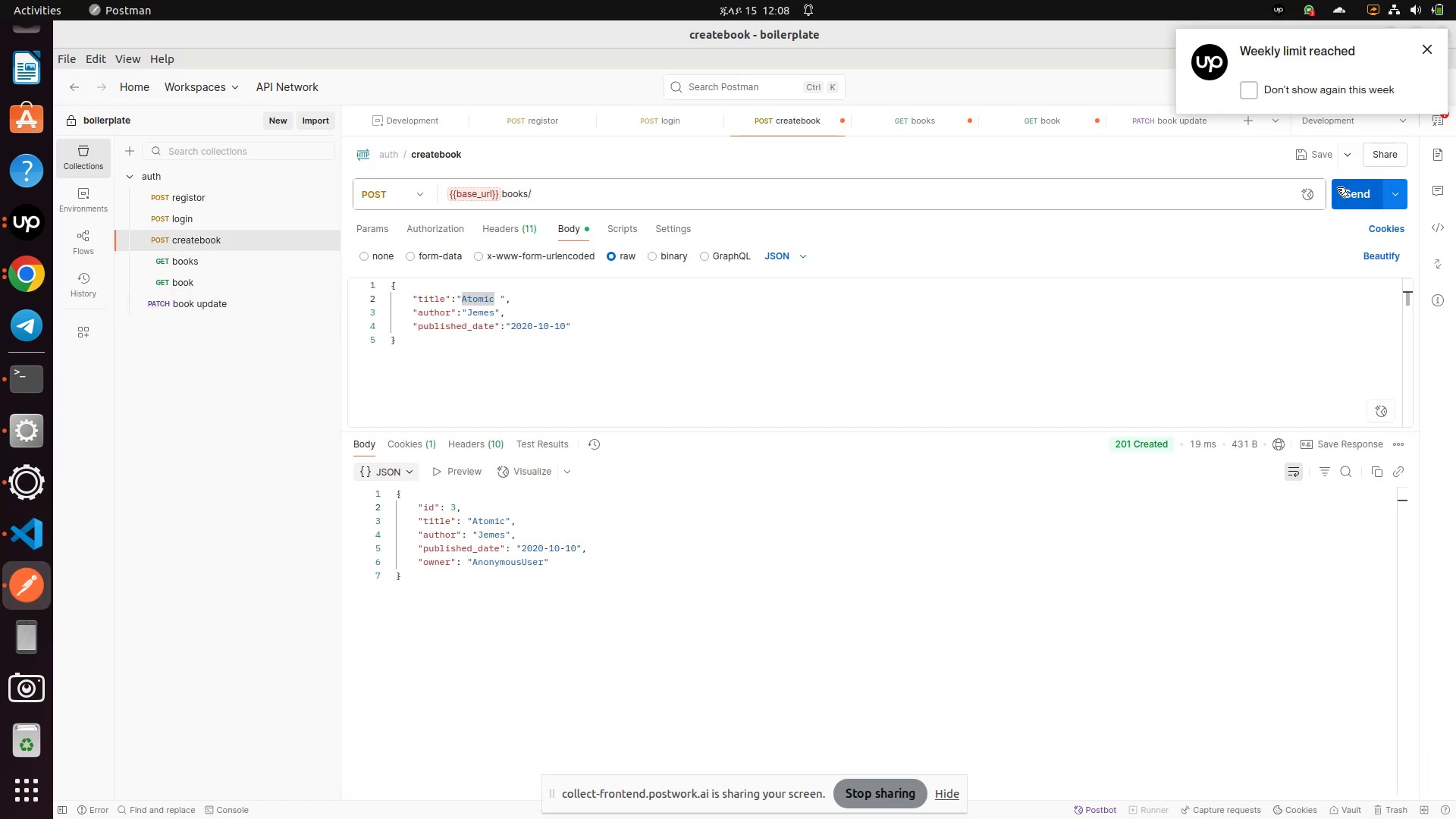 
left_click([1337, 187])
 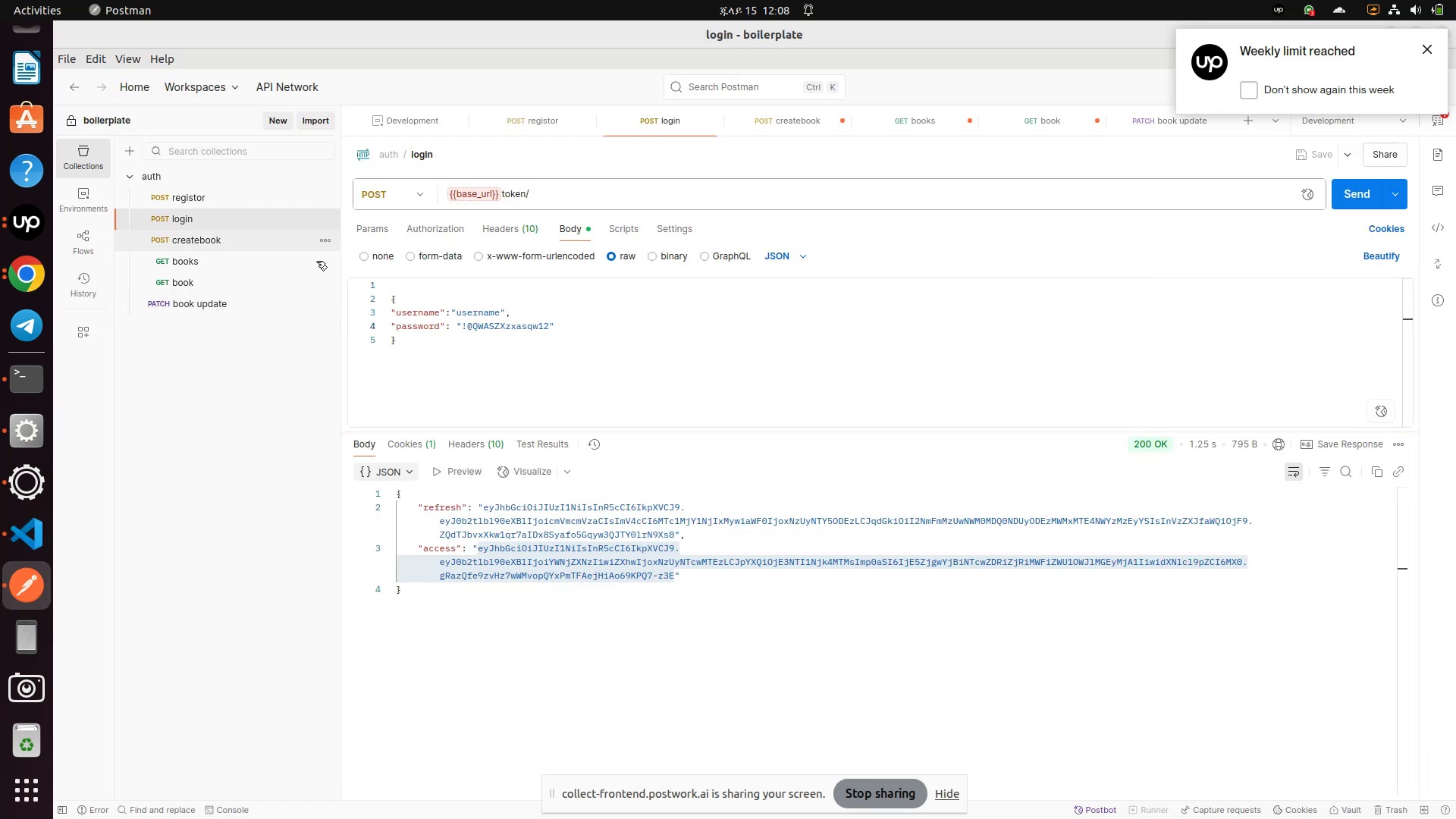 
wait(6.87)
 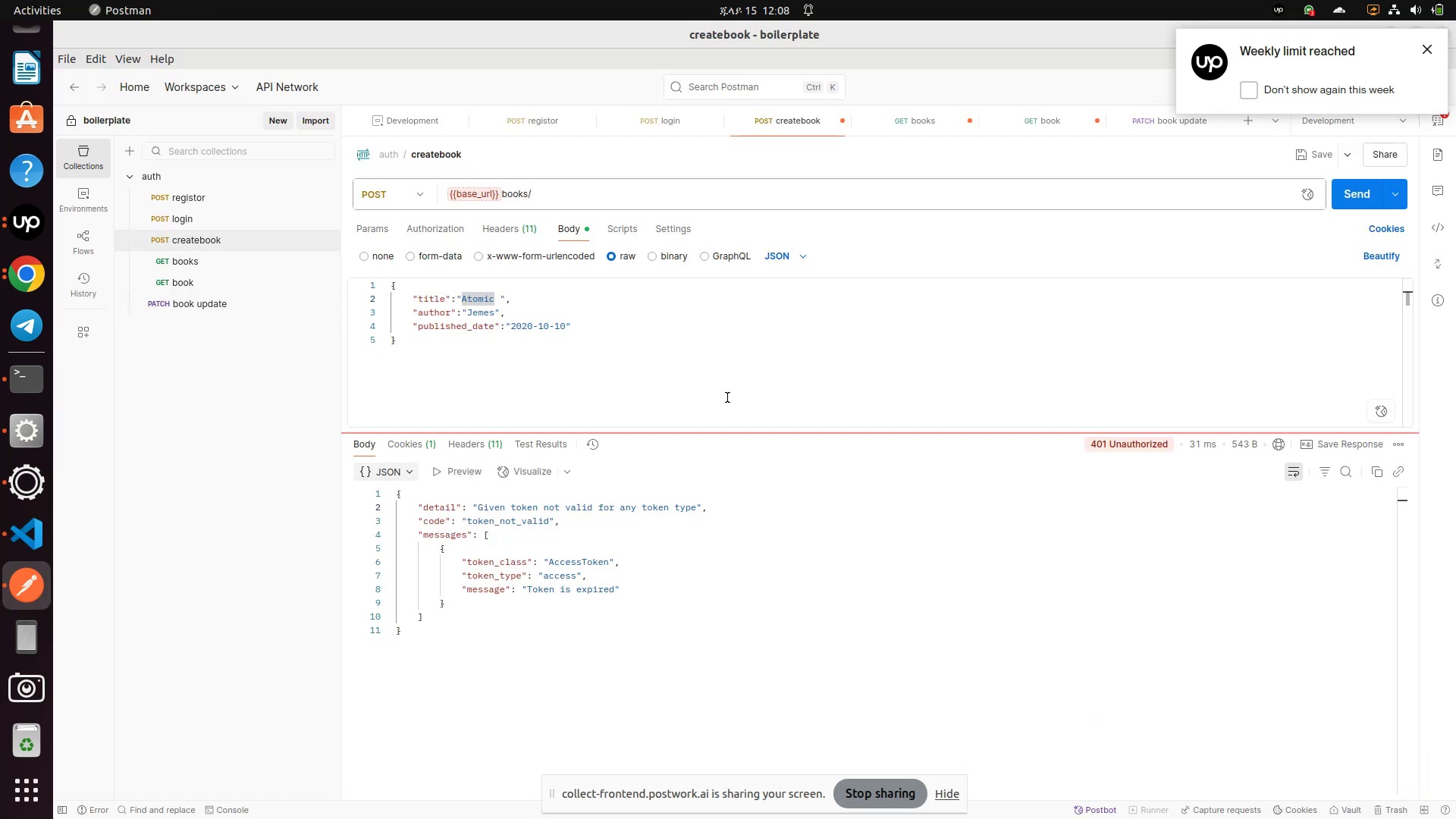 
left_click([1353, 200])
 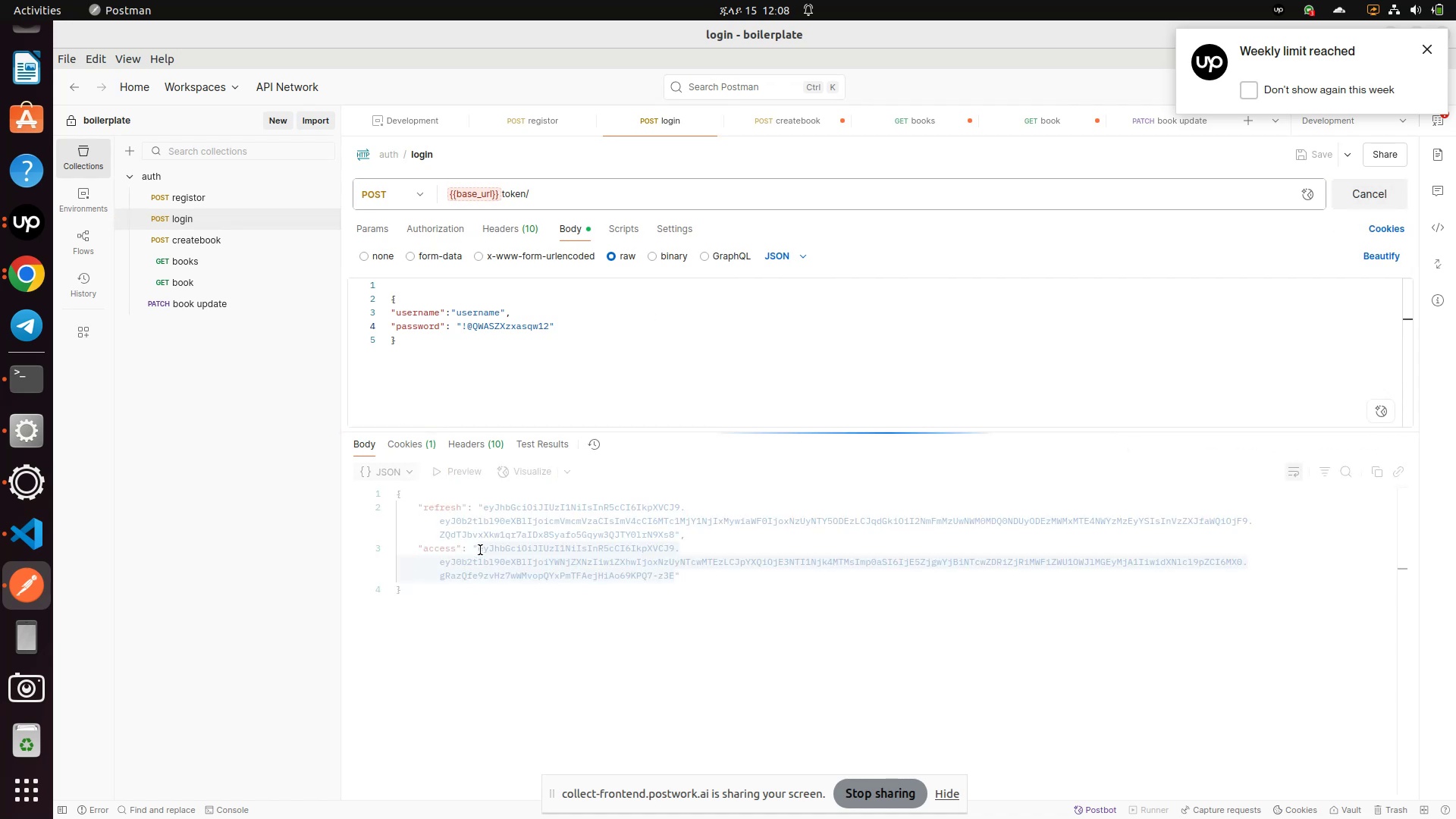 
left_click_drag(start_coordinate=[479, 550], to_coordinate=[673, 579])
 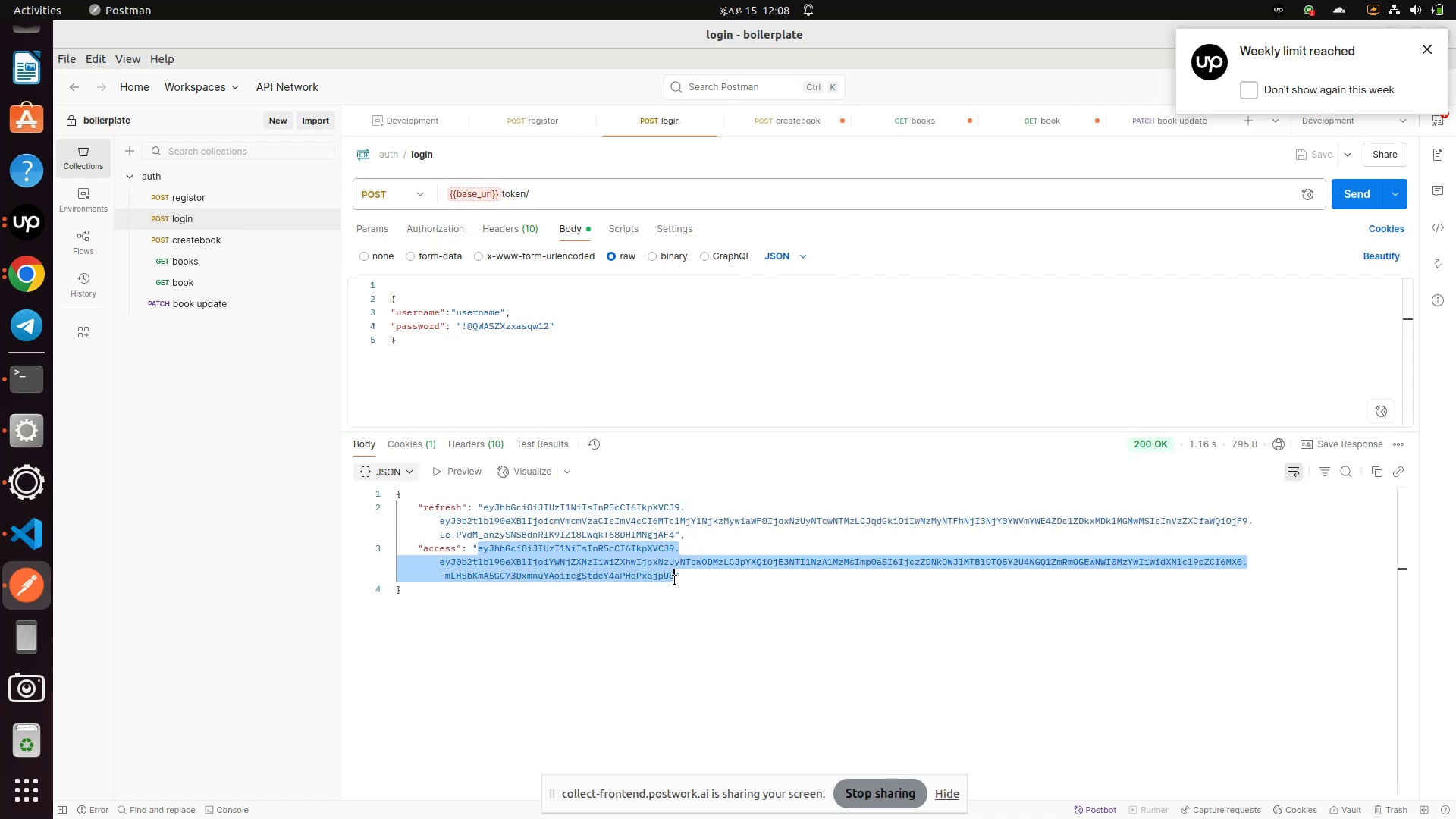 
key(Control+C)
 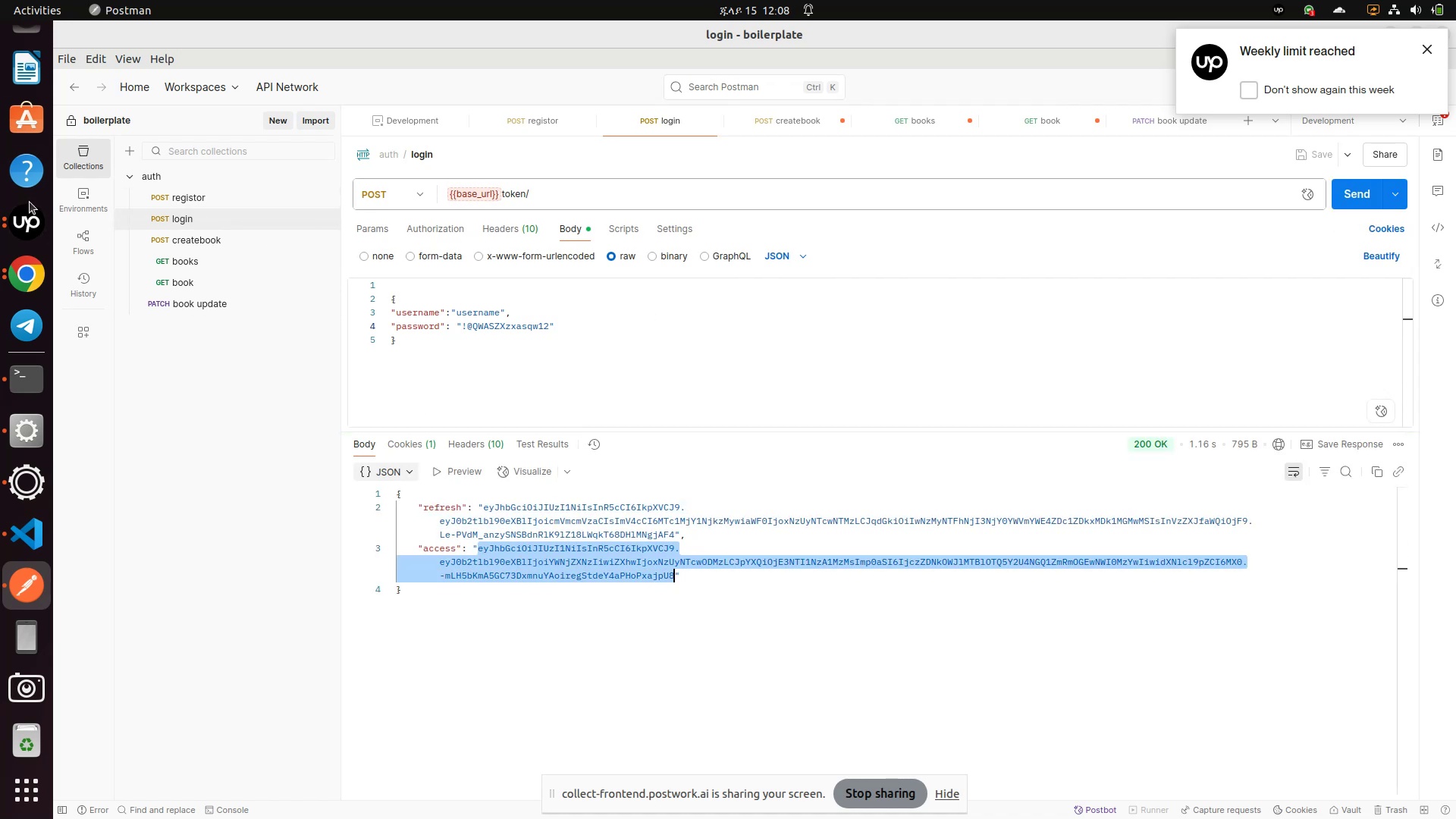 
left_click([78, 207])
 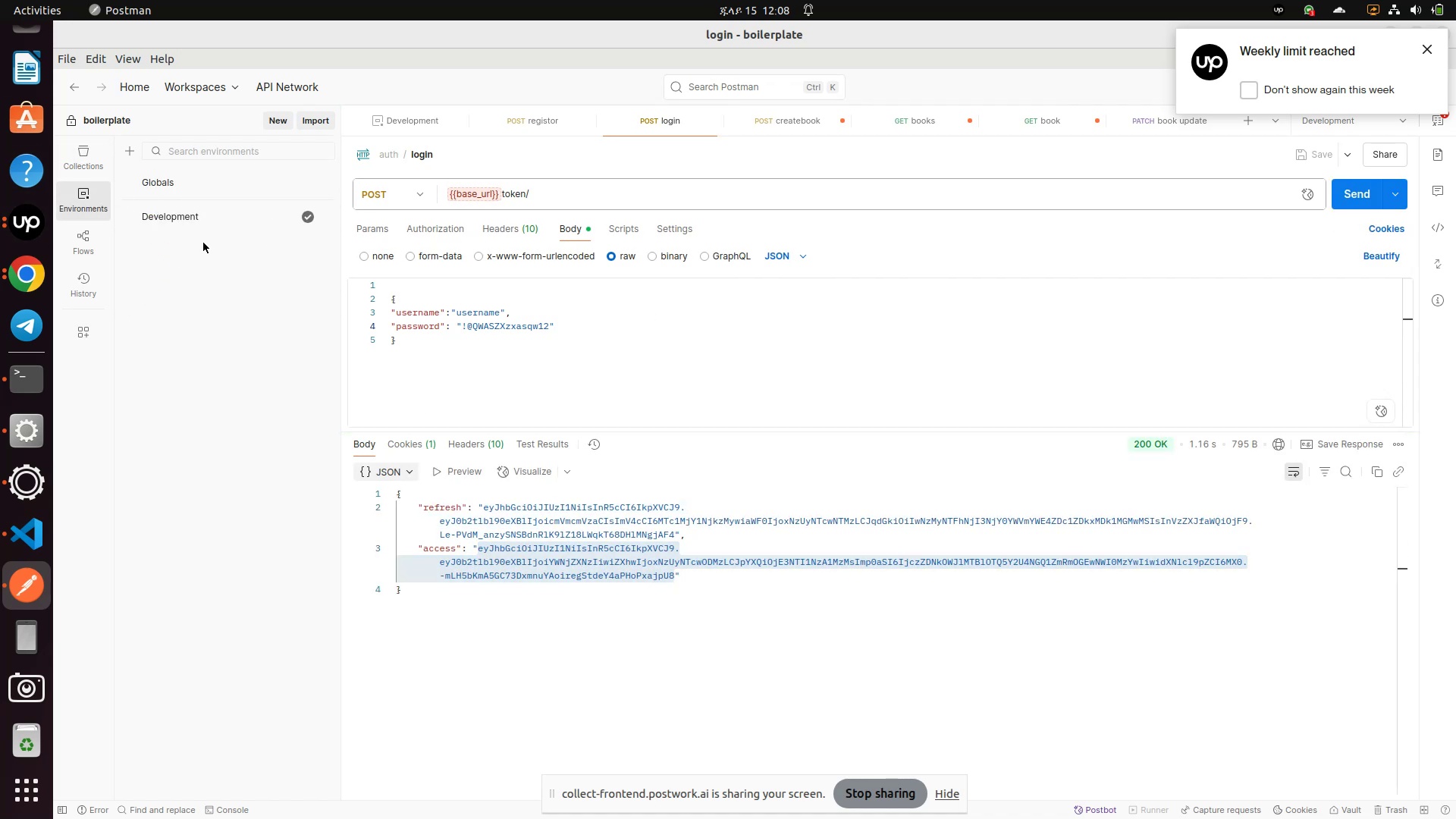 
left_click([197, 219])
 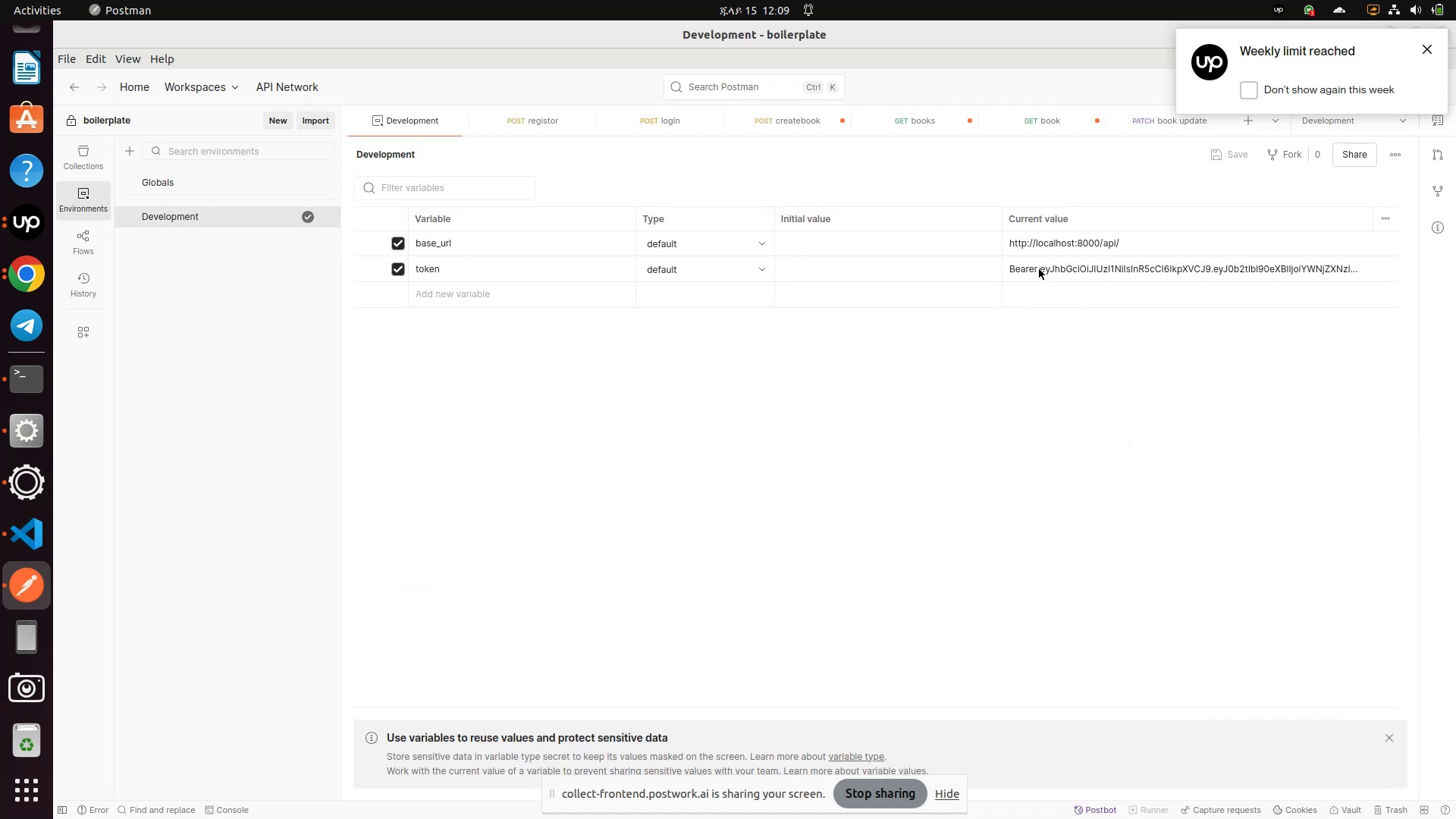 
wait(5.62)
 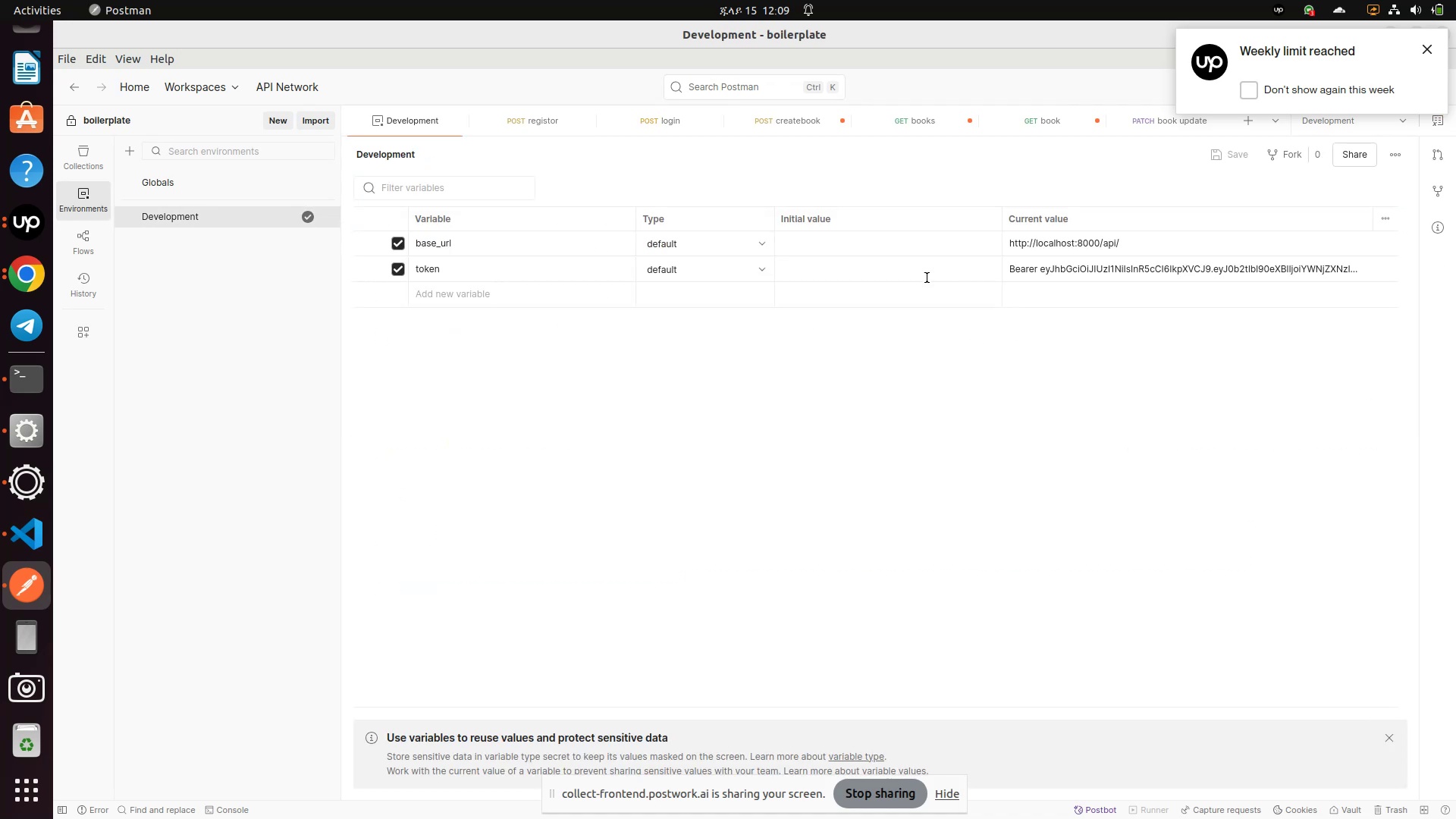 
left_click([1038, 267])
 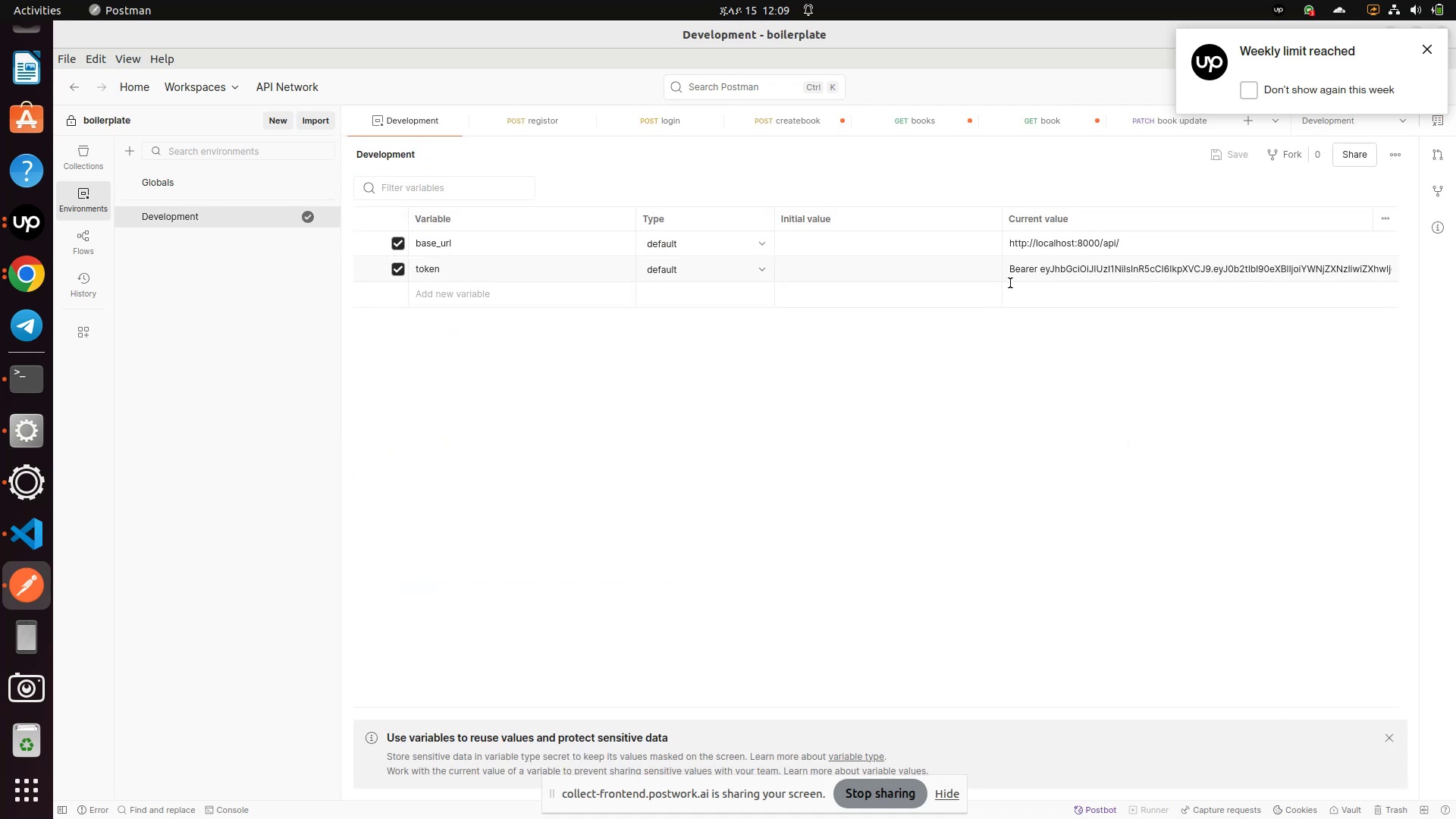 
left_click([1008, 281])
 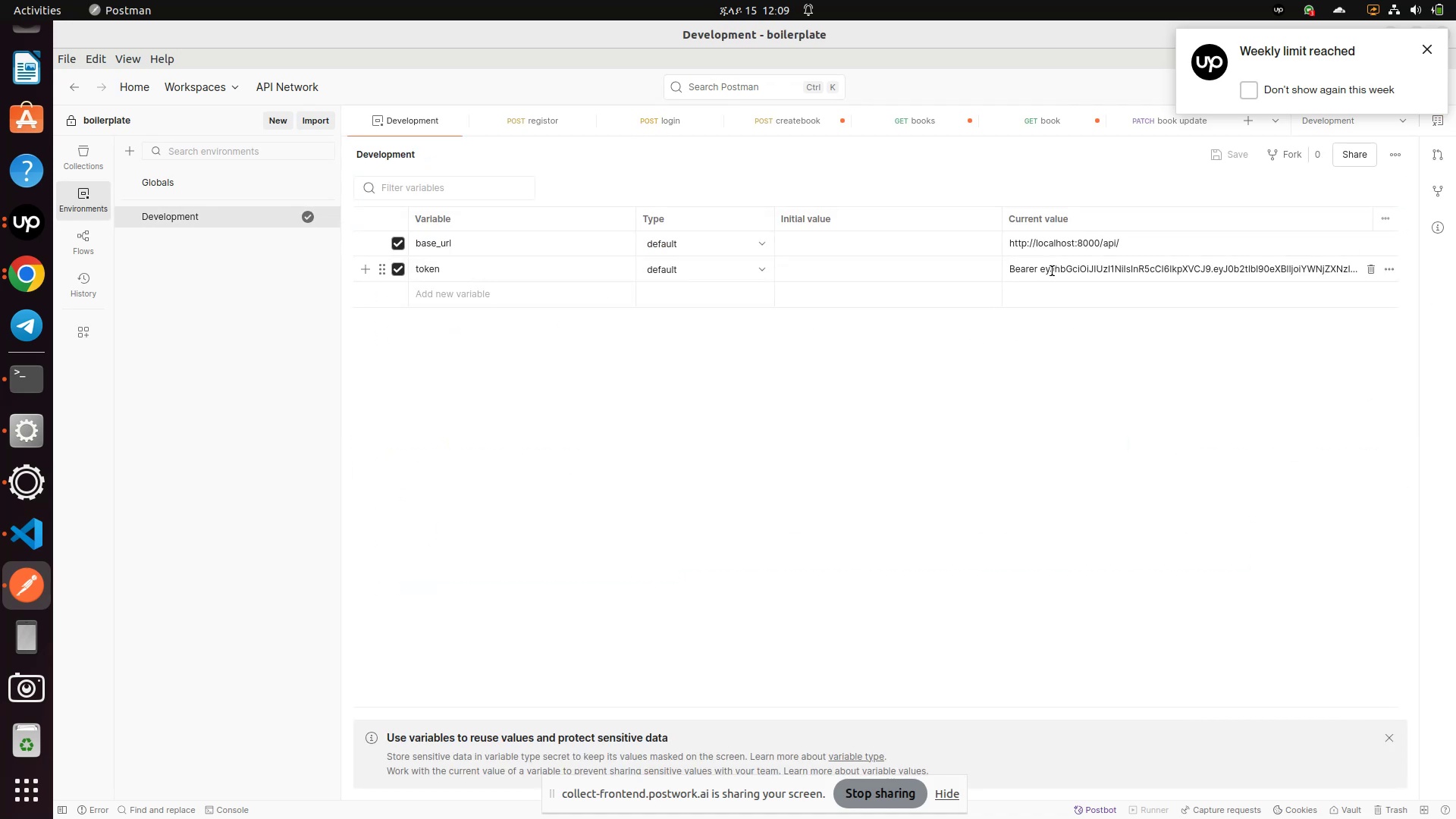 
left_click([1052, 271])
 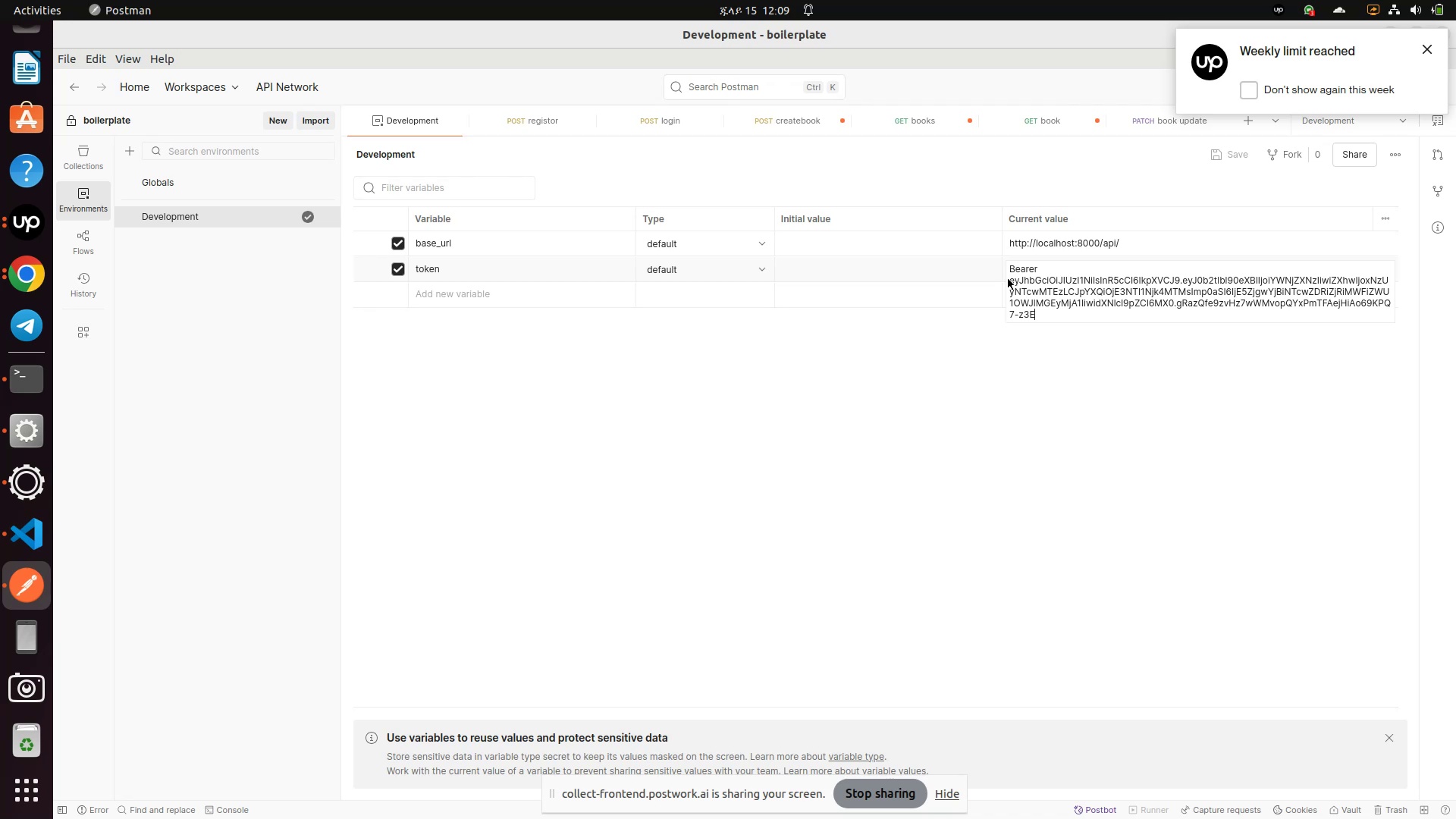 
left_click_drag(start_coordinate=[1012, 278], to_coordinate=[1049, 315])
 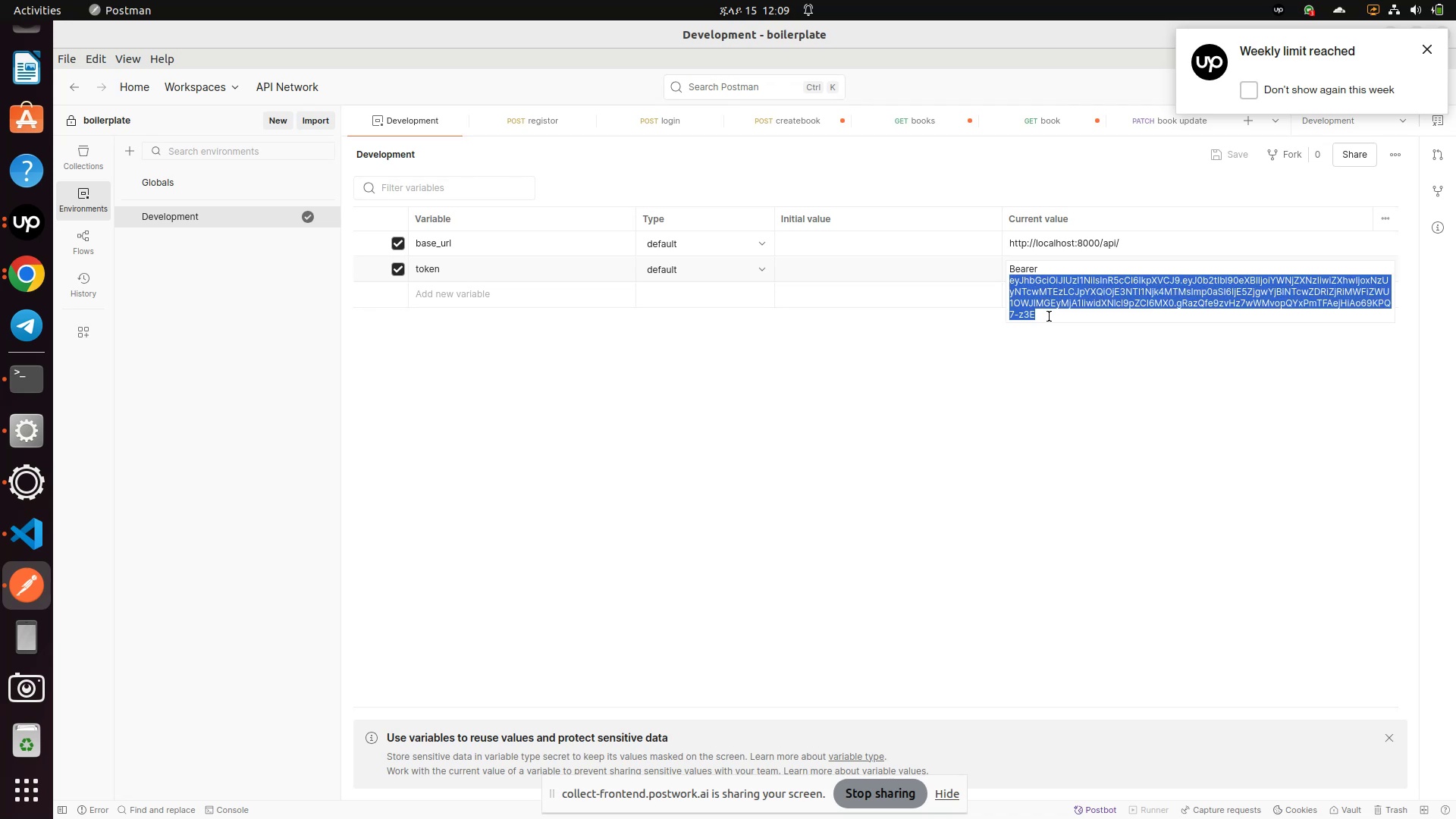 
key(Control+V)
 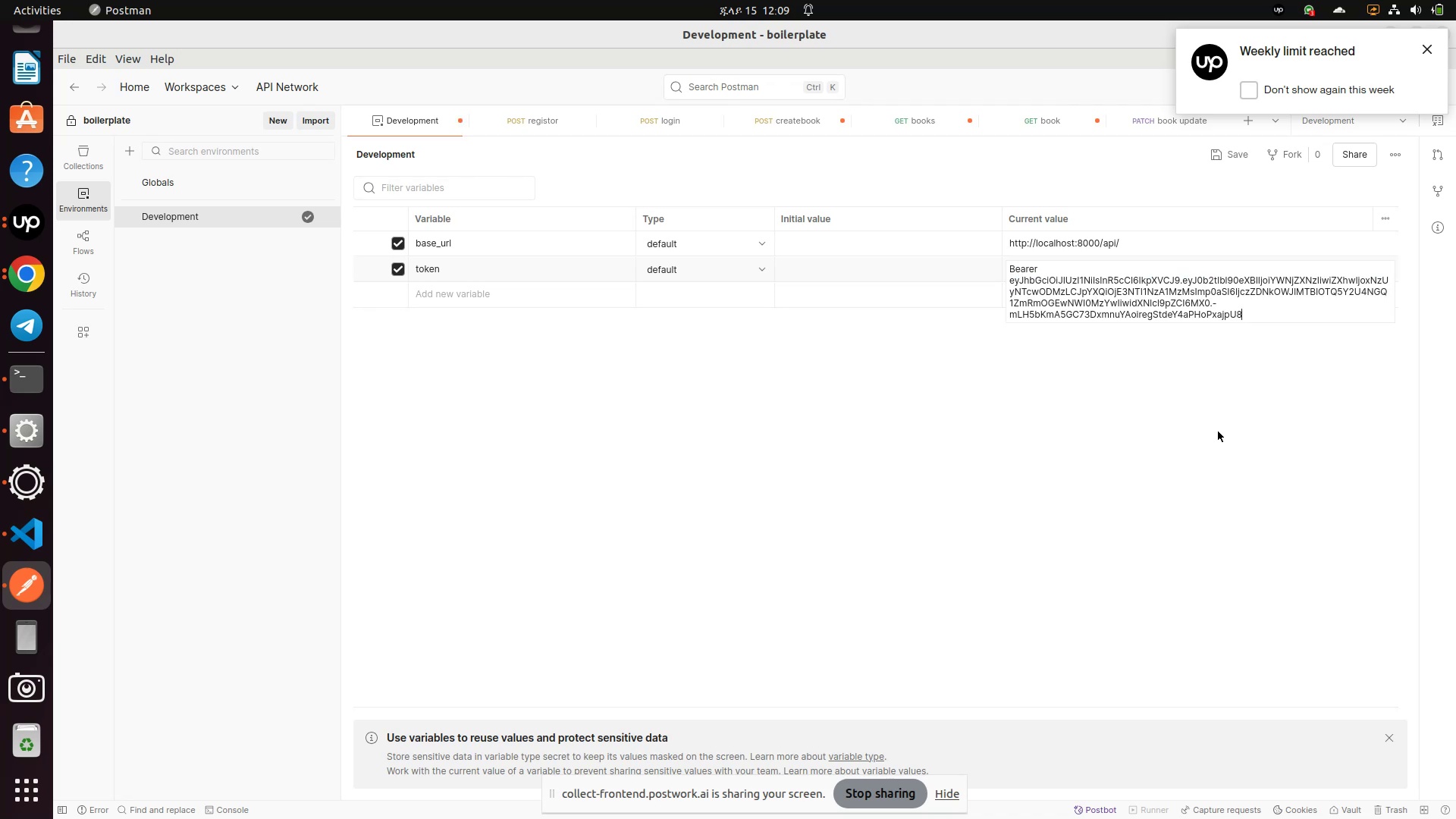 
left_click([1216, 429])
 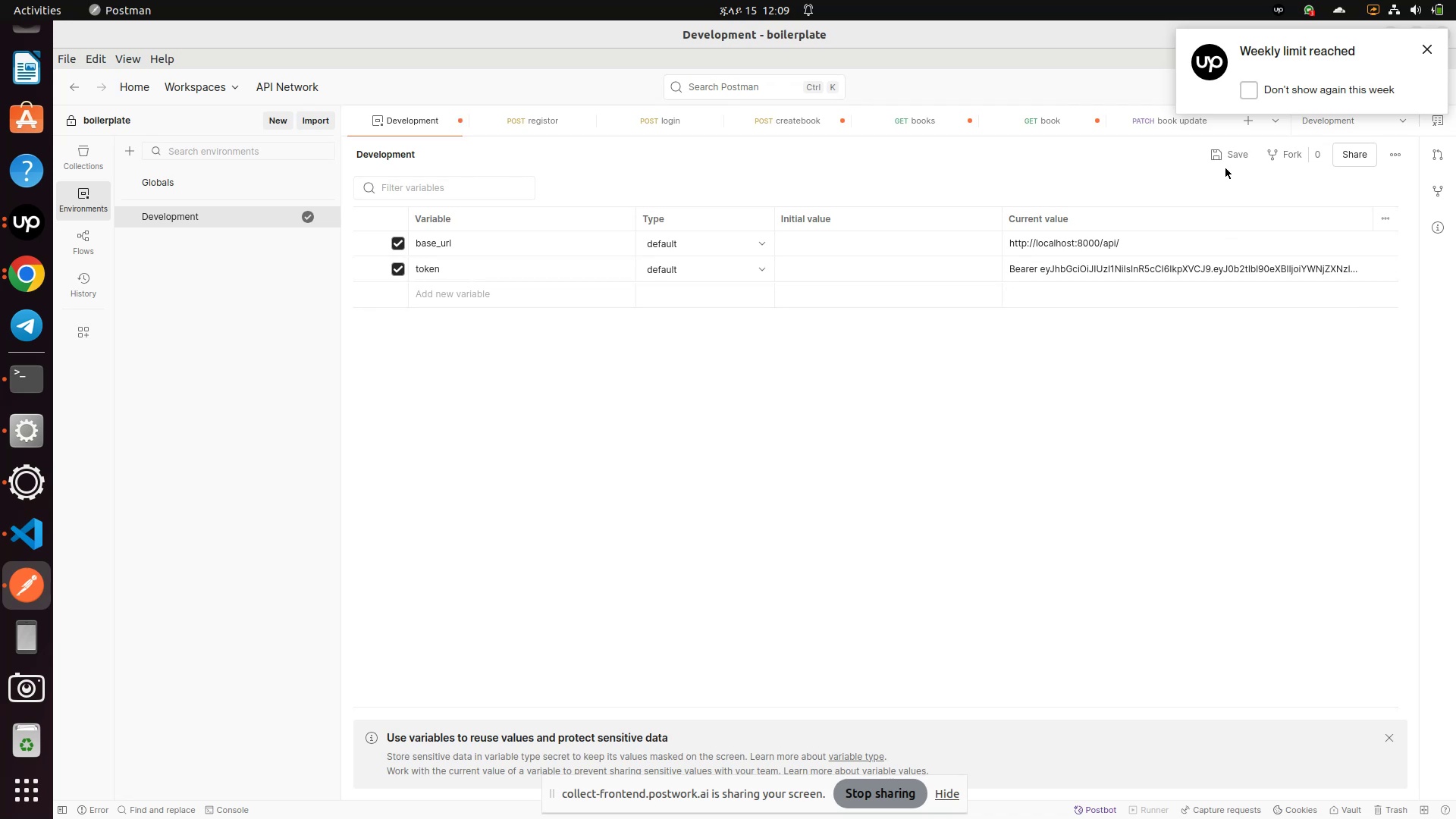 
left_click([1225, 150])
 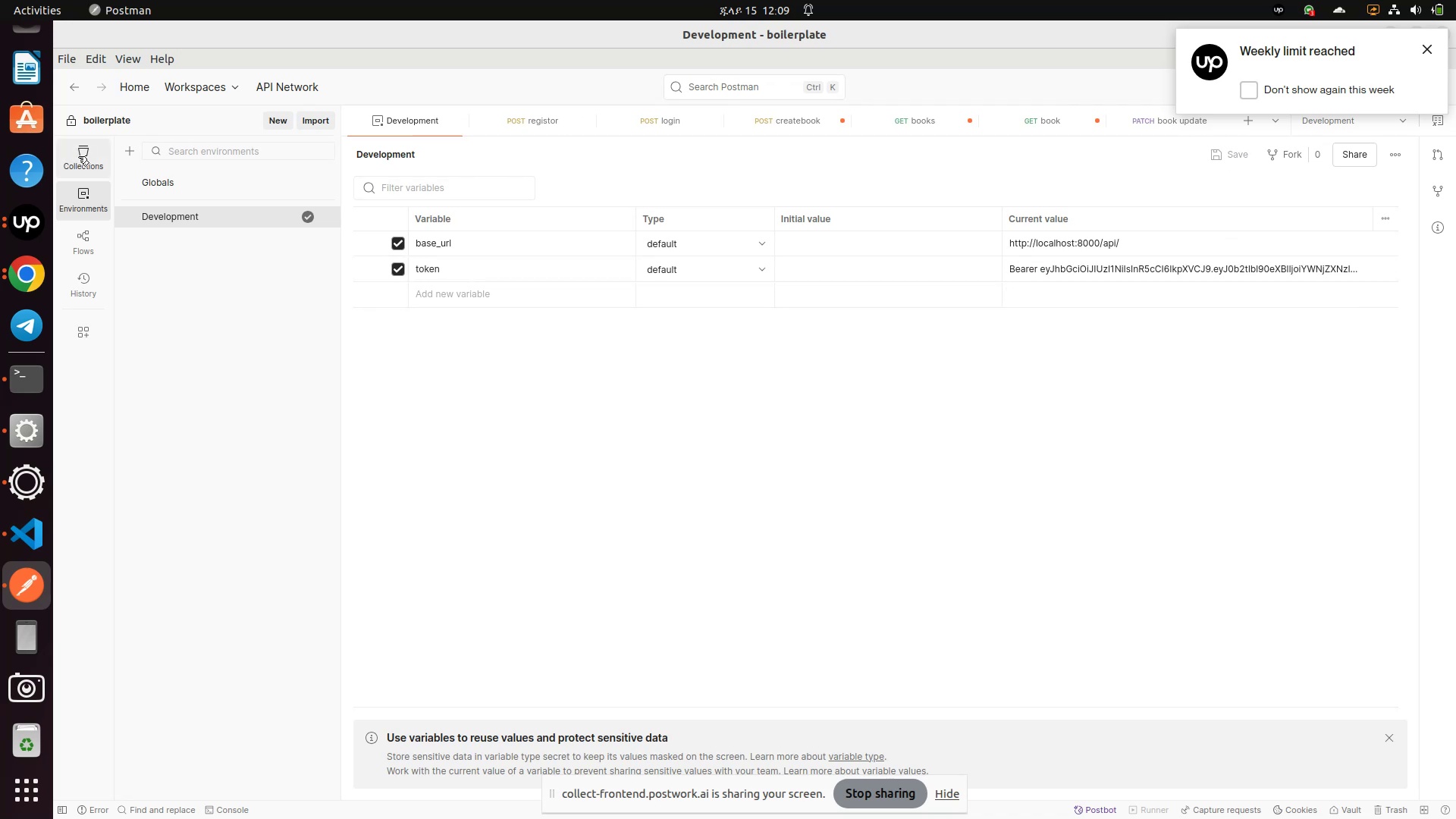 
left_click([79, 162])
 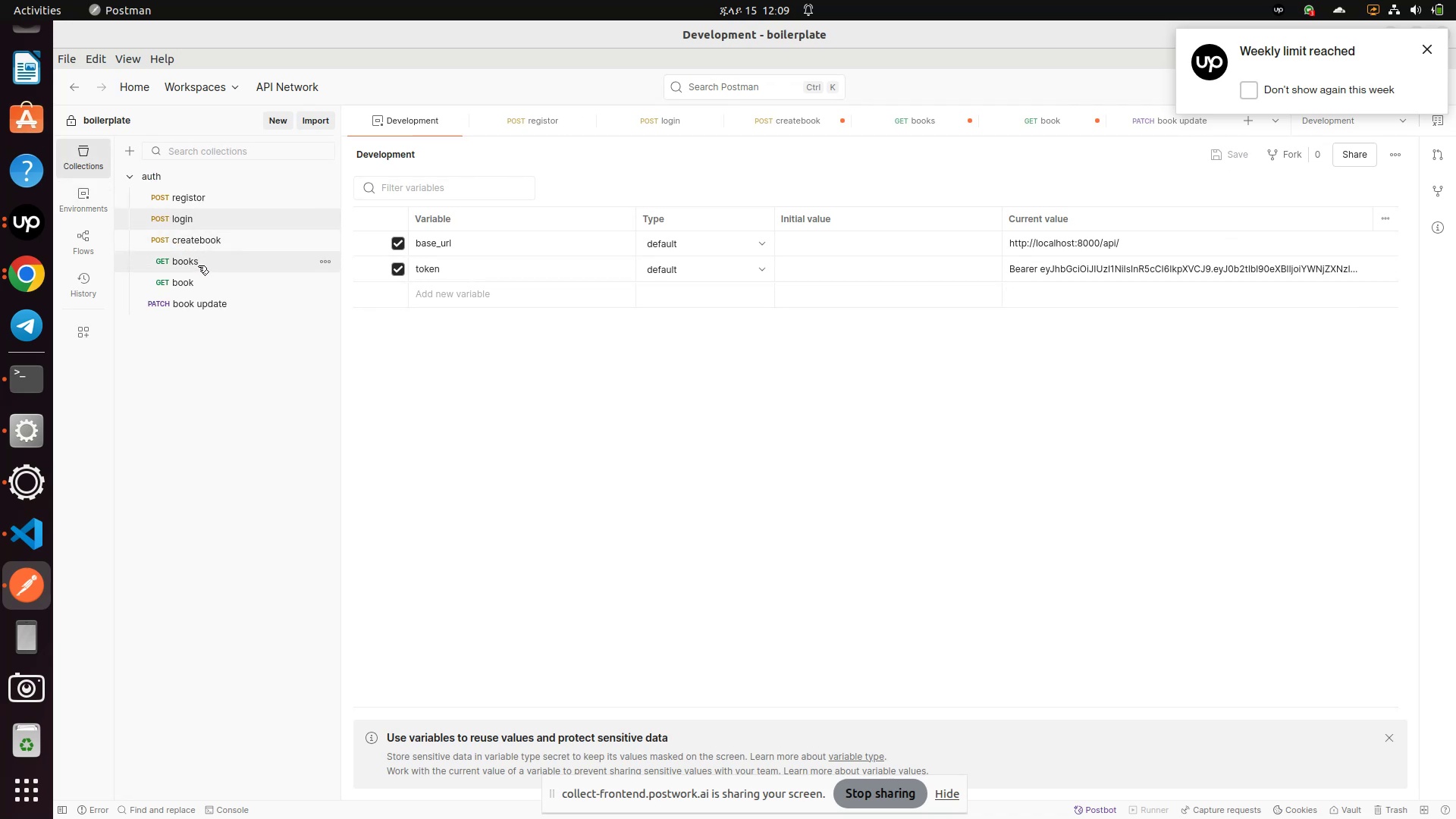 
left_click([201, 241])
 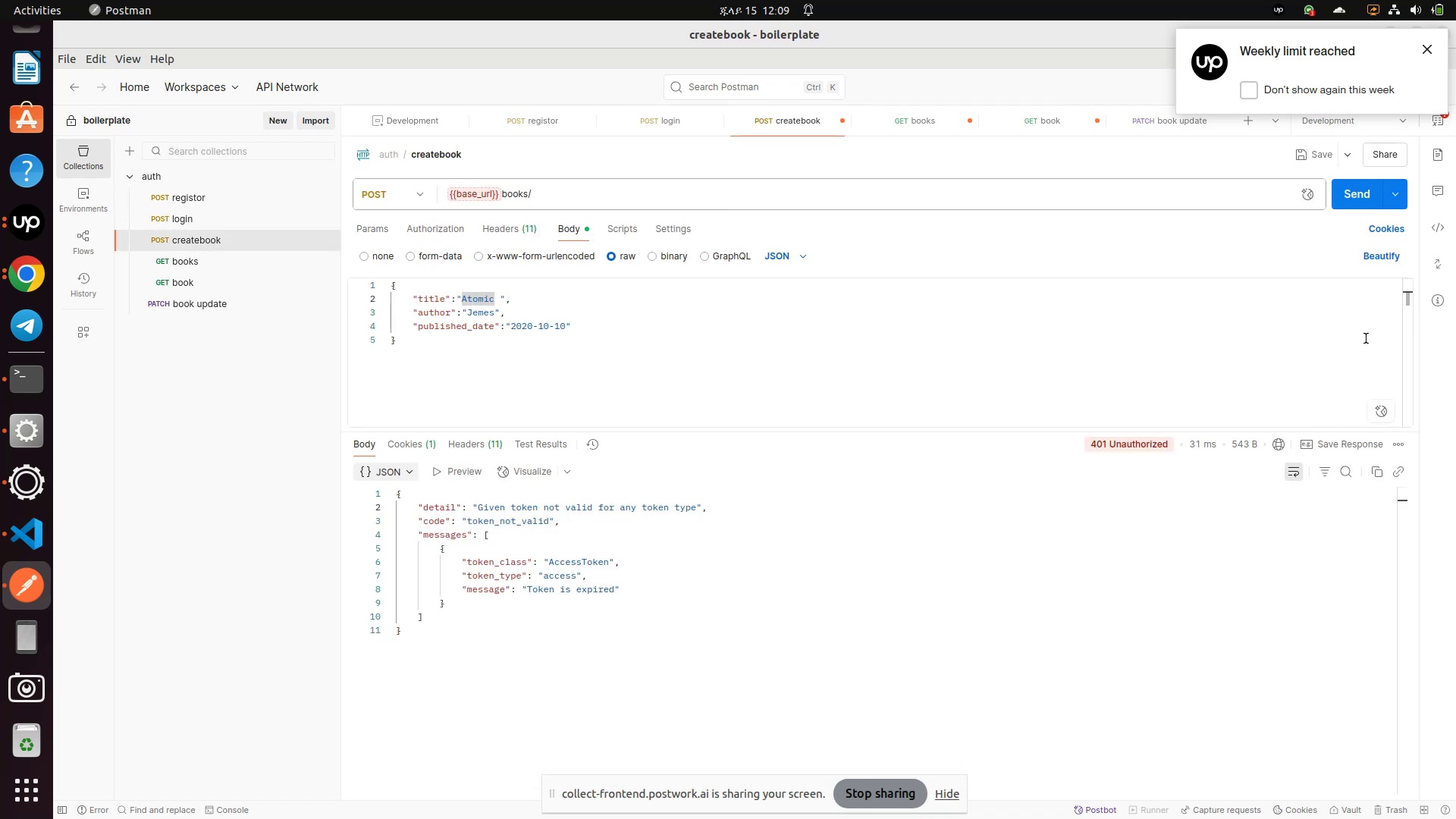 
left_click([1347, 194])
 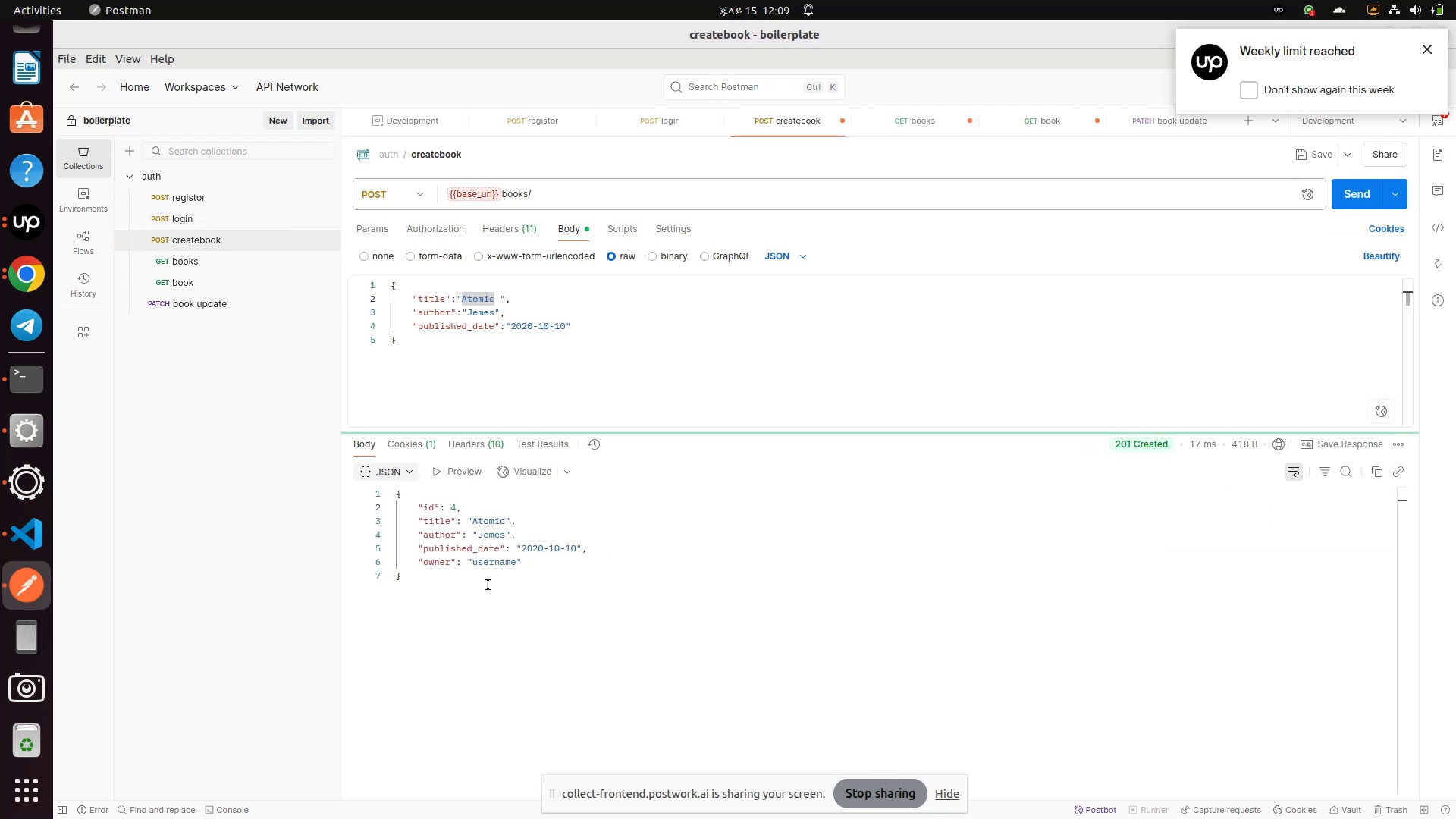 
left_click_drag(start_coordinate=[435, 575], to_coordinate=[398, 462])
 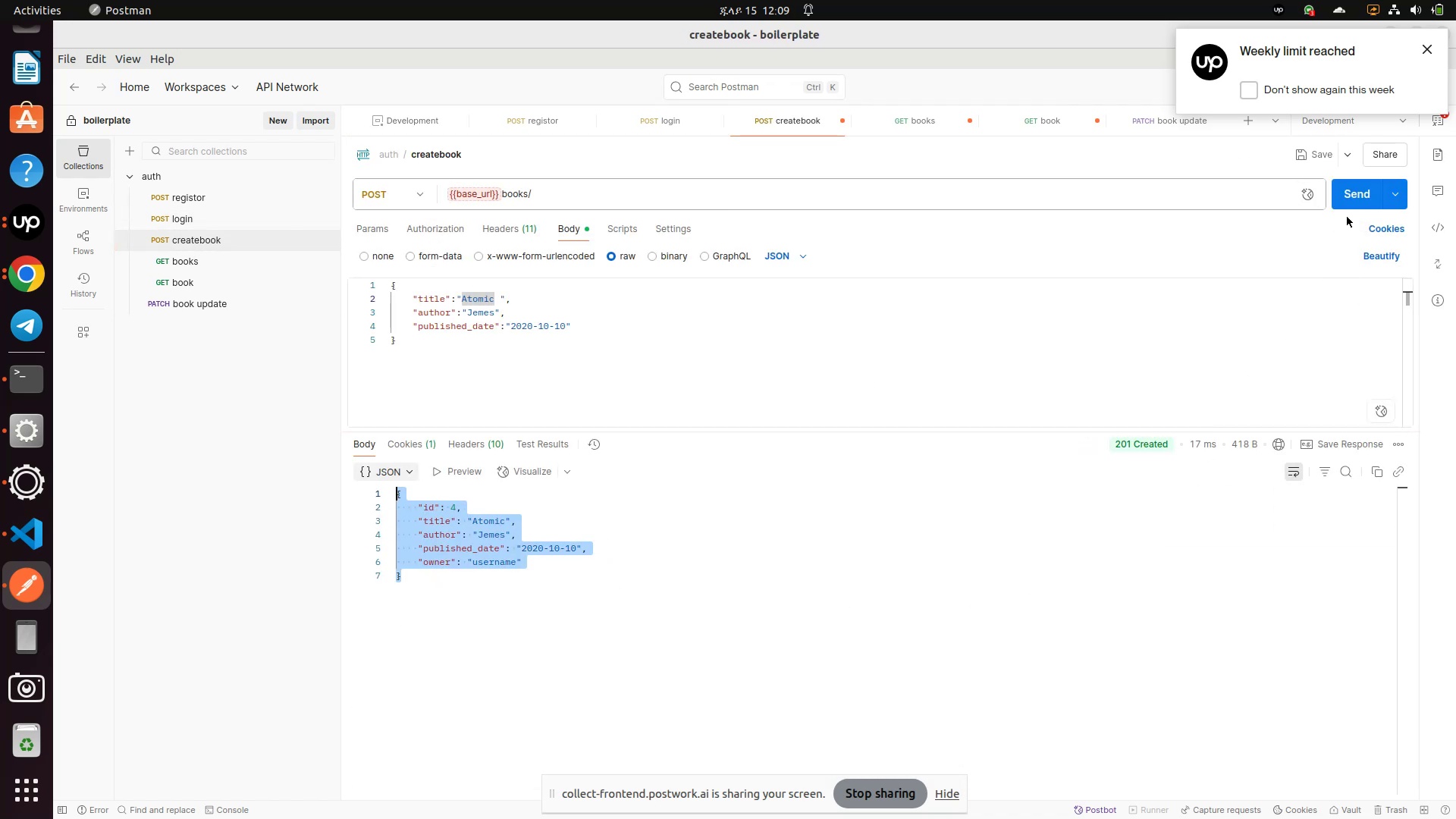 
left_click([1348, 187])
 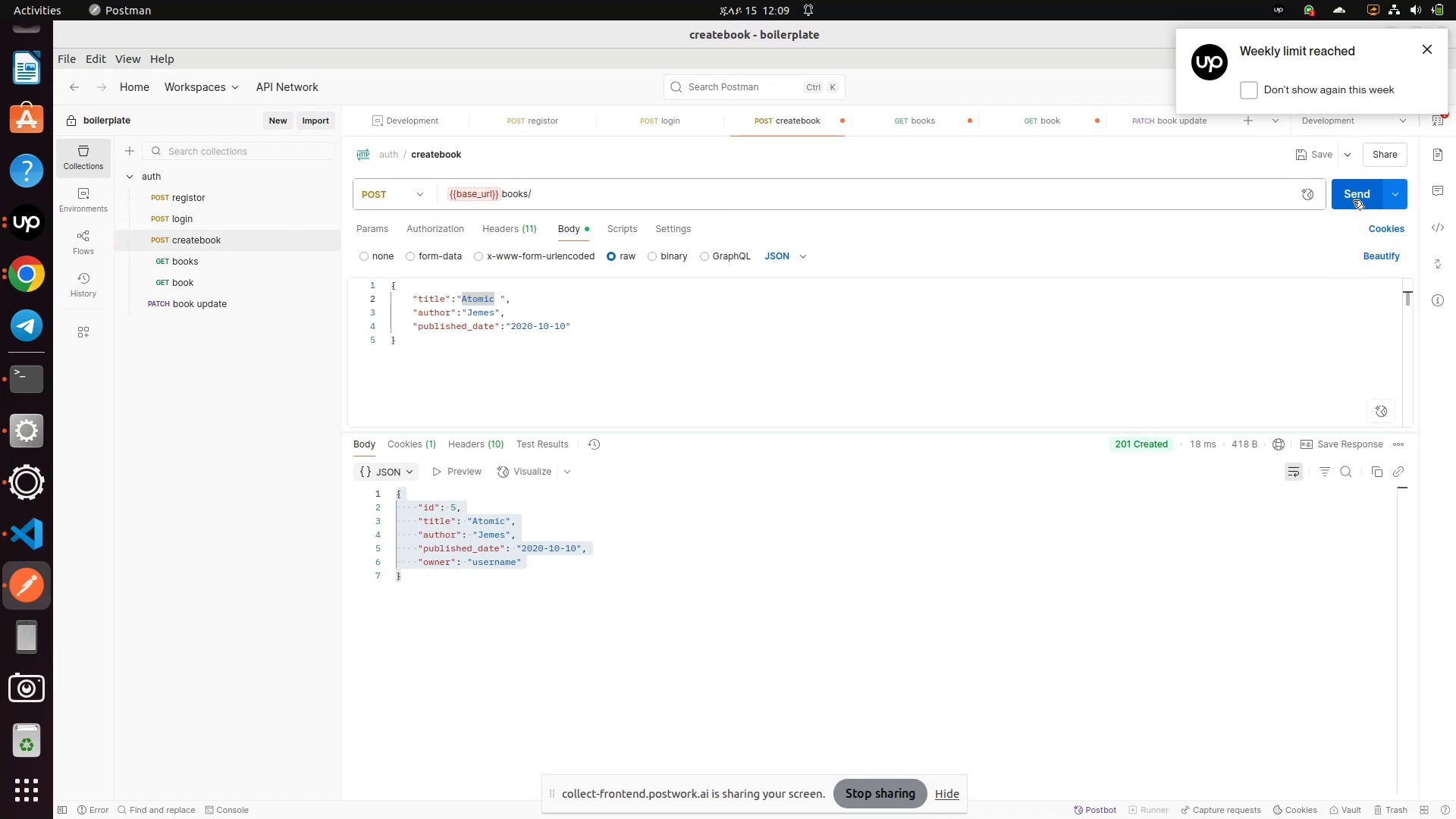 
left_click([1352, 199])
 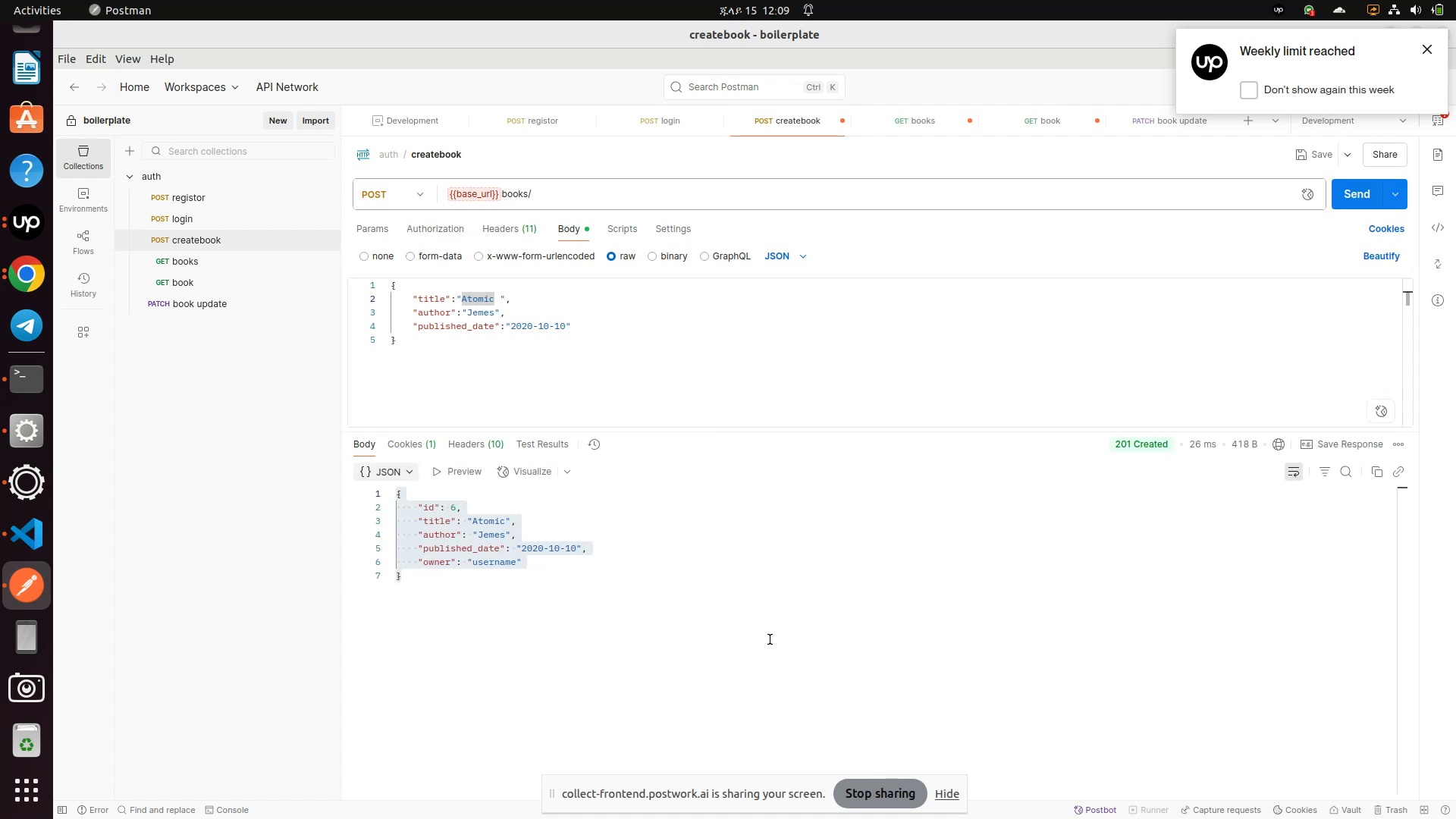 
left_click([470, 582])
 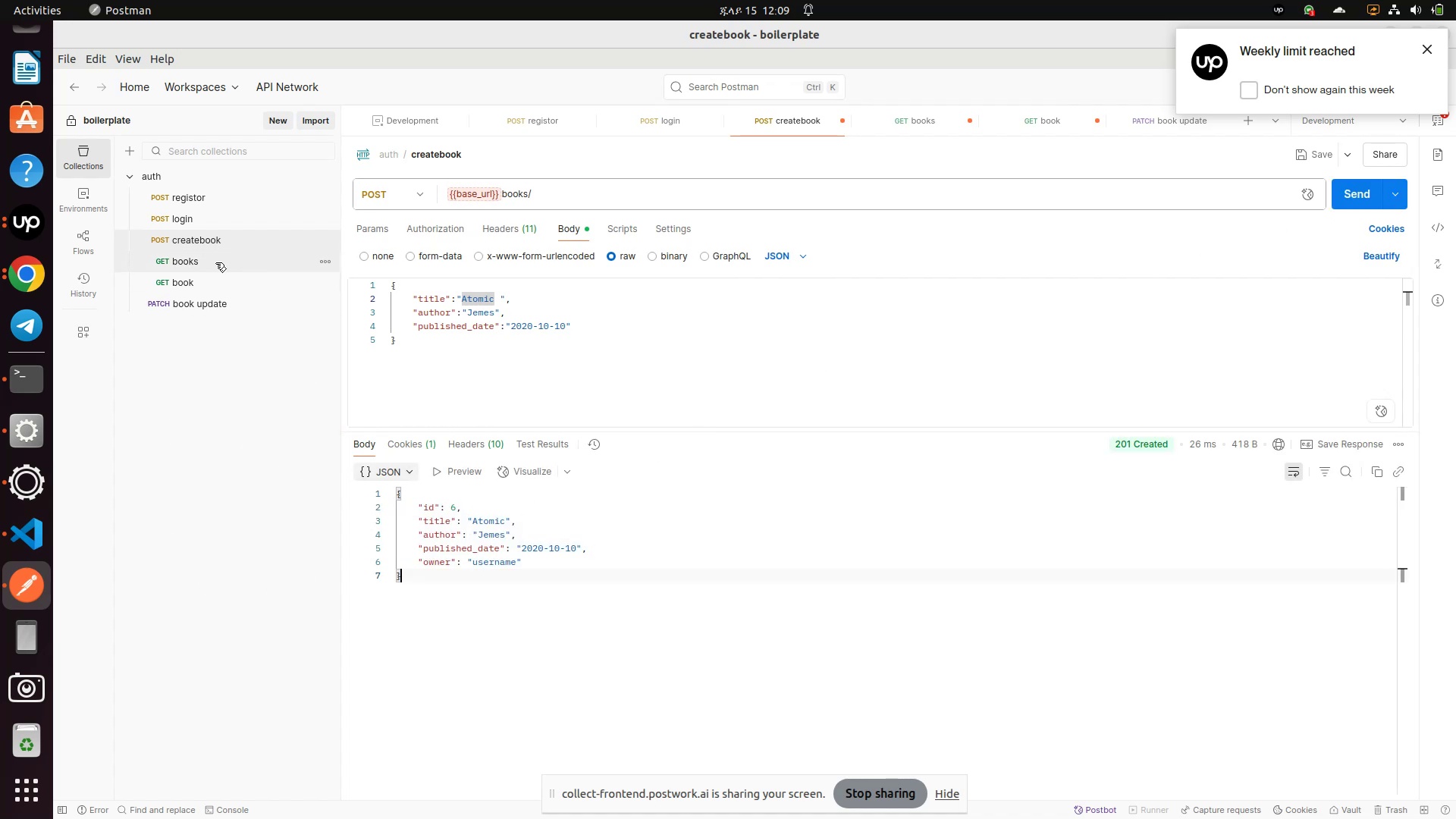 
left_click([186, 263])
 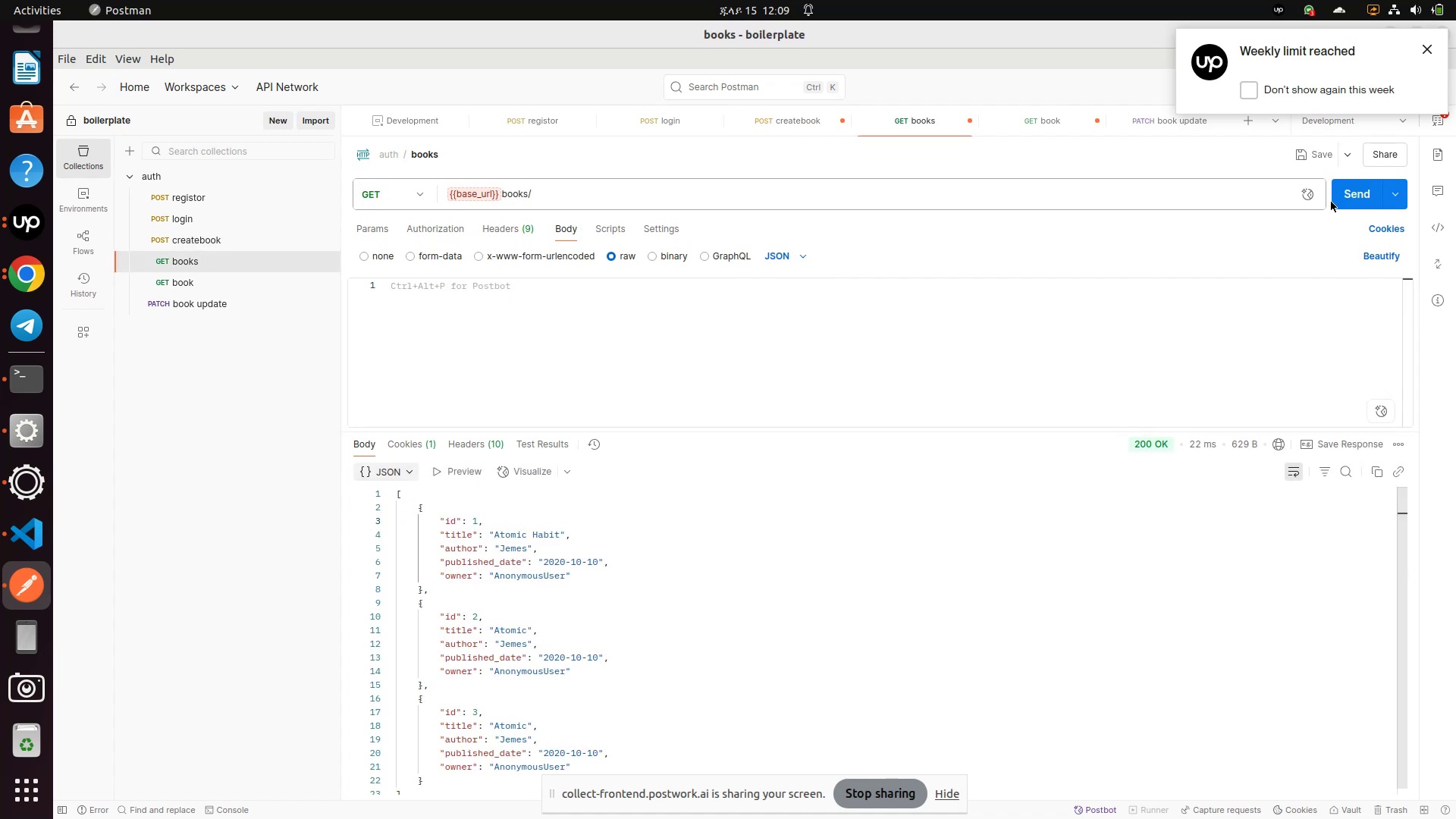 
left_click([1357, 197])
 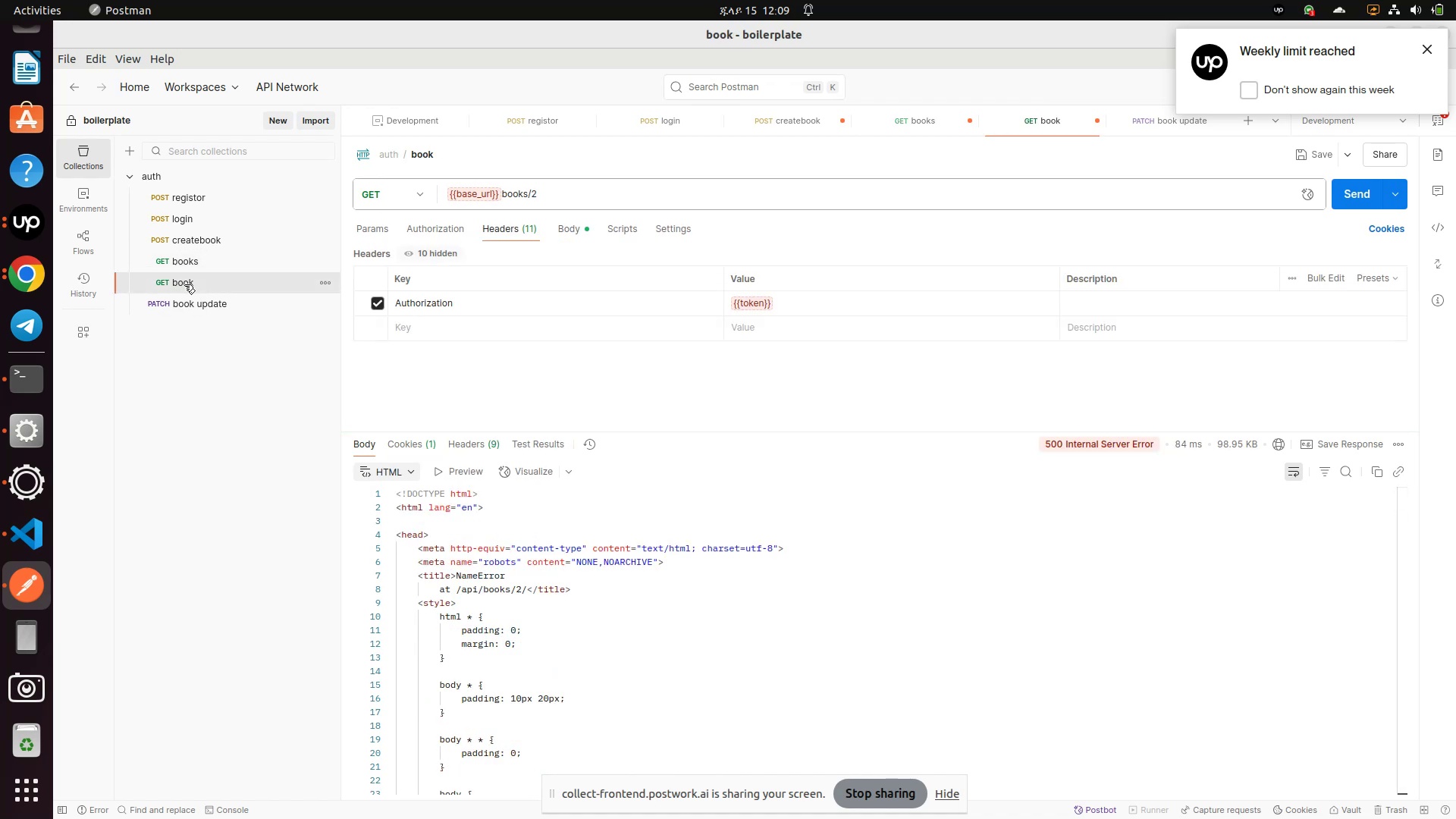 
wait(6.26)
 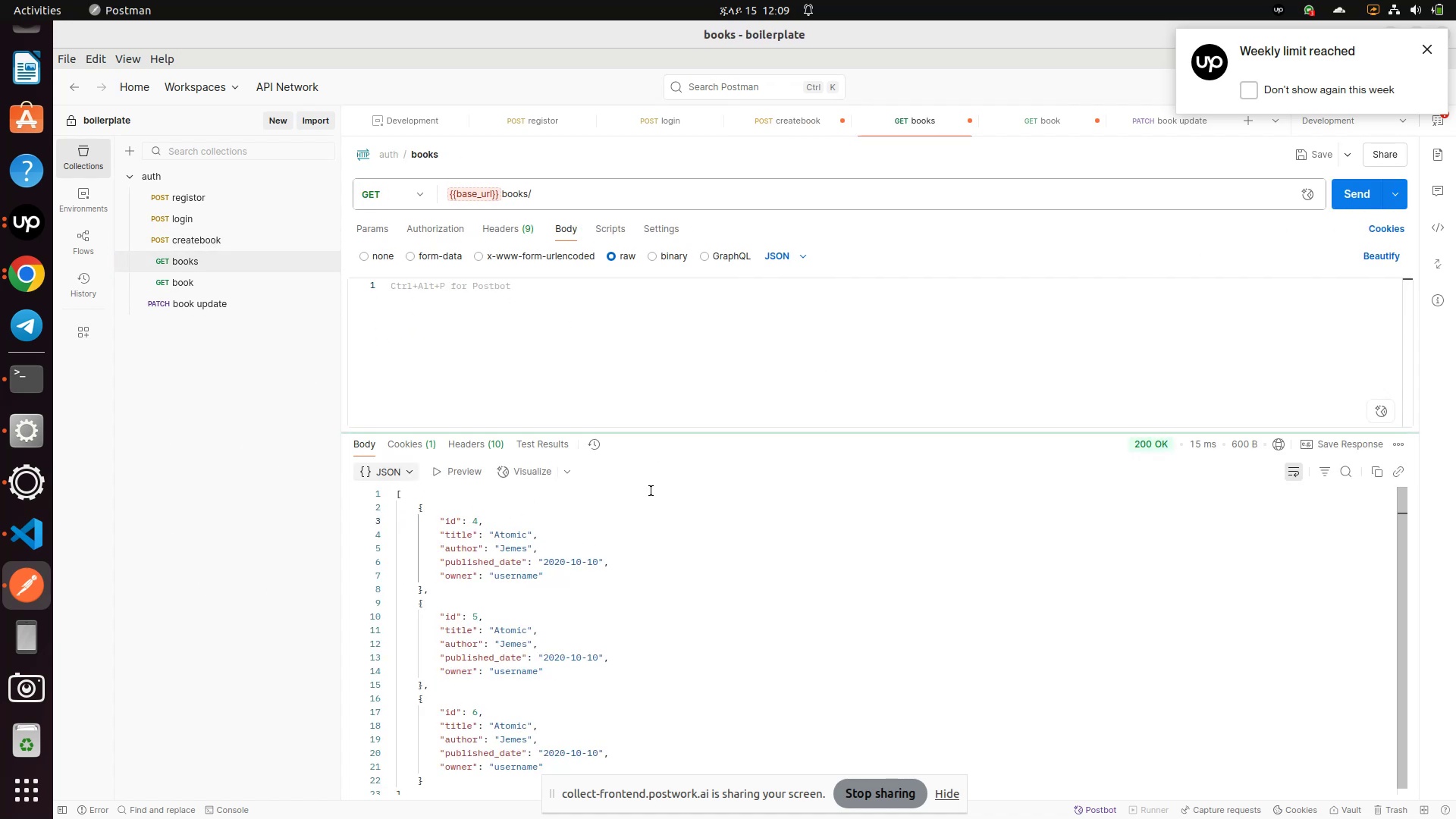 
left_click([186, 282])
 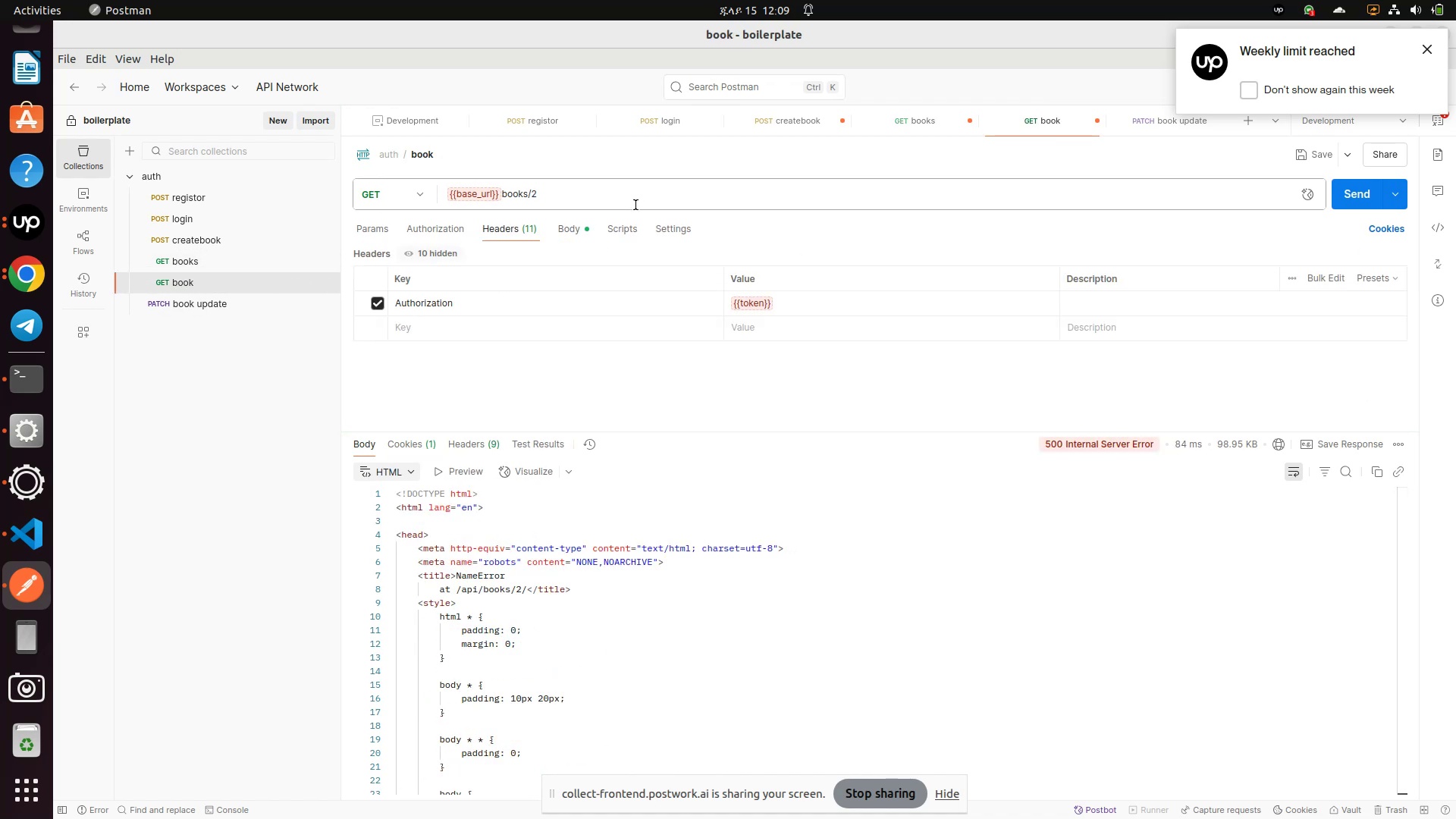 
left_click([627, 199])
 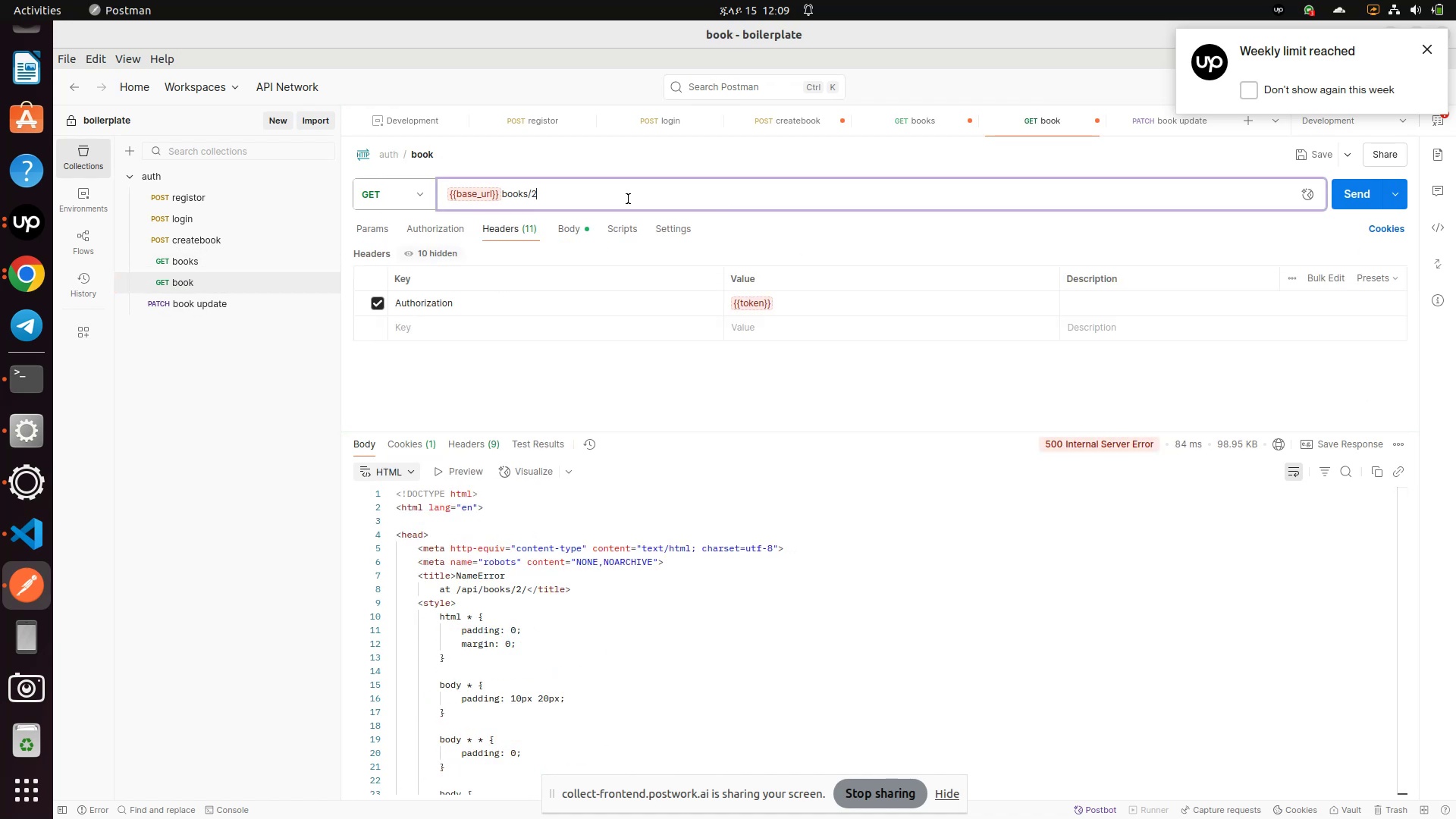 
key(Backspace)
 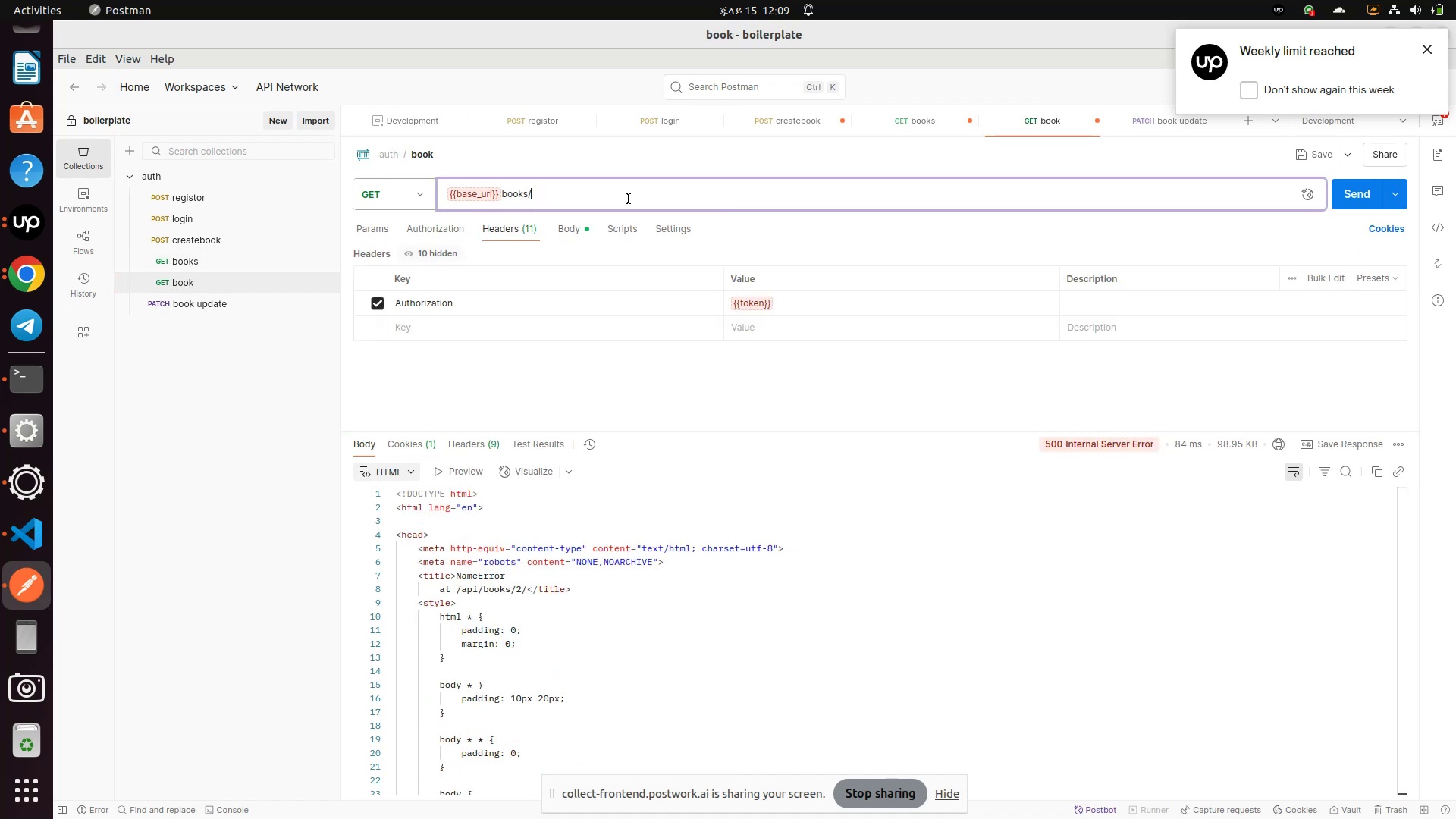 
key(5)
 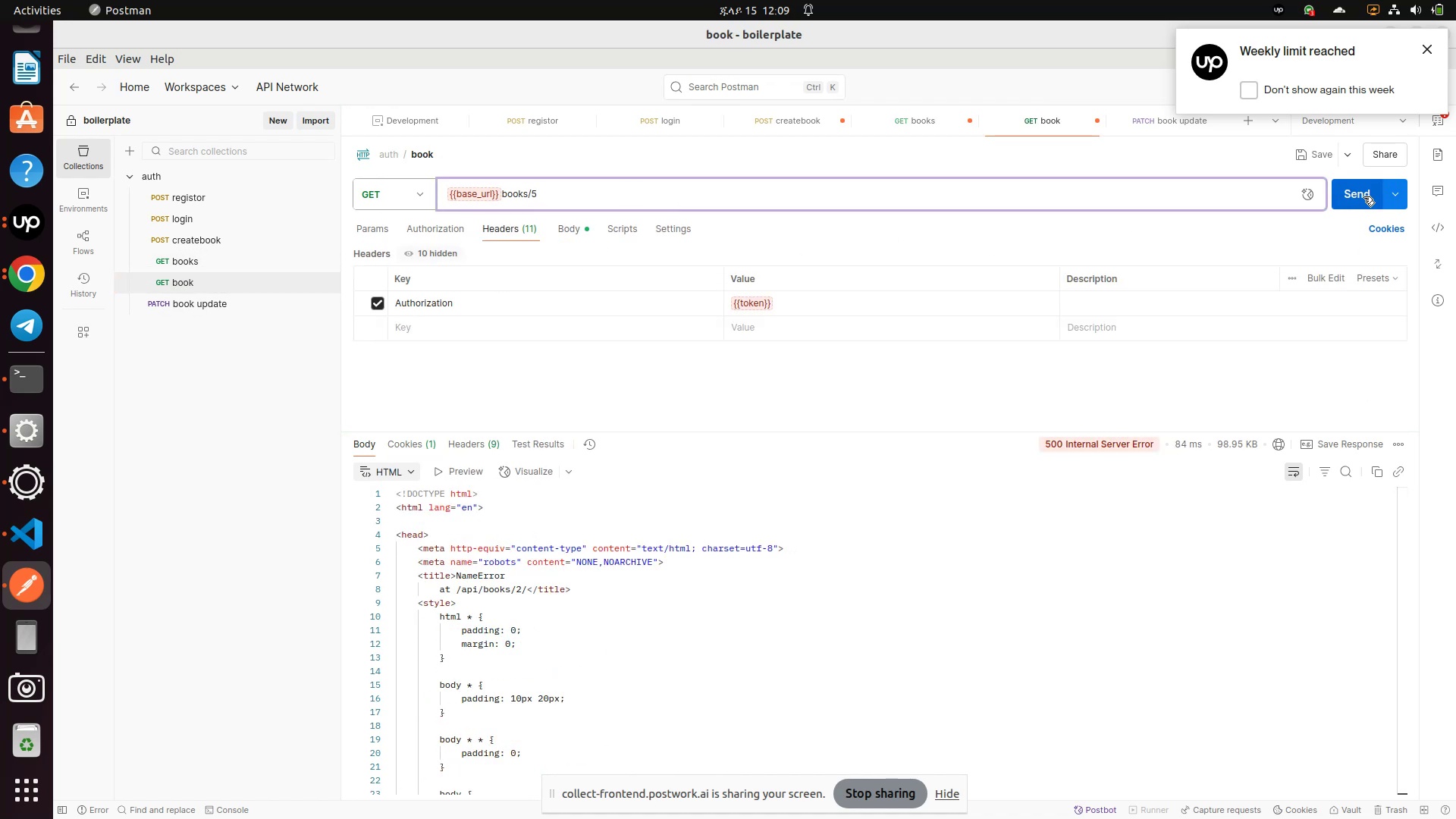 
left_click([1360, 189])
 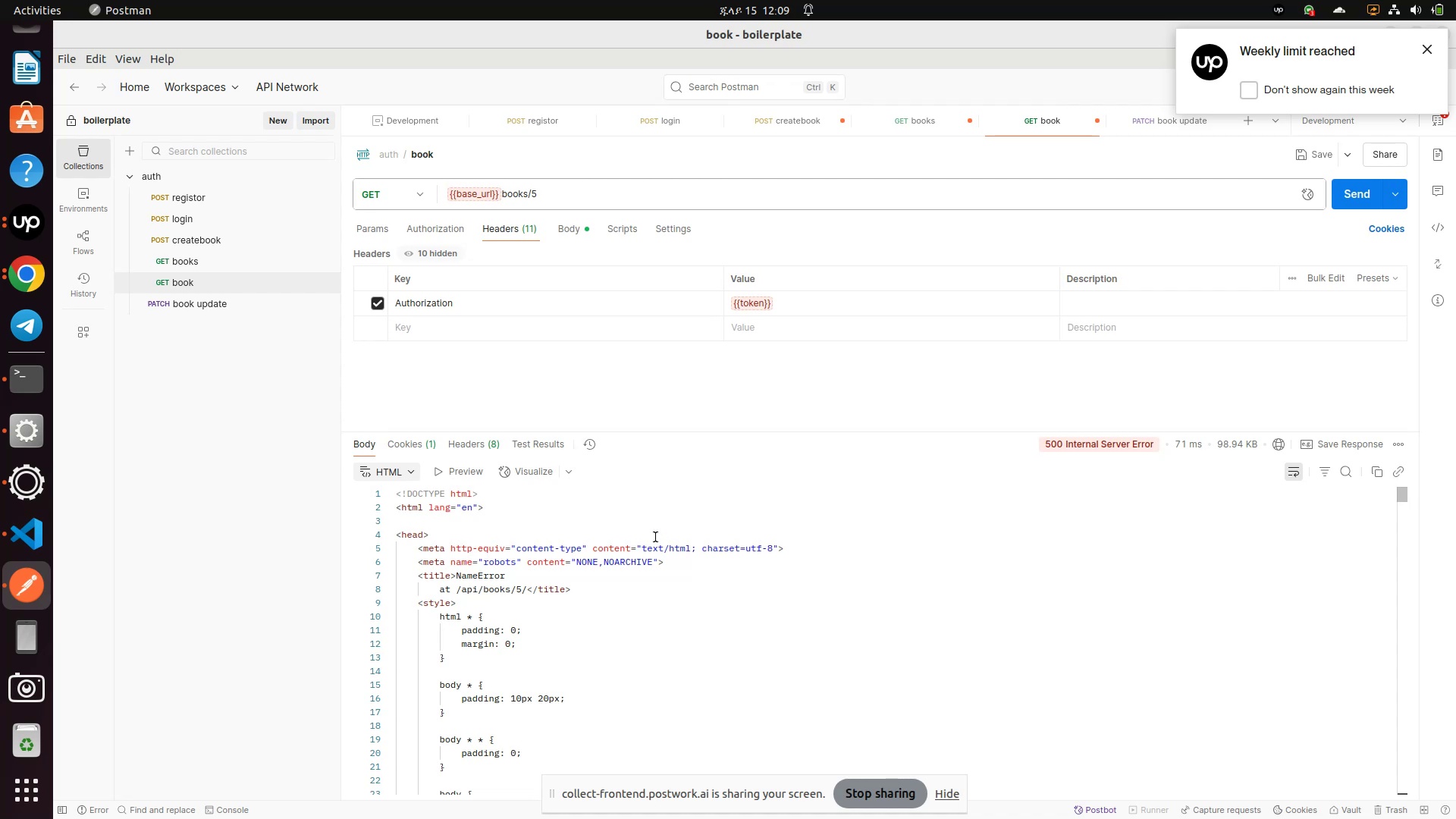 
scroll: coordinate [619, 469], scroll_direction: down, amount: 6.0
 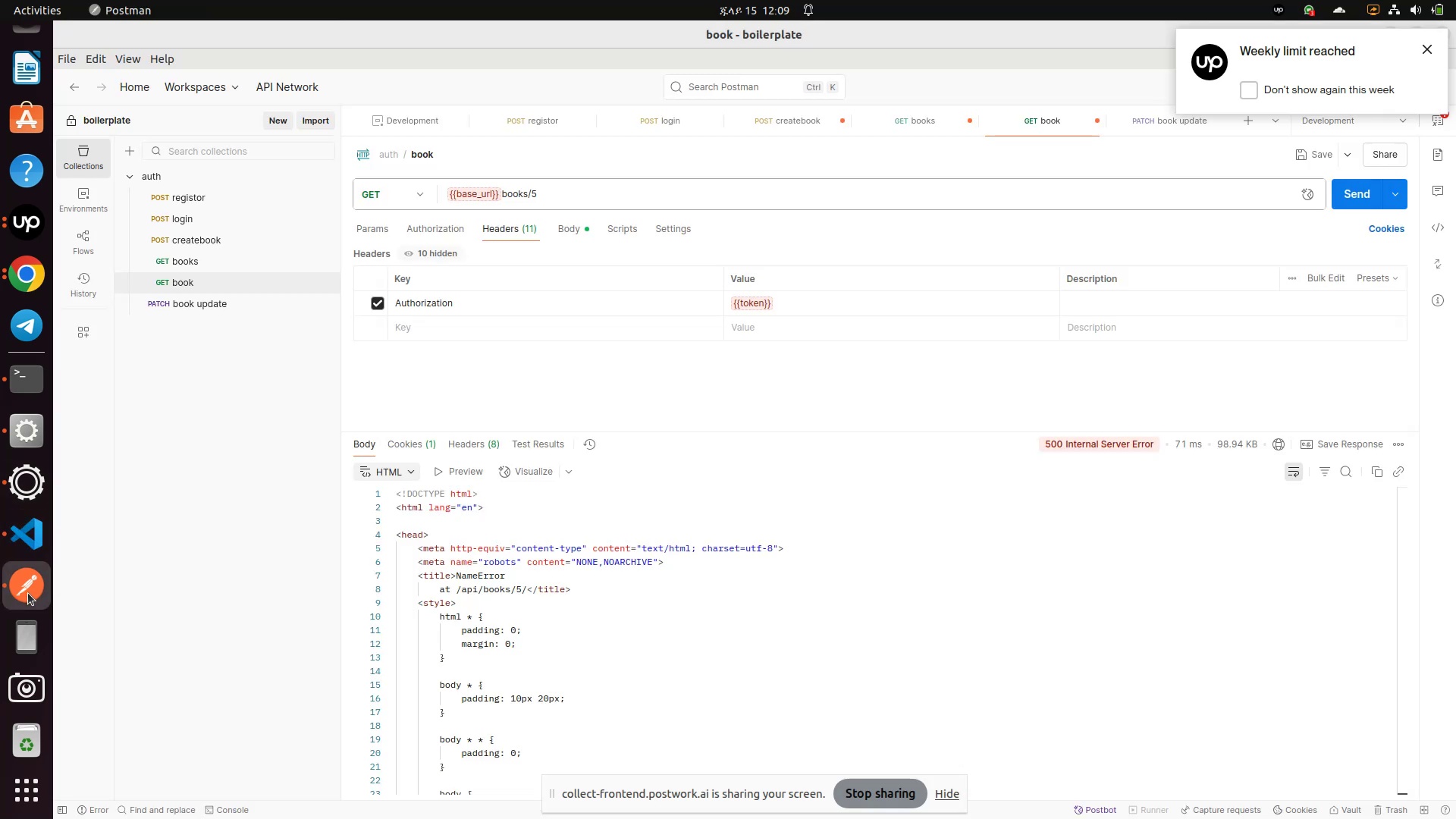 
wait(5.42)
 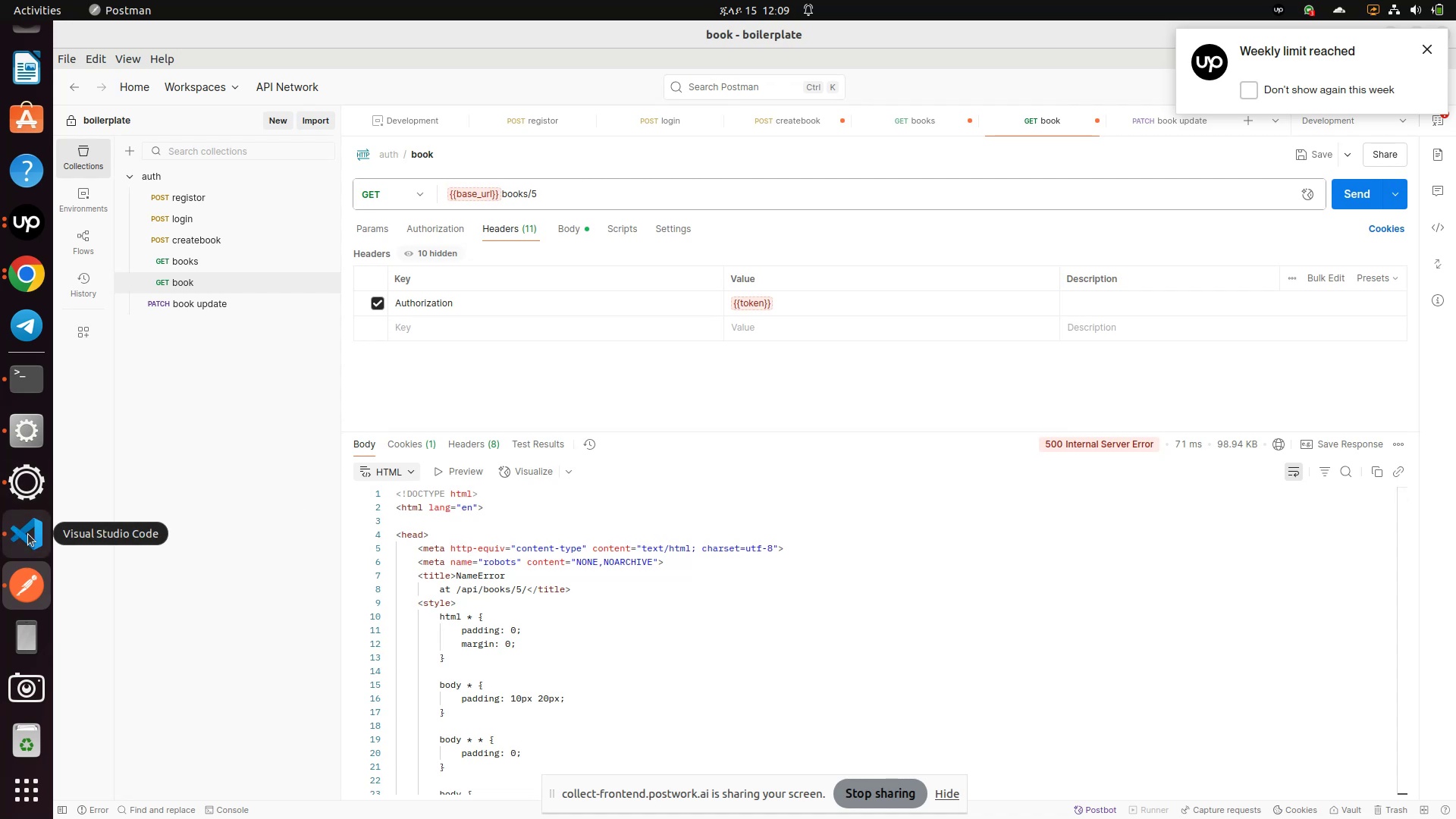 
left_click([198, 303])
 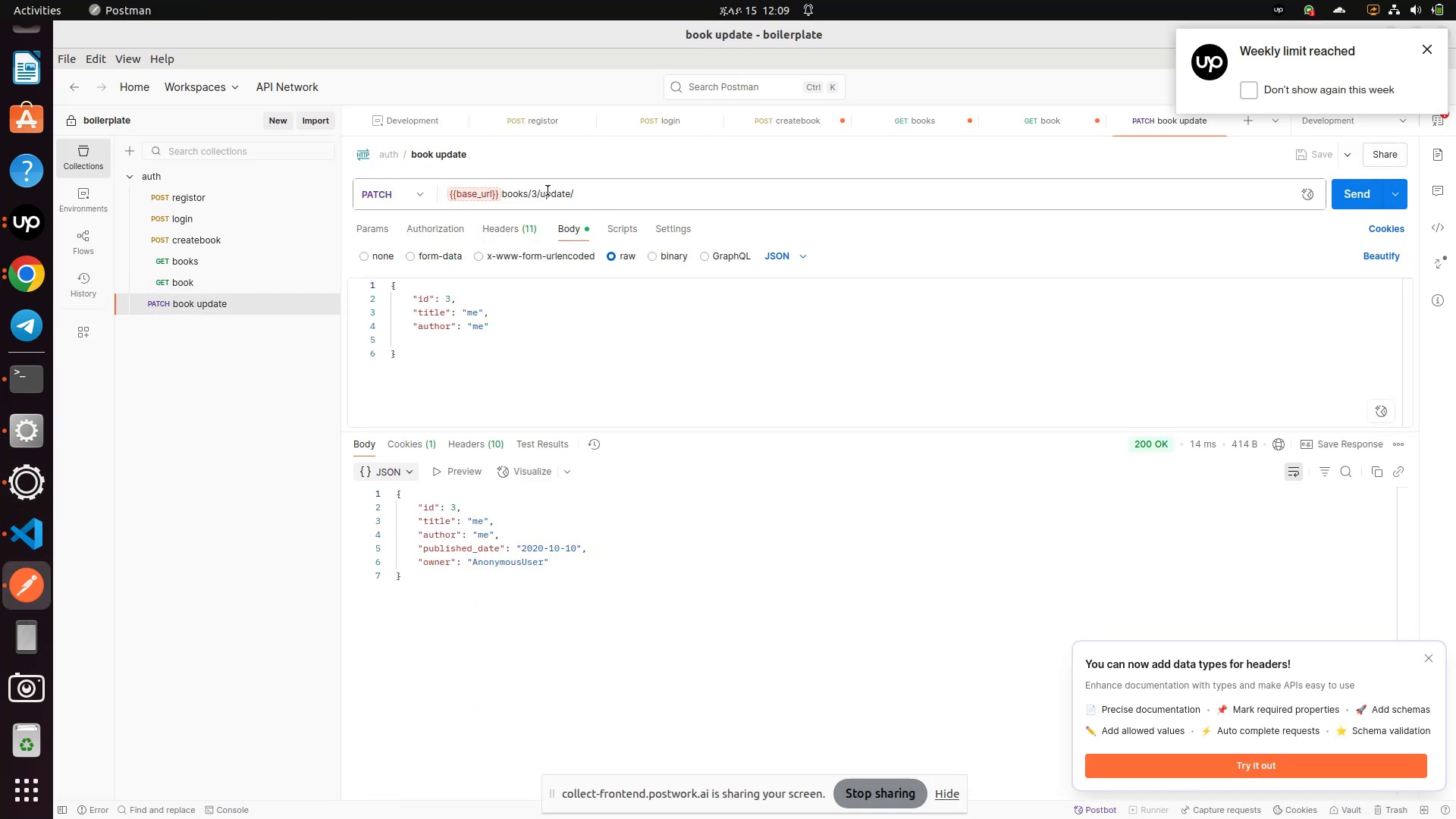 
left_click([535, 191])
 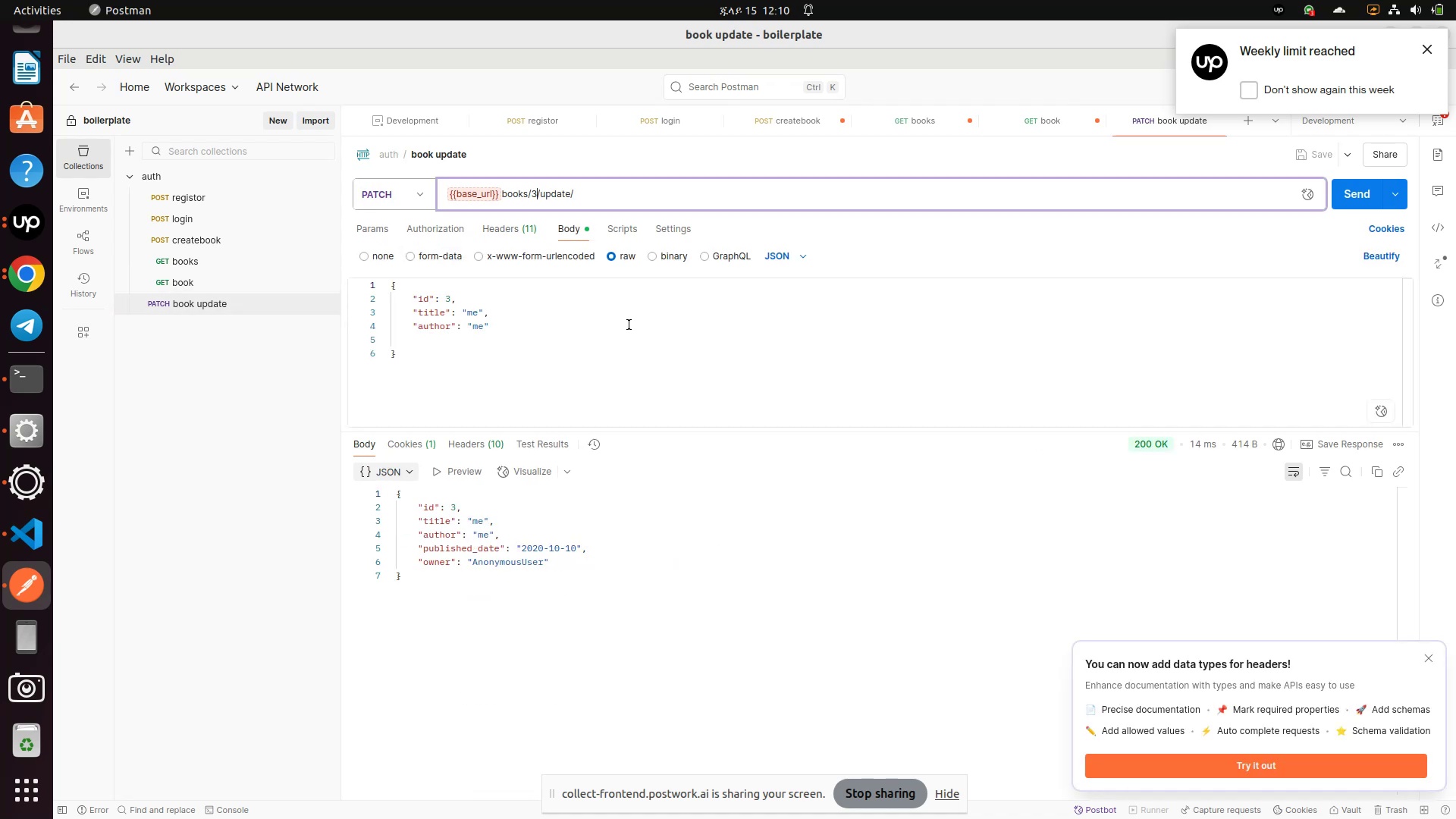 
key(Backspace)
 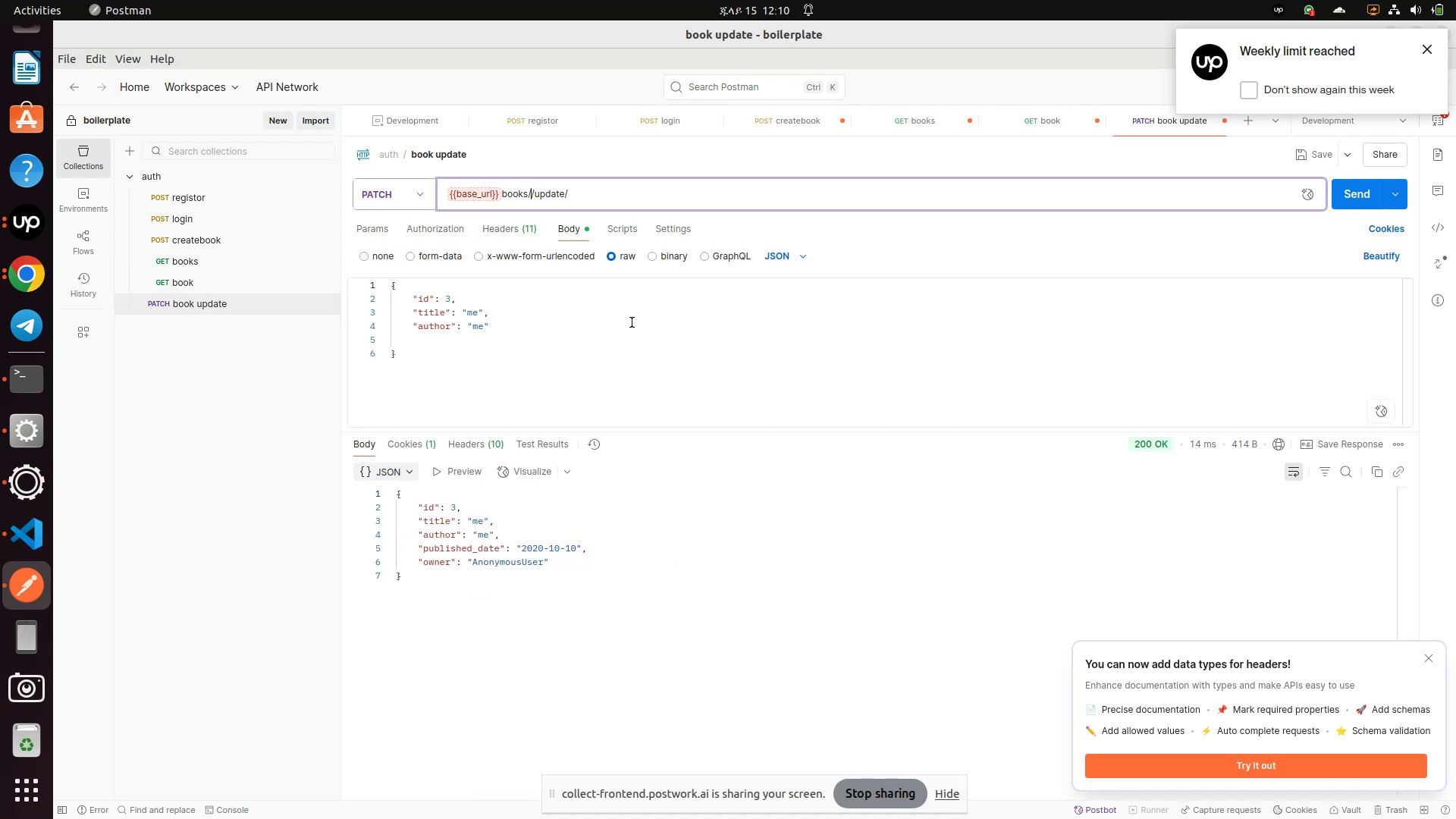 
key(5)
 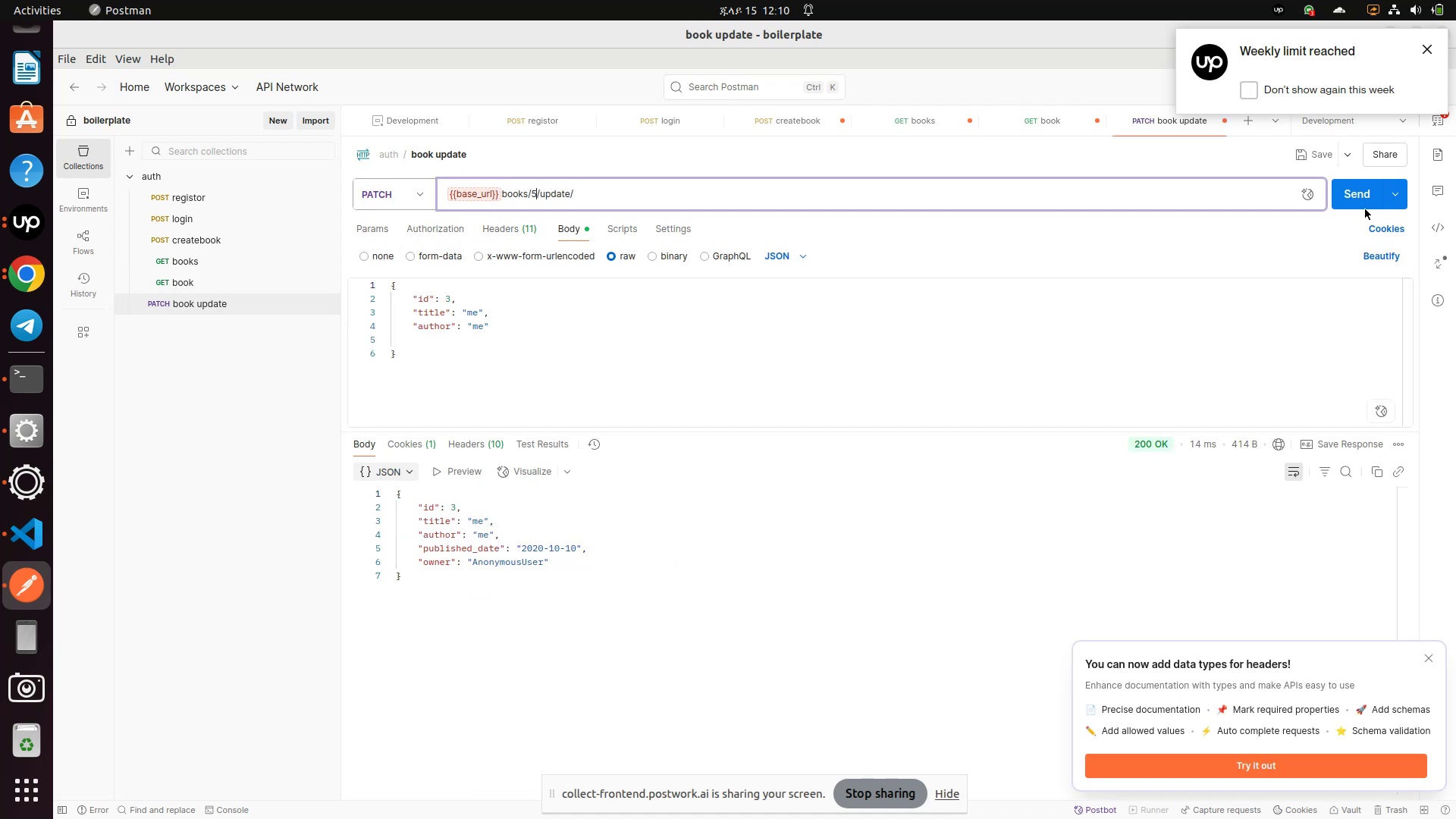 
left_click([1354, 195])
 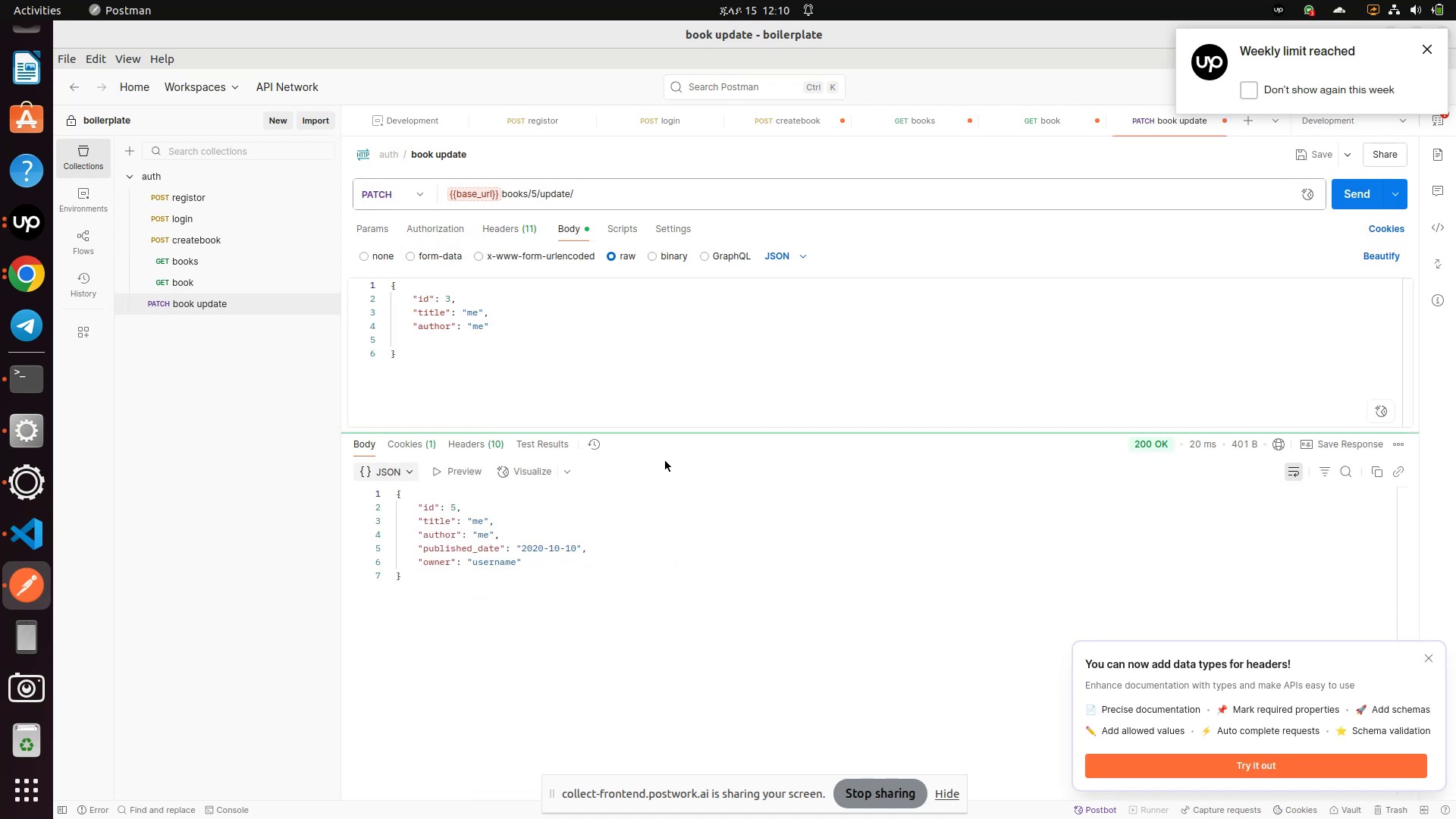 
scroll: coordinate [493, 570], scroll_direction: down, amount: 1.0
 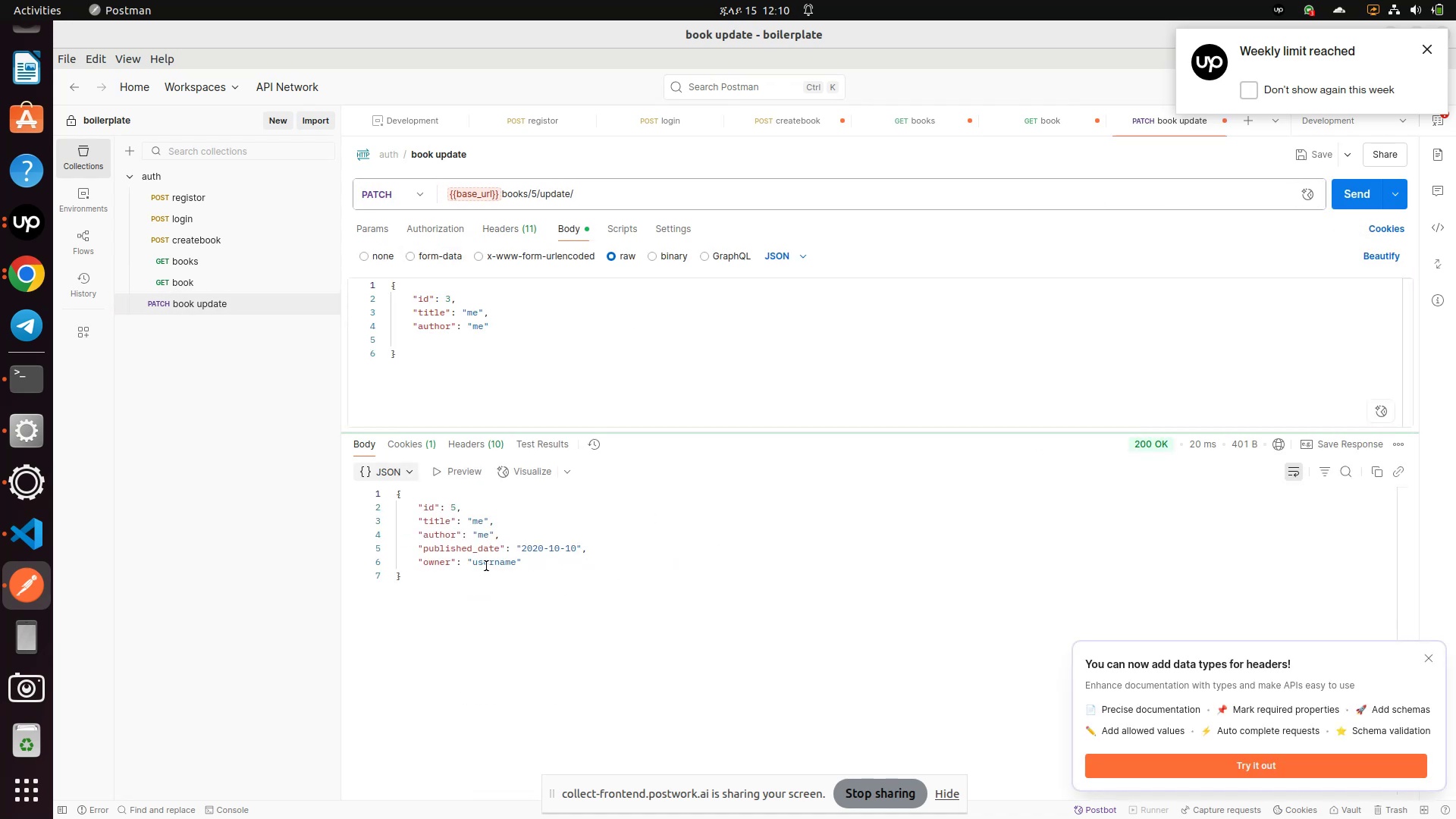 
left_click_drag(start_coordinate=[469, 591], to_coordinate=[400, 494])
 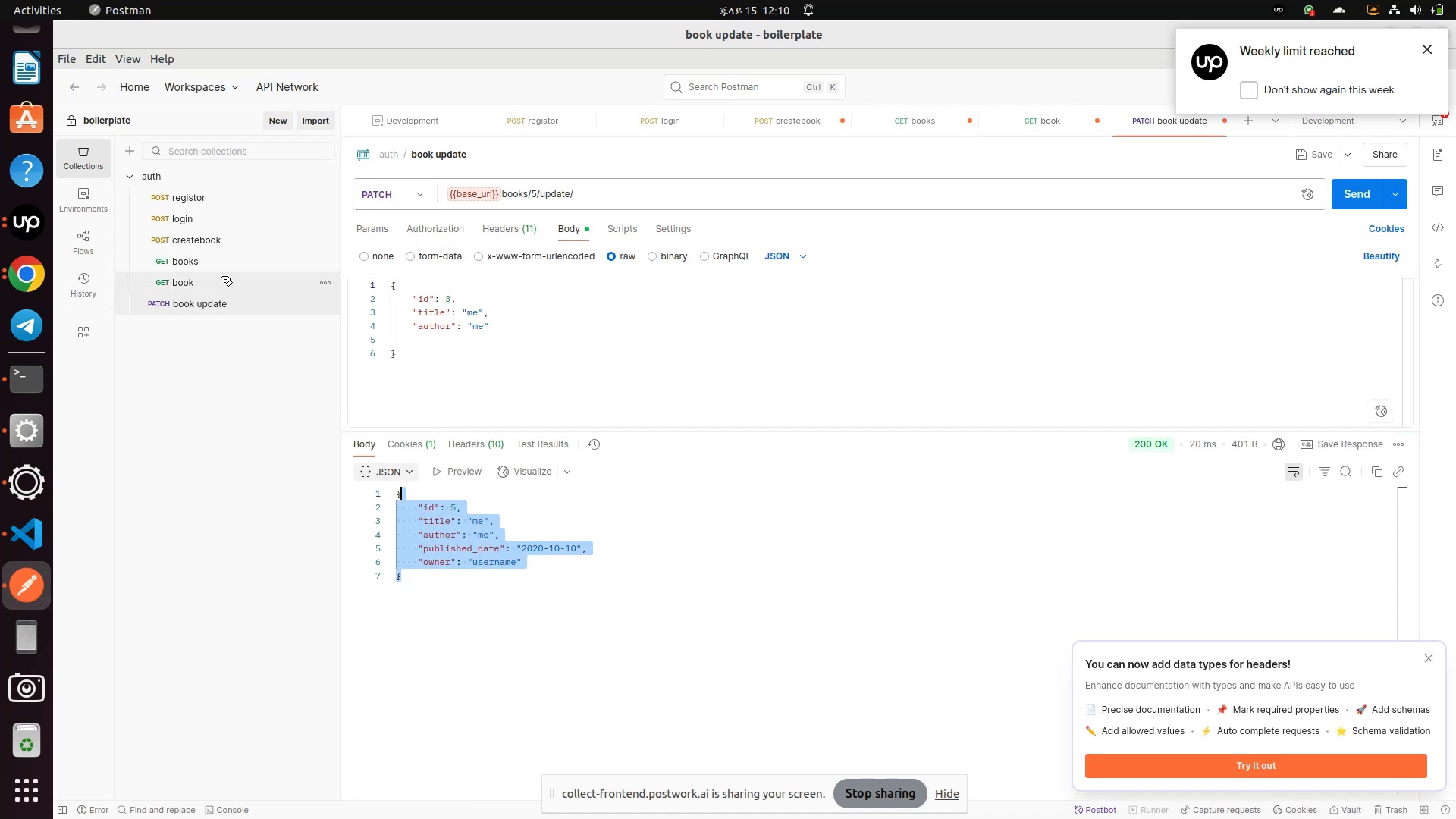 
left_click([171, 256])
 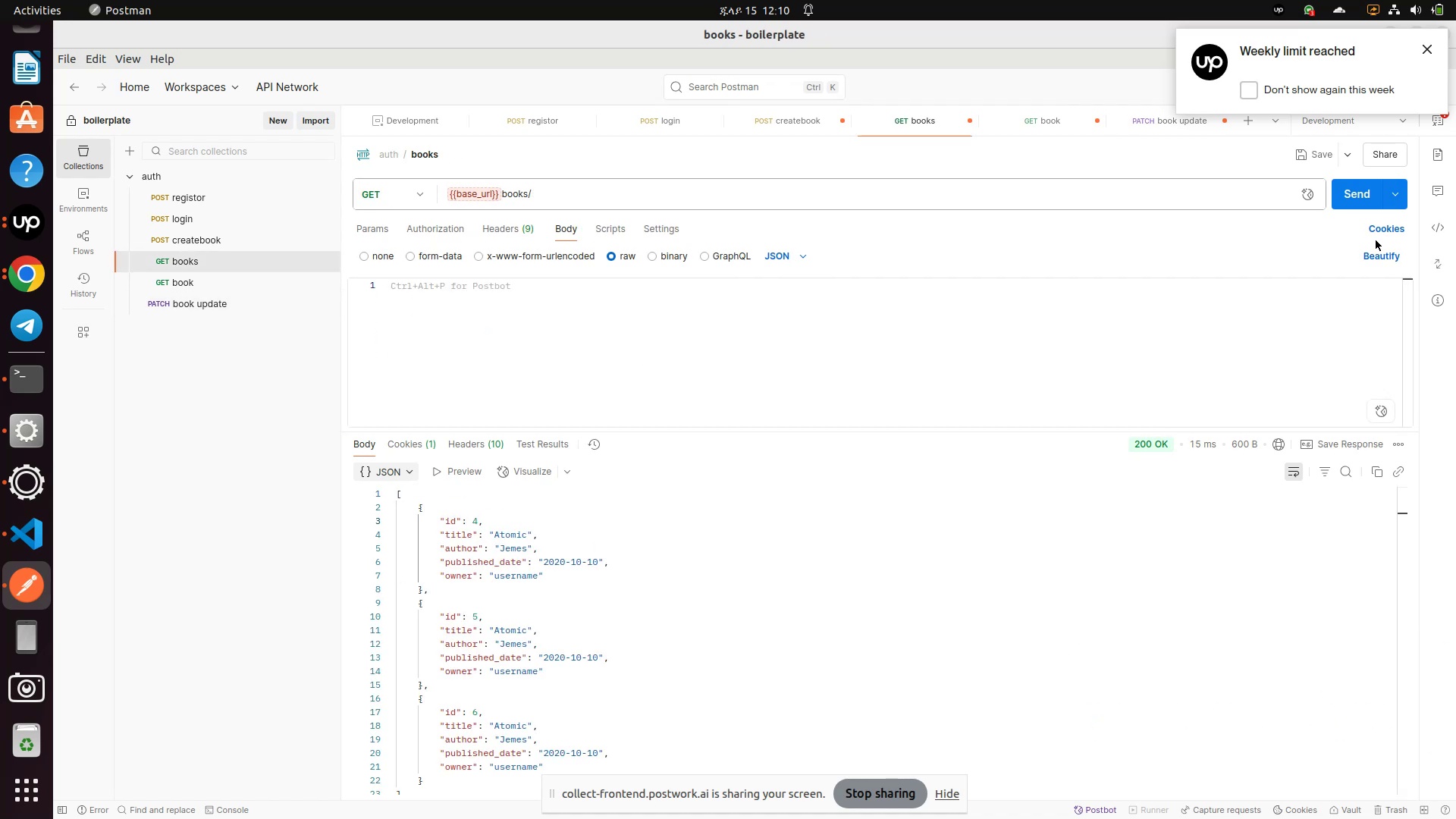 
left_click([1356, 191])
 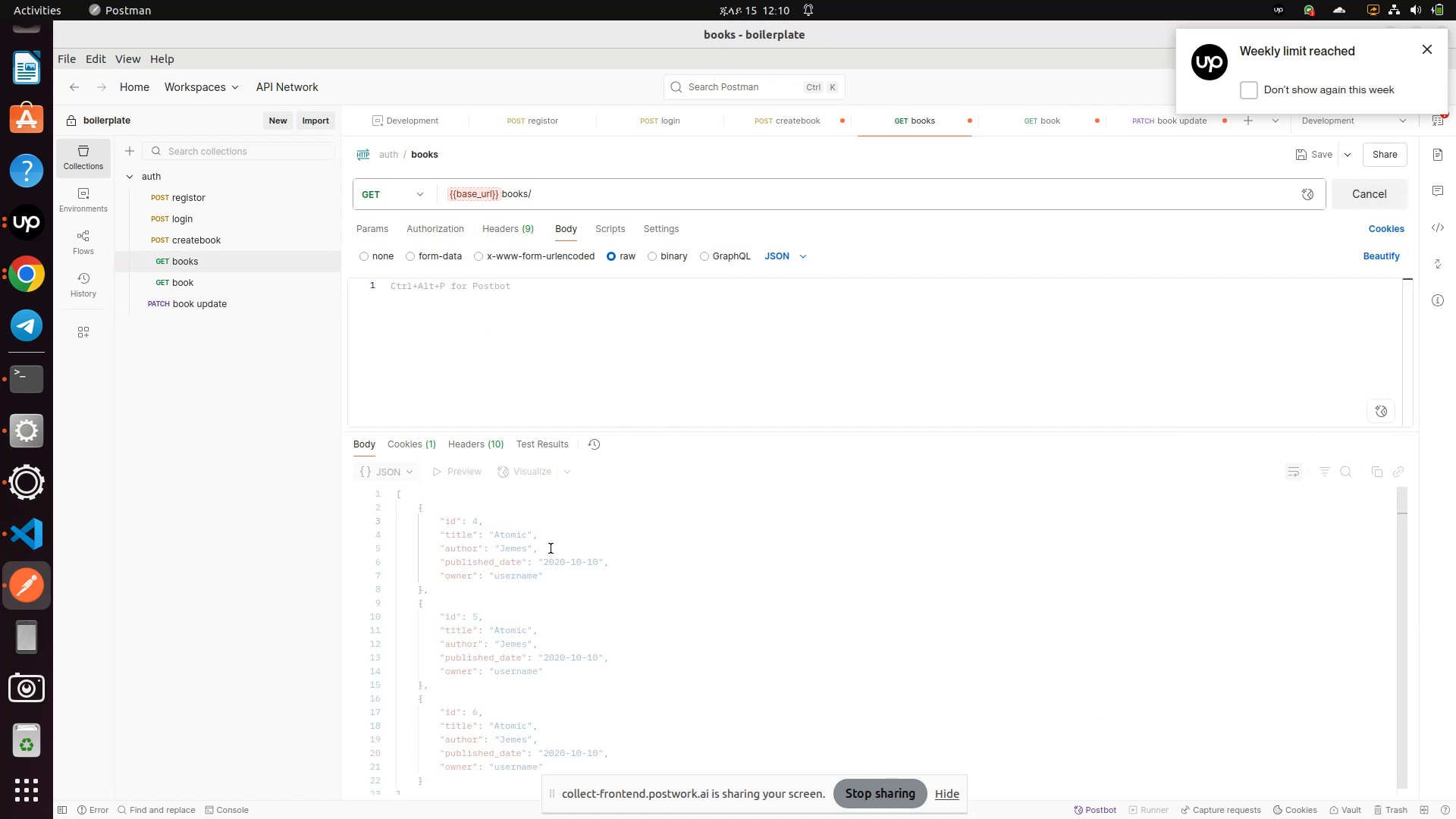 
scroll: coordinate [550, 548], scroll_direction: down, amount: 12.0
 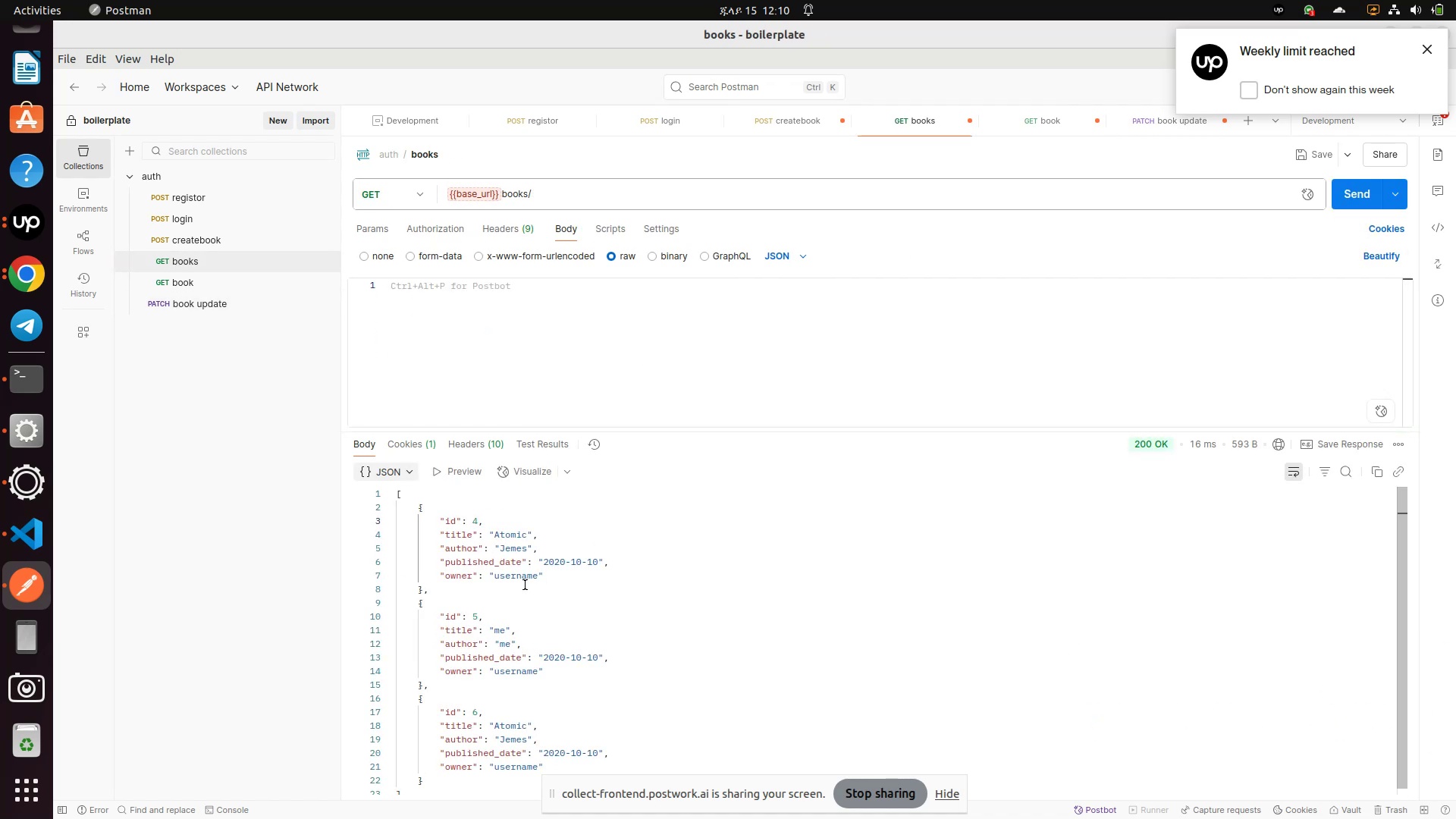 
mouse_move([55, 535])
 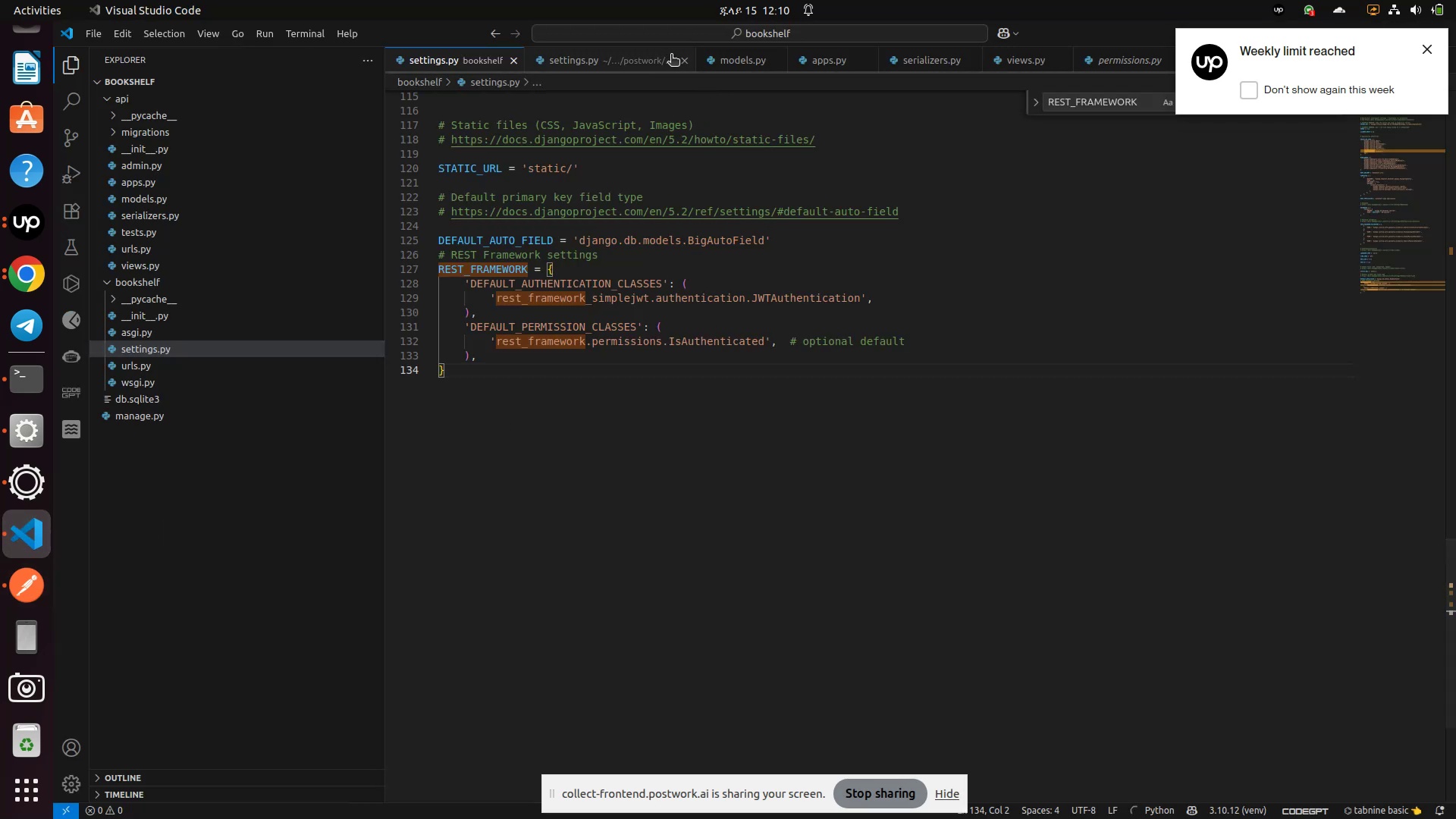 
left_click([686, 58])
 